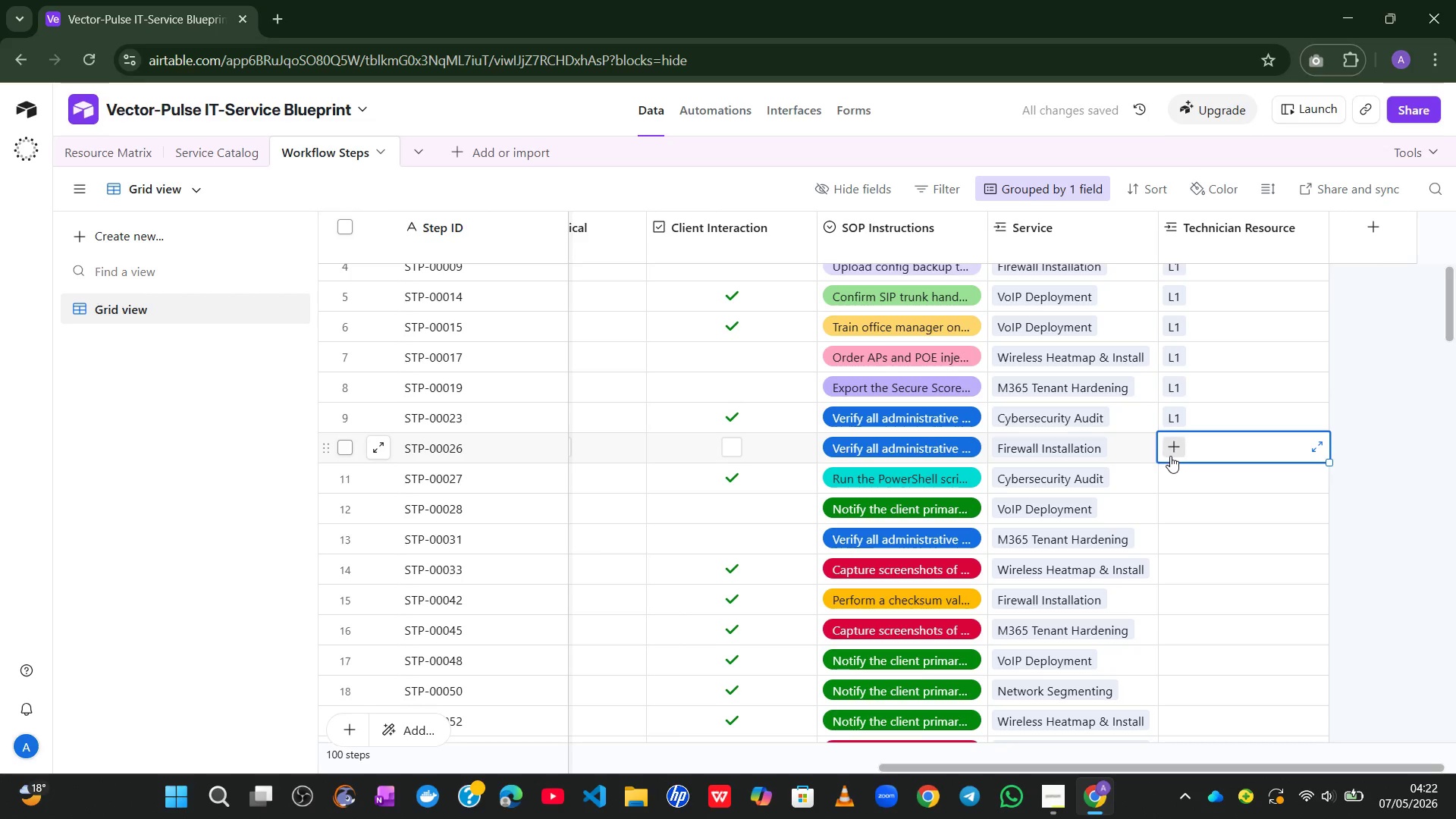 
left_click([1170, 456])
 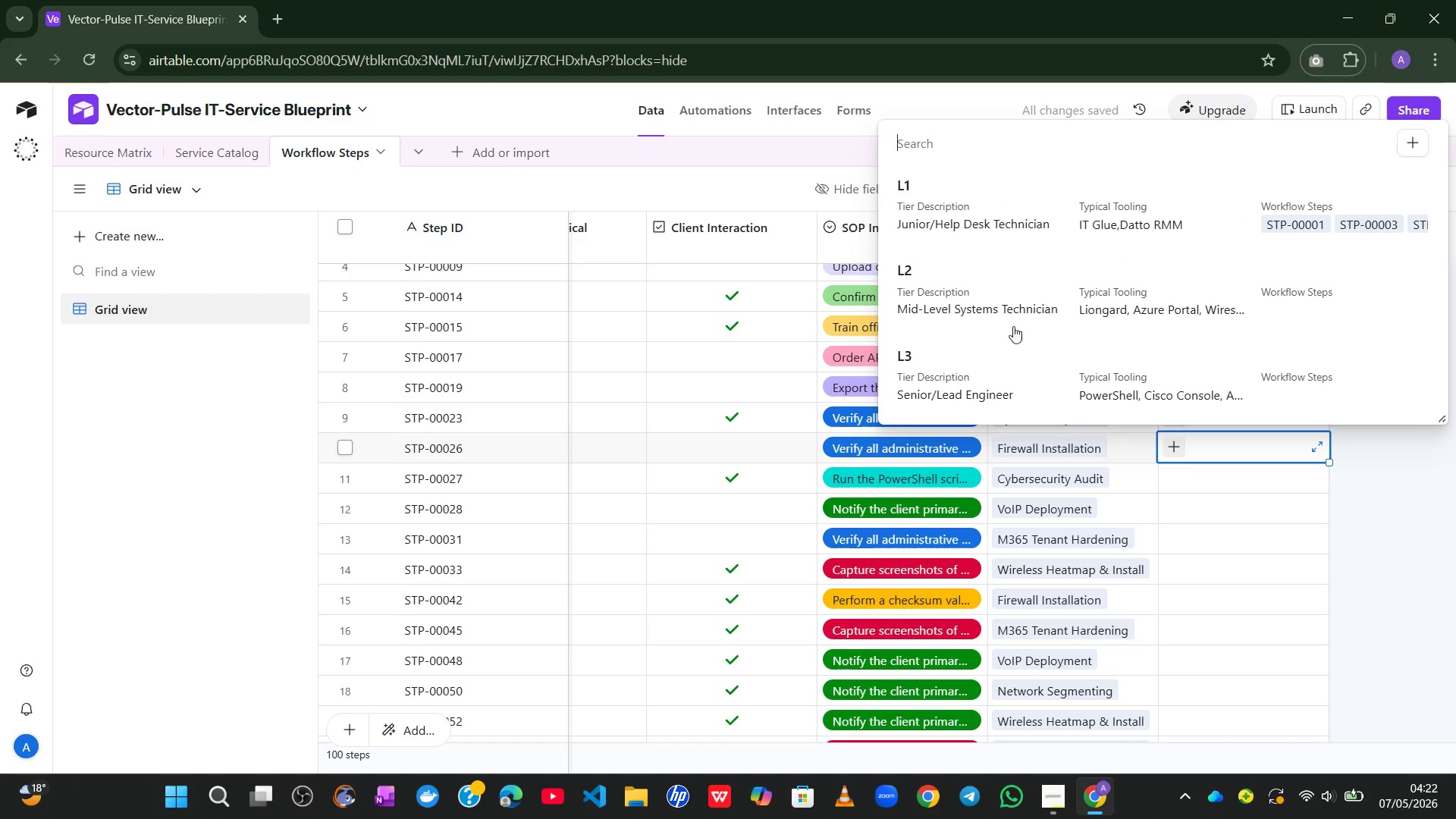 
left_click([953, 215])
 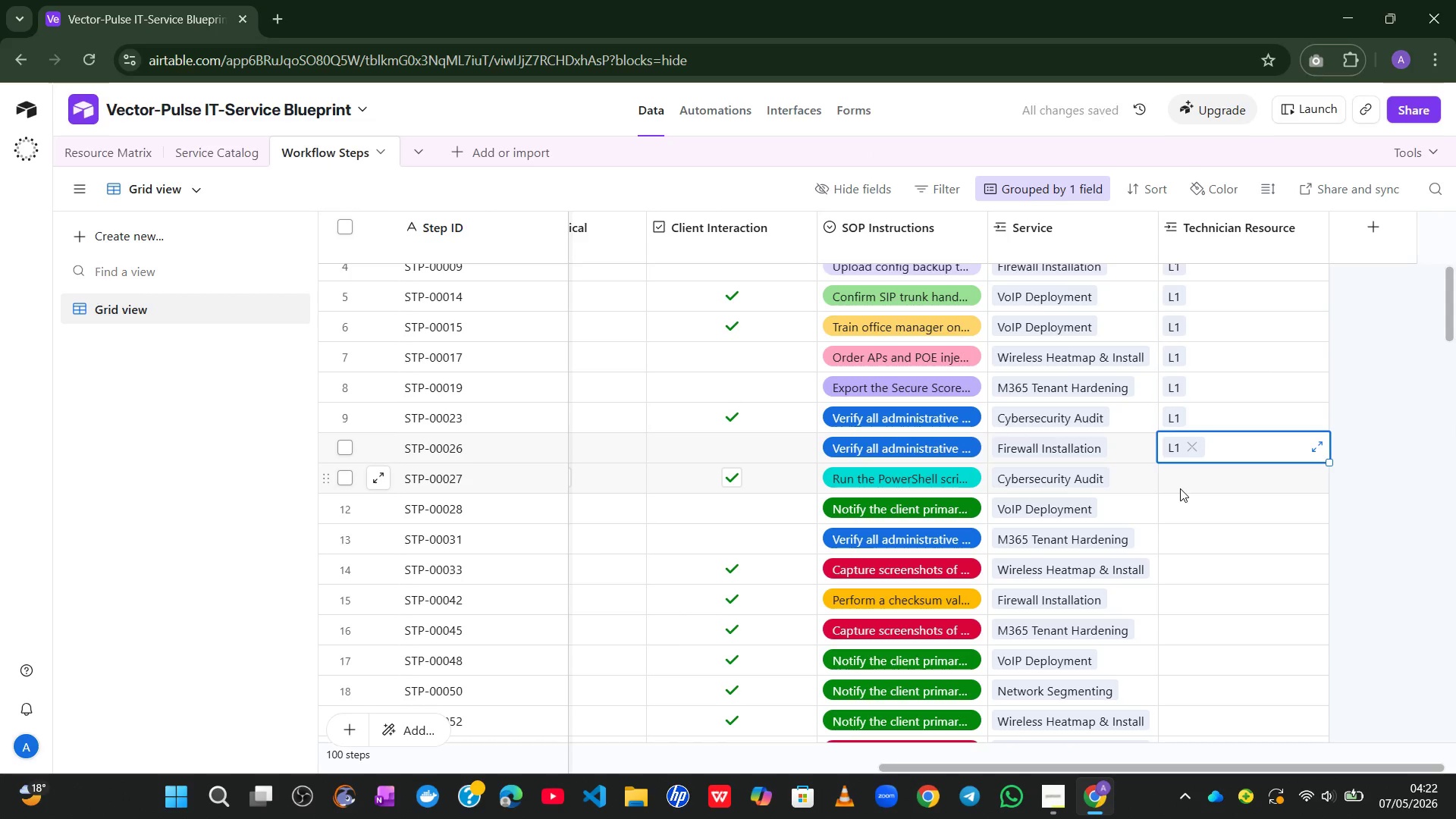 
left_click_drag(start_coordinate=[1187, 480], to_coordinate=[1177, 479])
 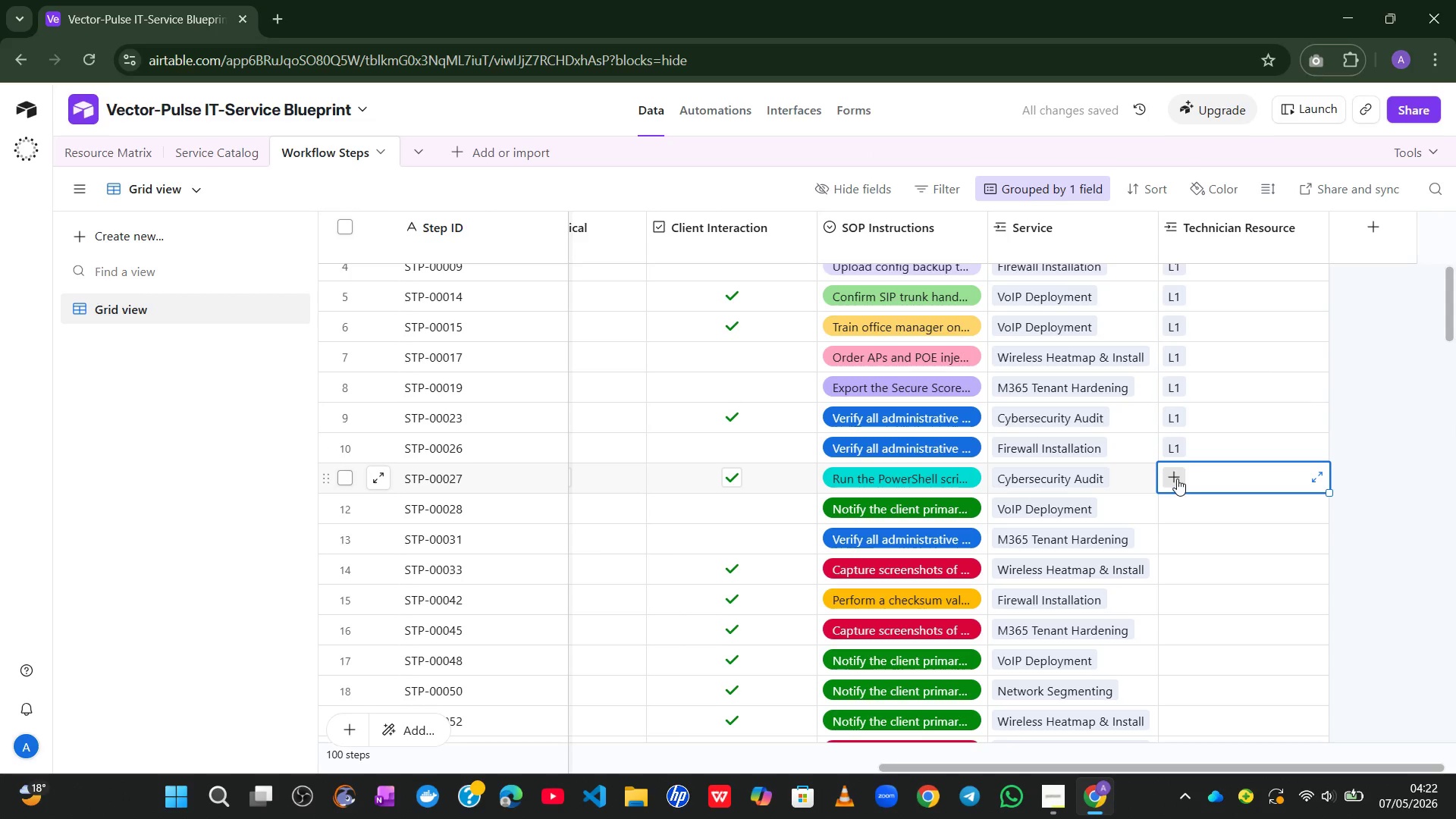 
left_click([1177, 479])
 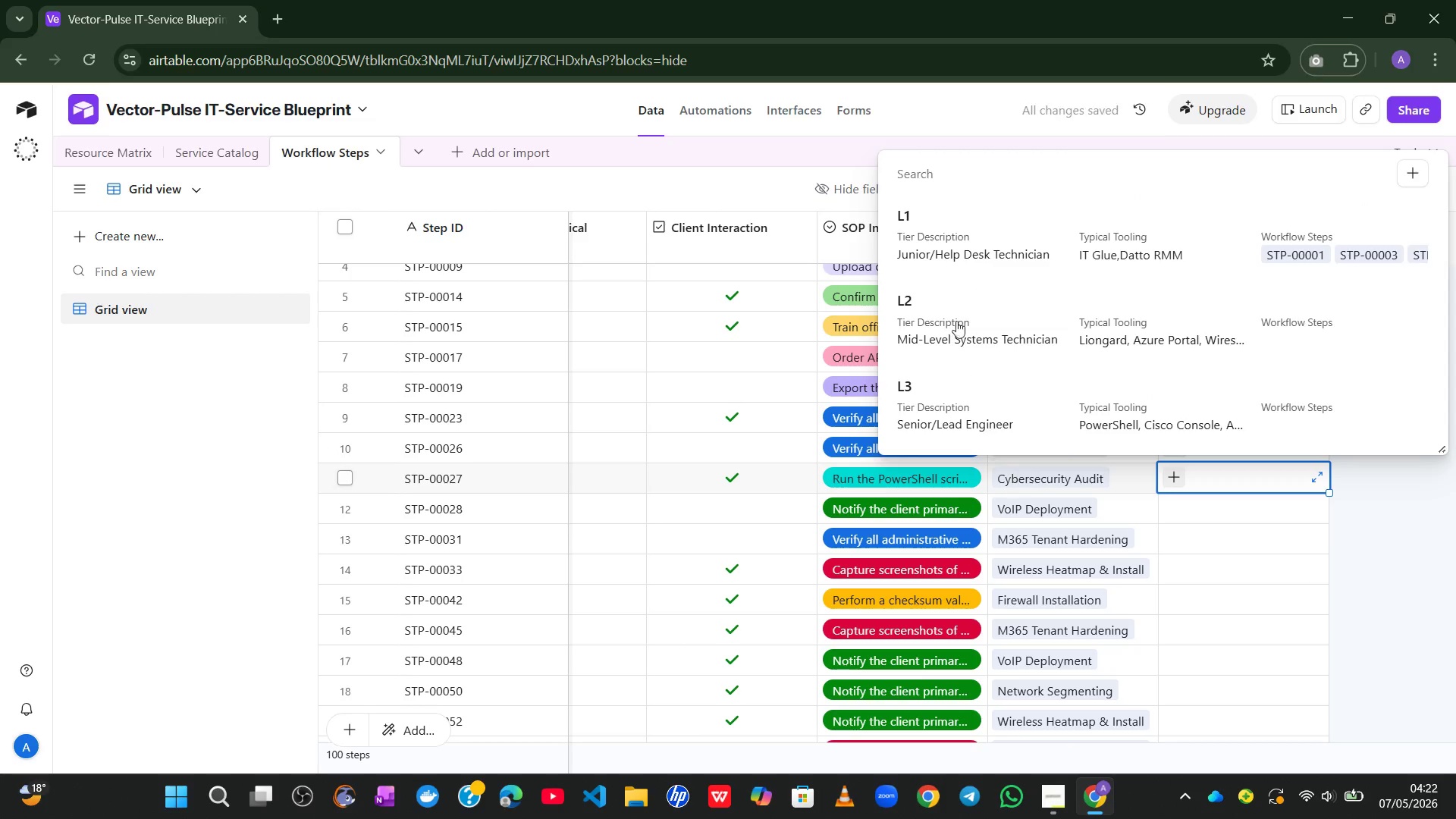 
left_click([927, 242])
 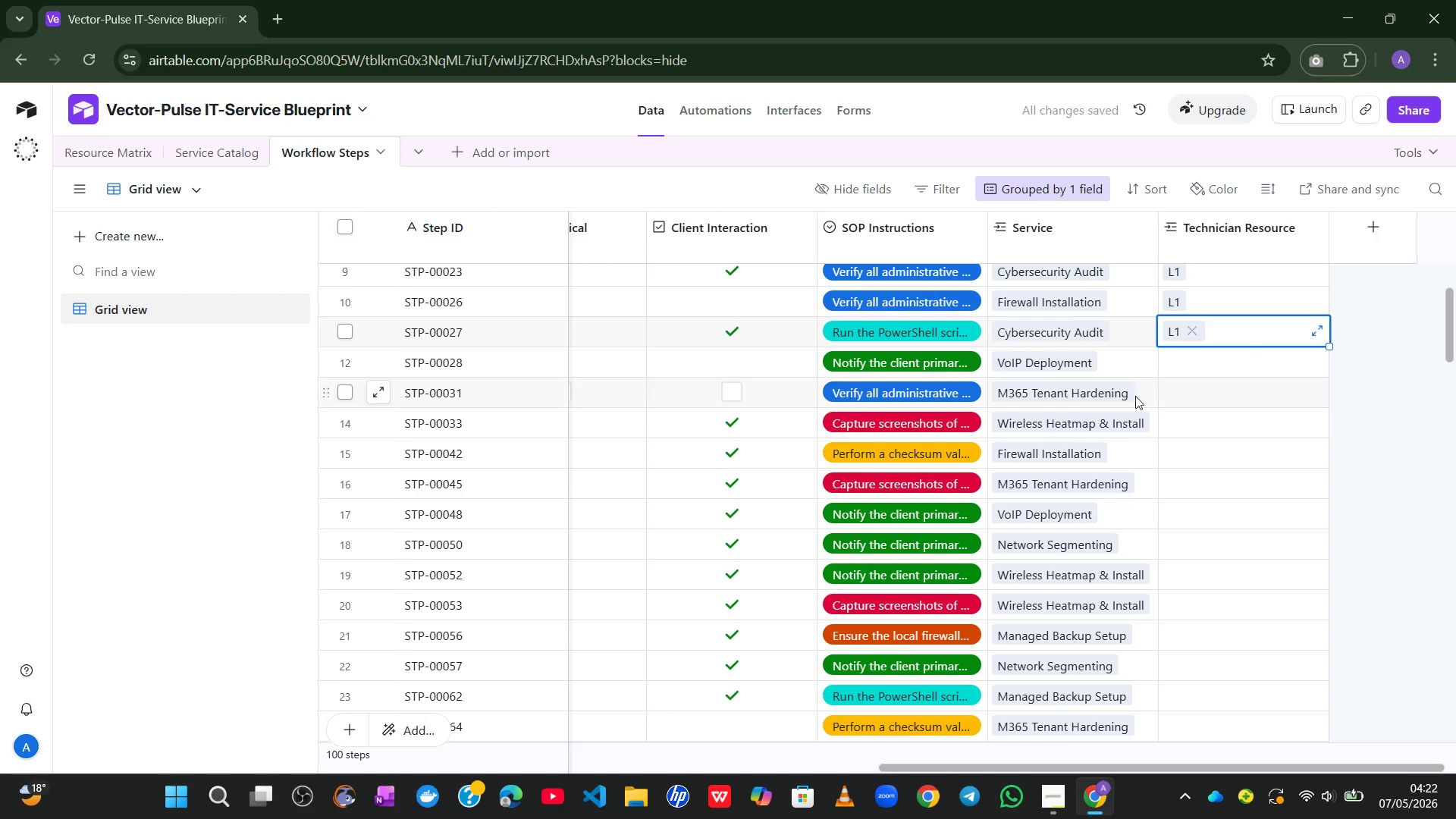 
left_click([1178, 350])
 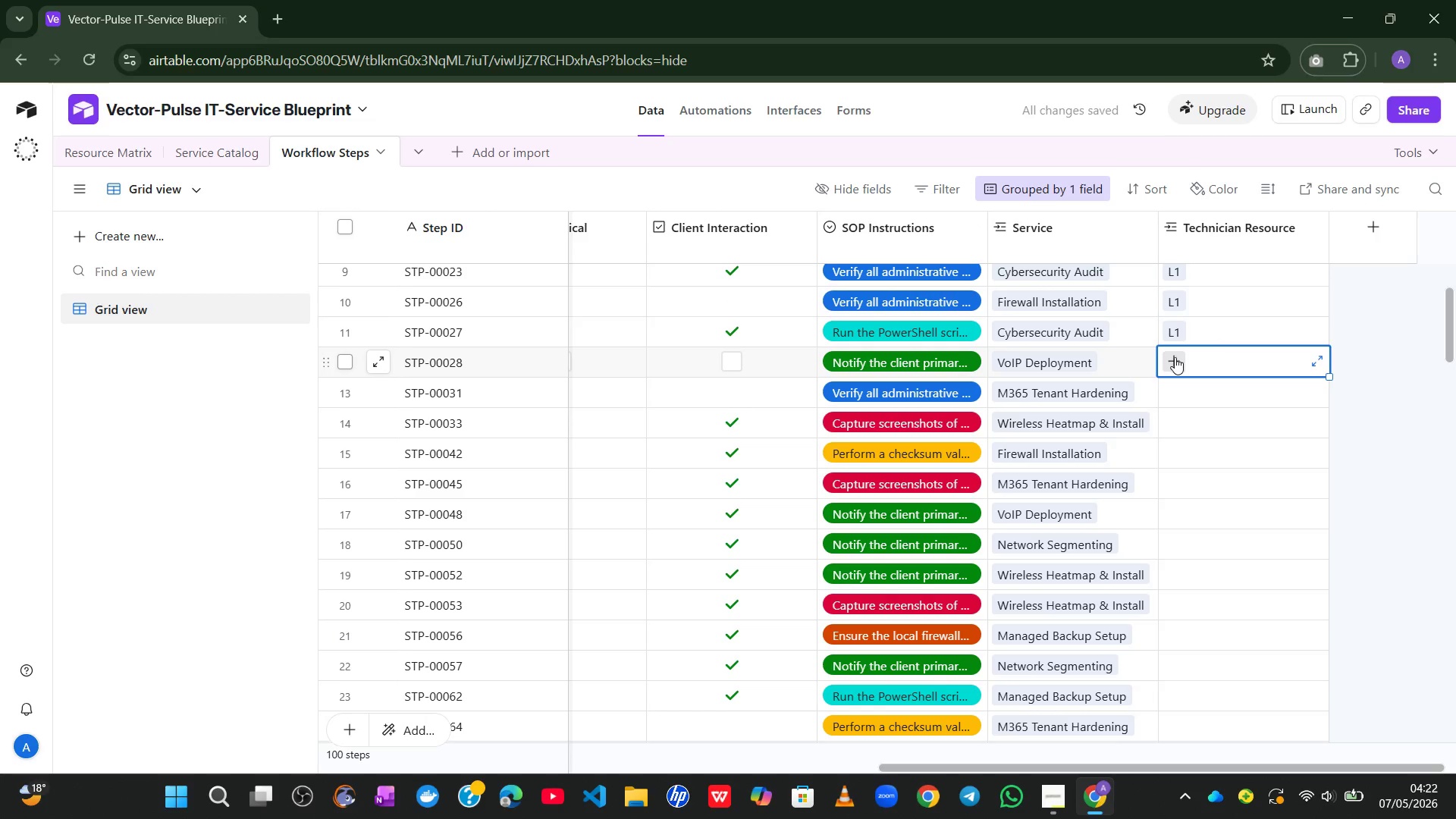 
left_click([1175, 357])
 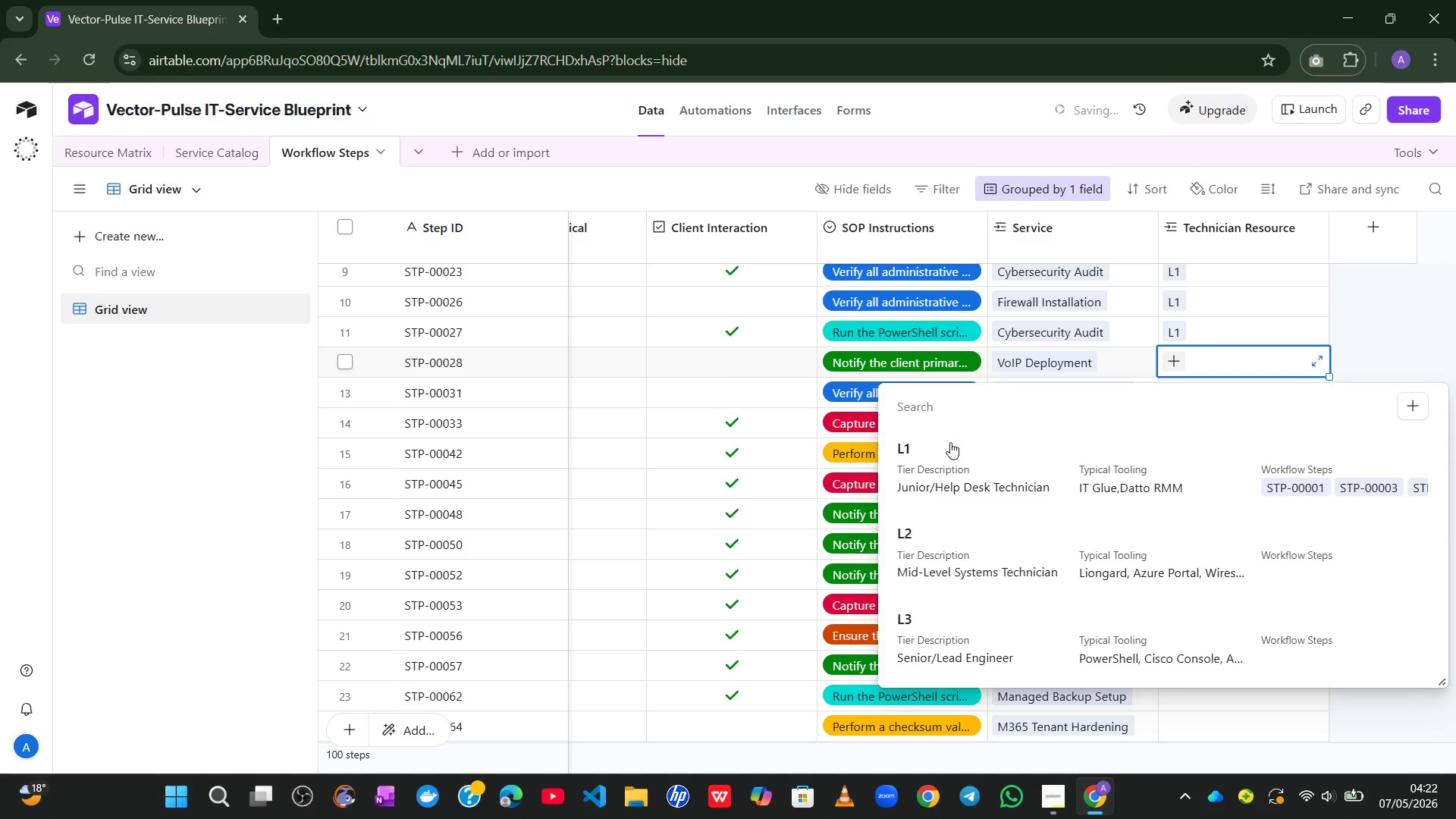 
left_click([915, 462])
 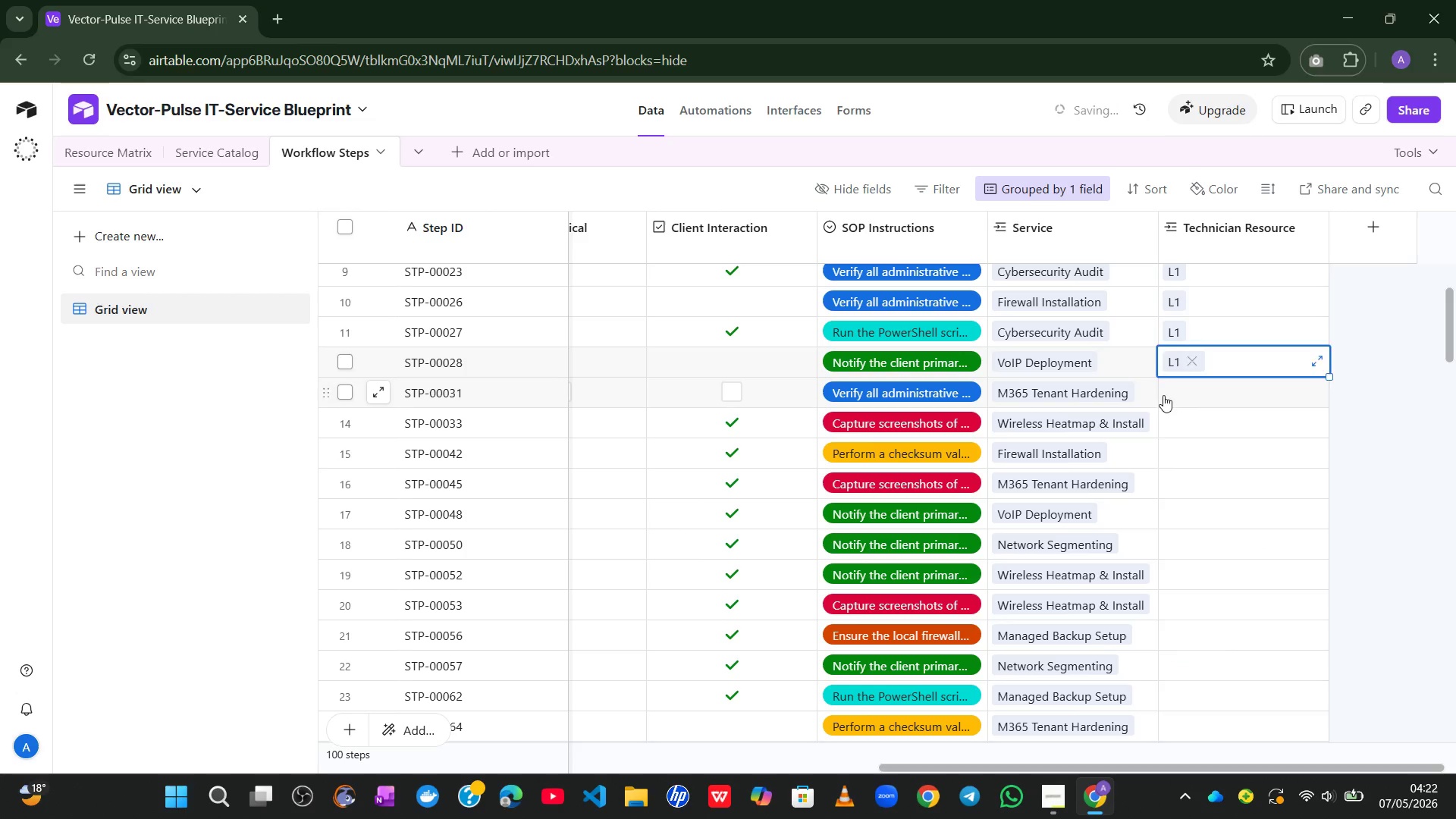 
double_click([1163, 395])
 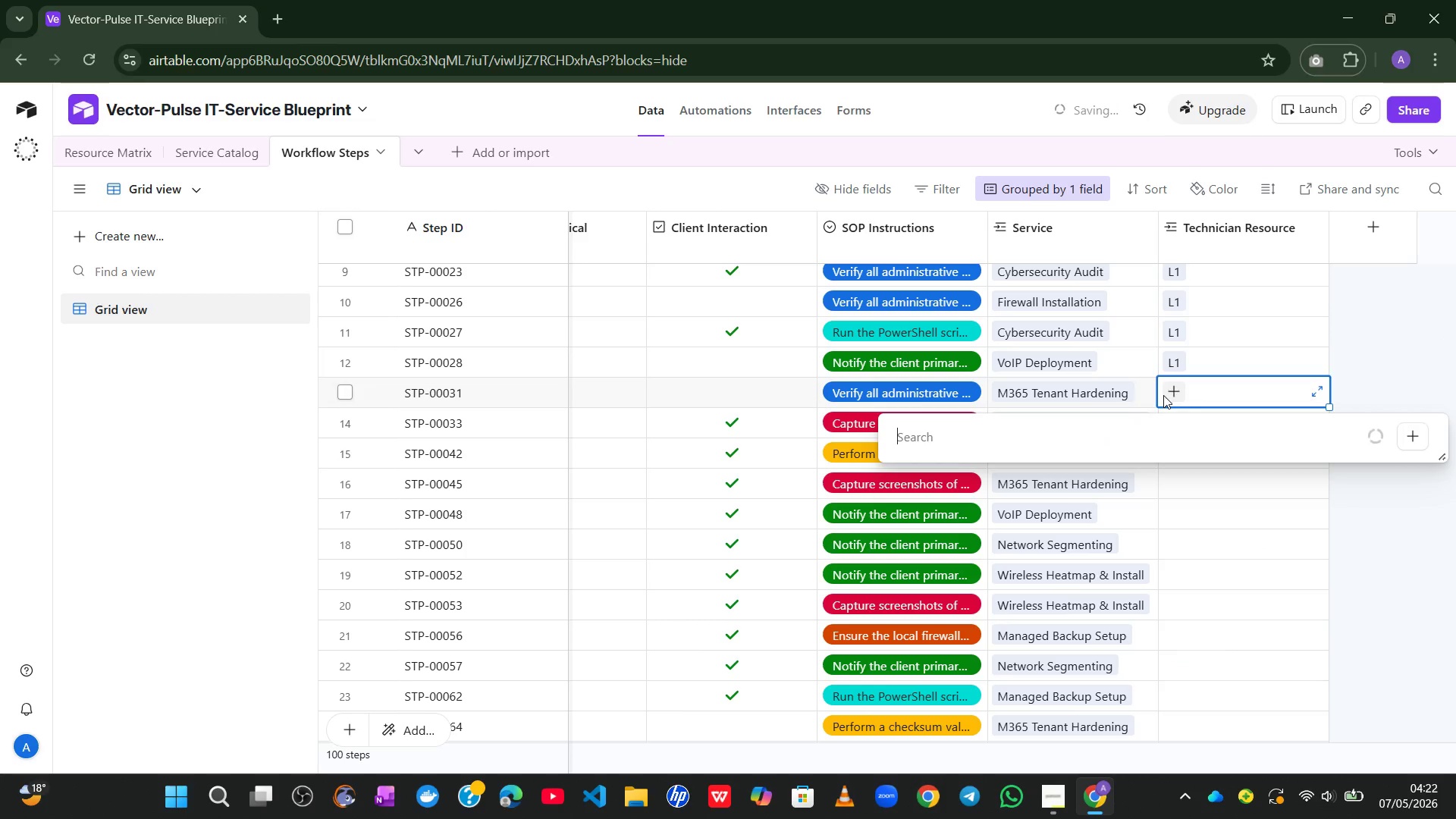 
left_click_drag(start_coordinate=[1163, 395], to_coordinate=[1167, 388])
 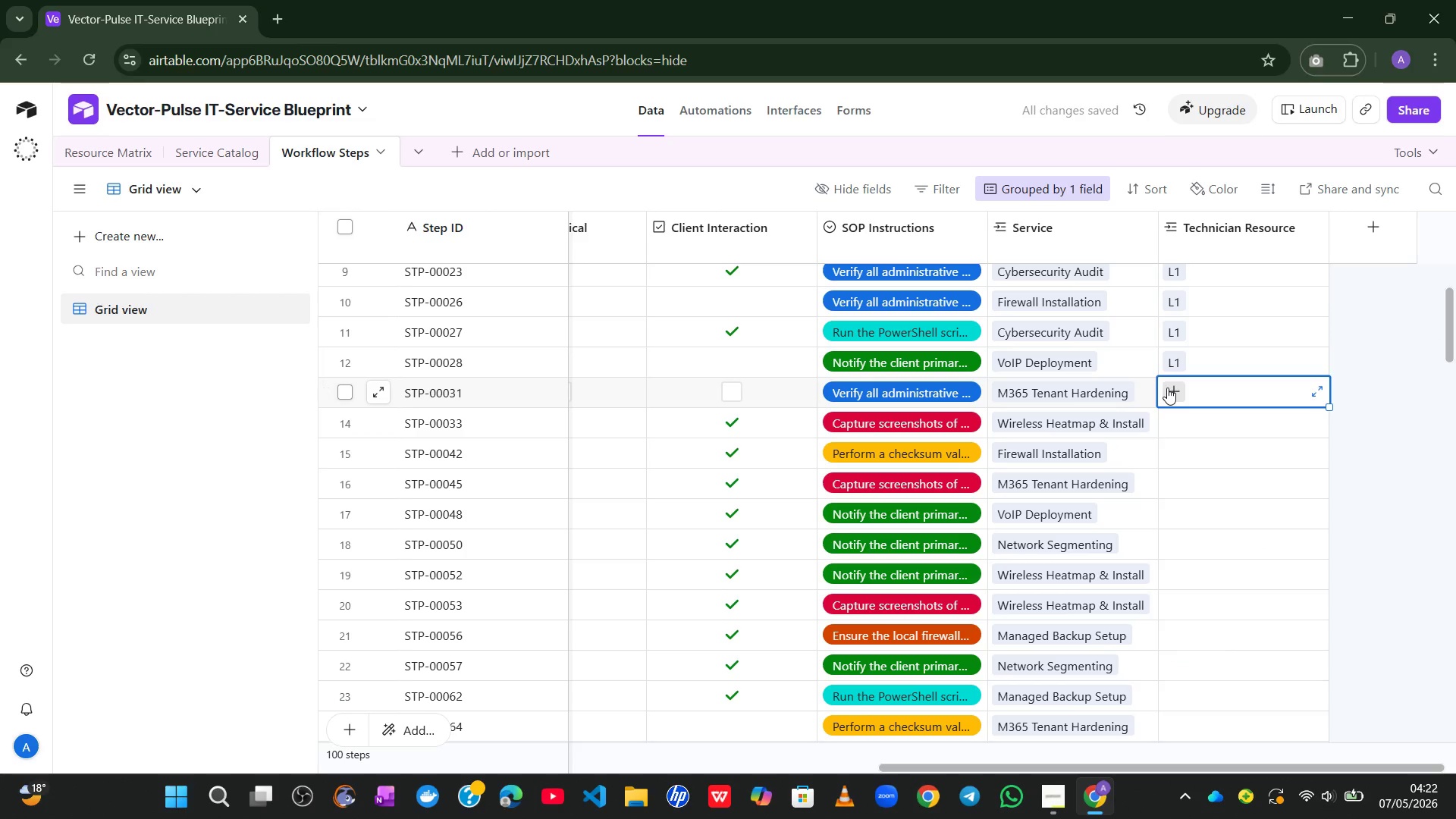 
left_click([1167, 388])
 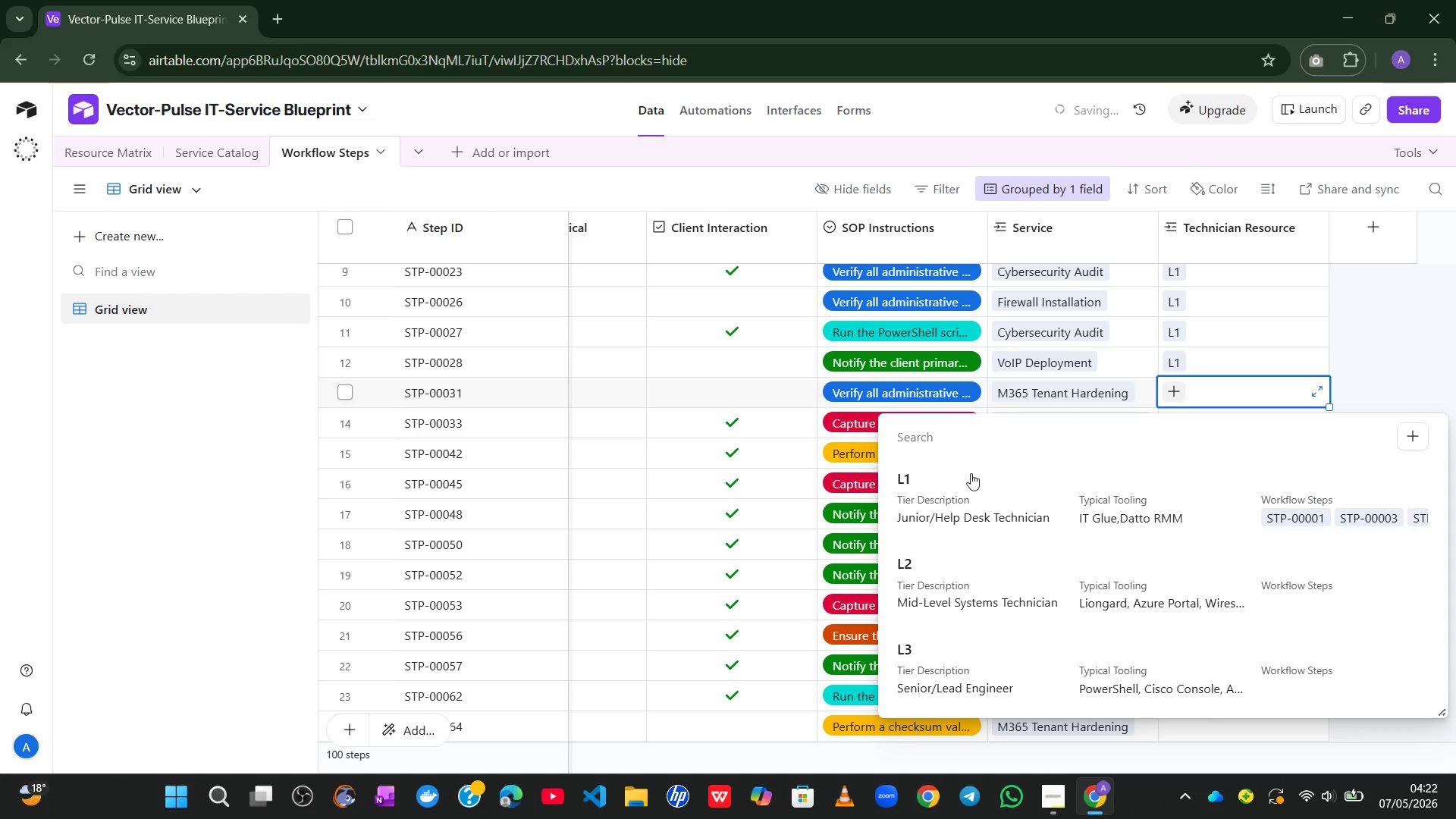 
left_click([936, 501])
 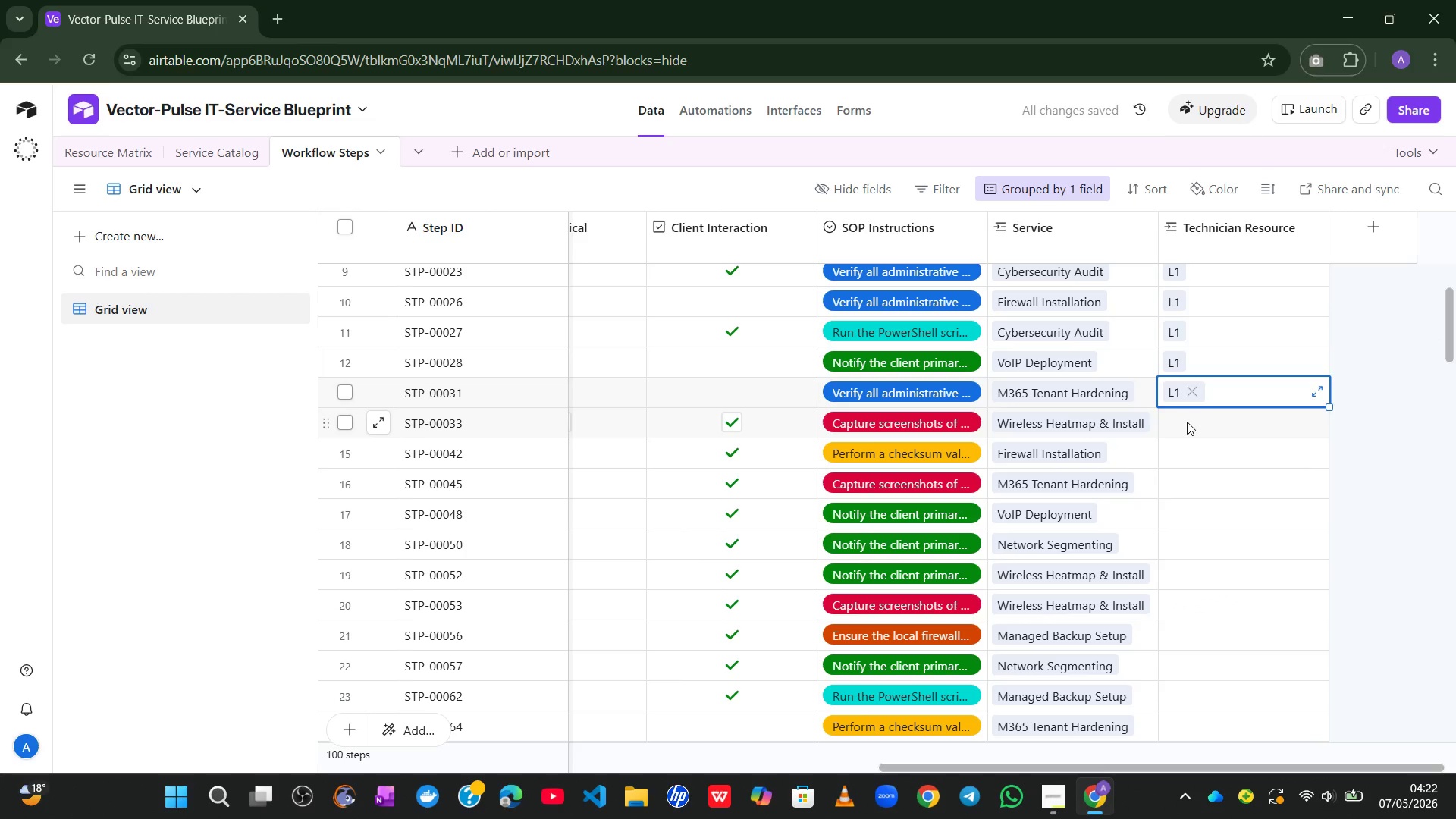 
left_click([1178, 422])
 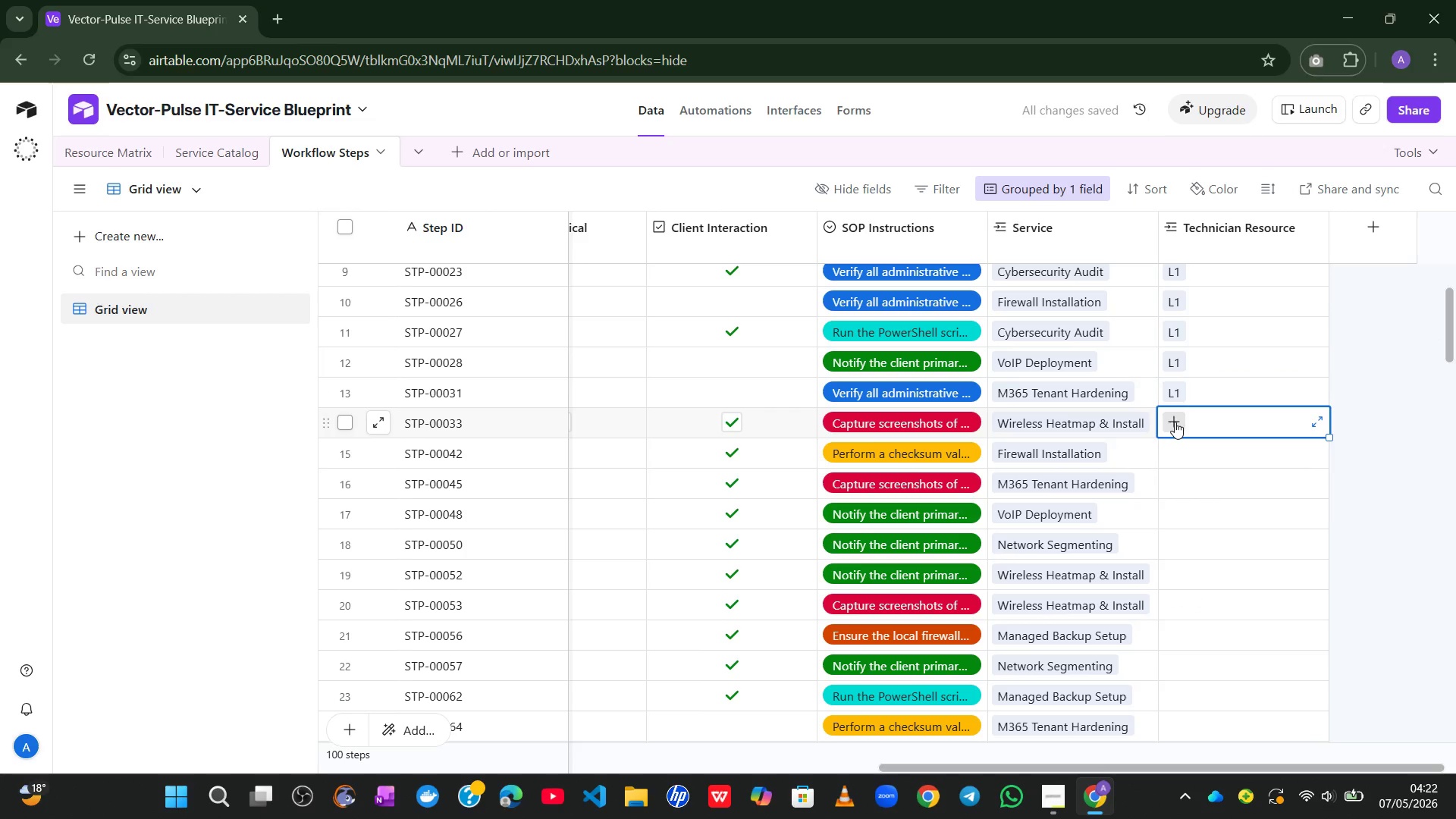 
left_click([1175, 422])
 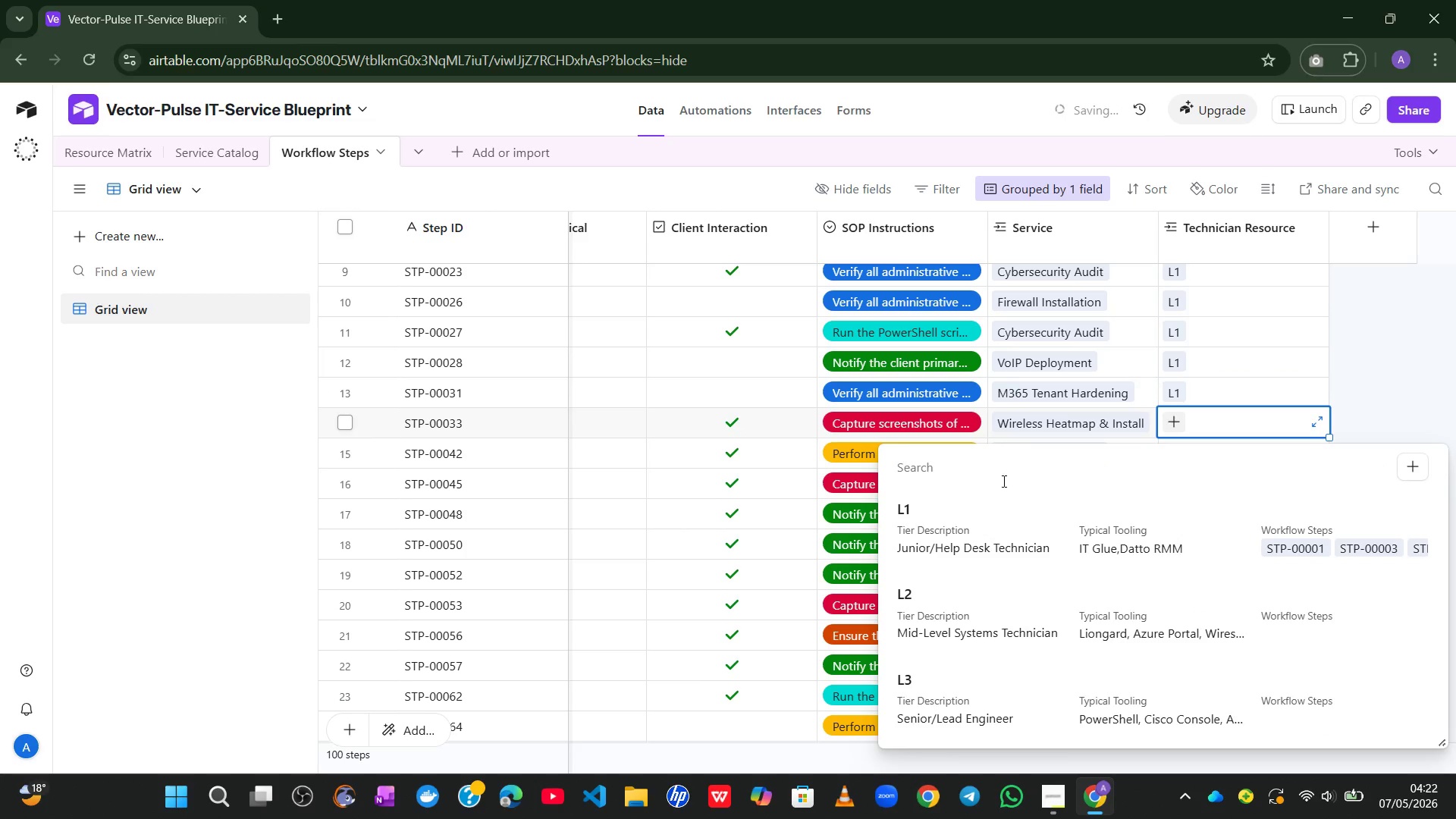 
left_click([953, 539])
 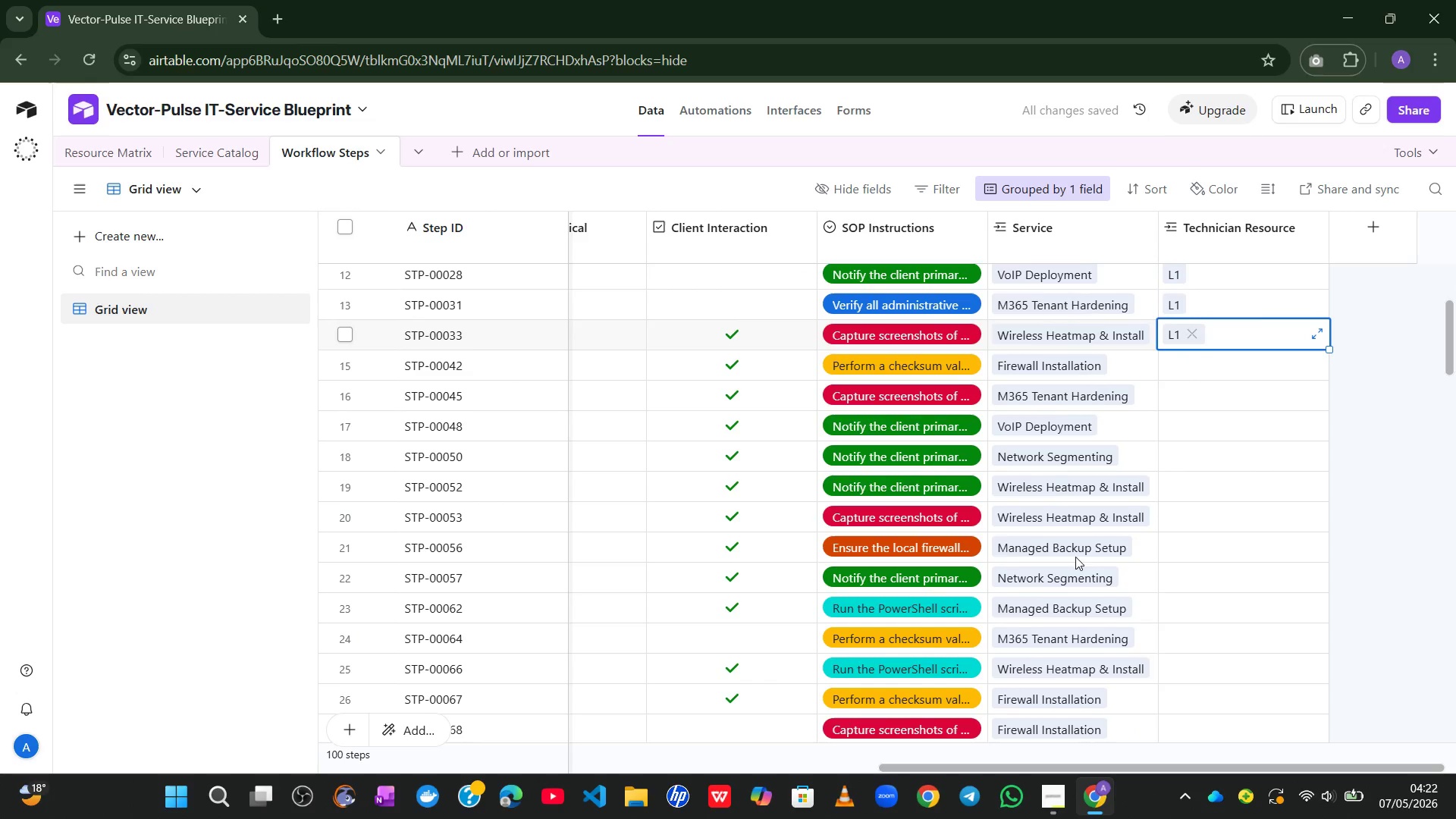 
left_click([1225, 372])
 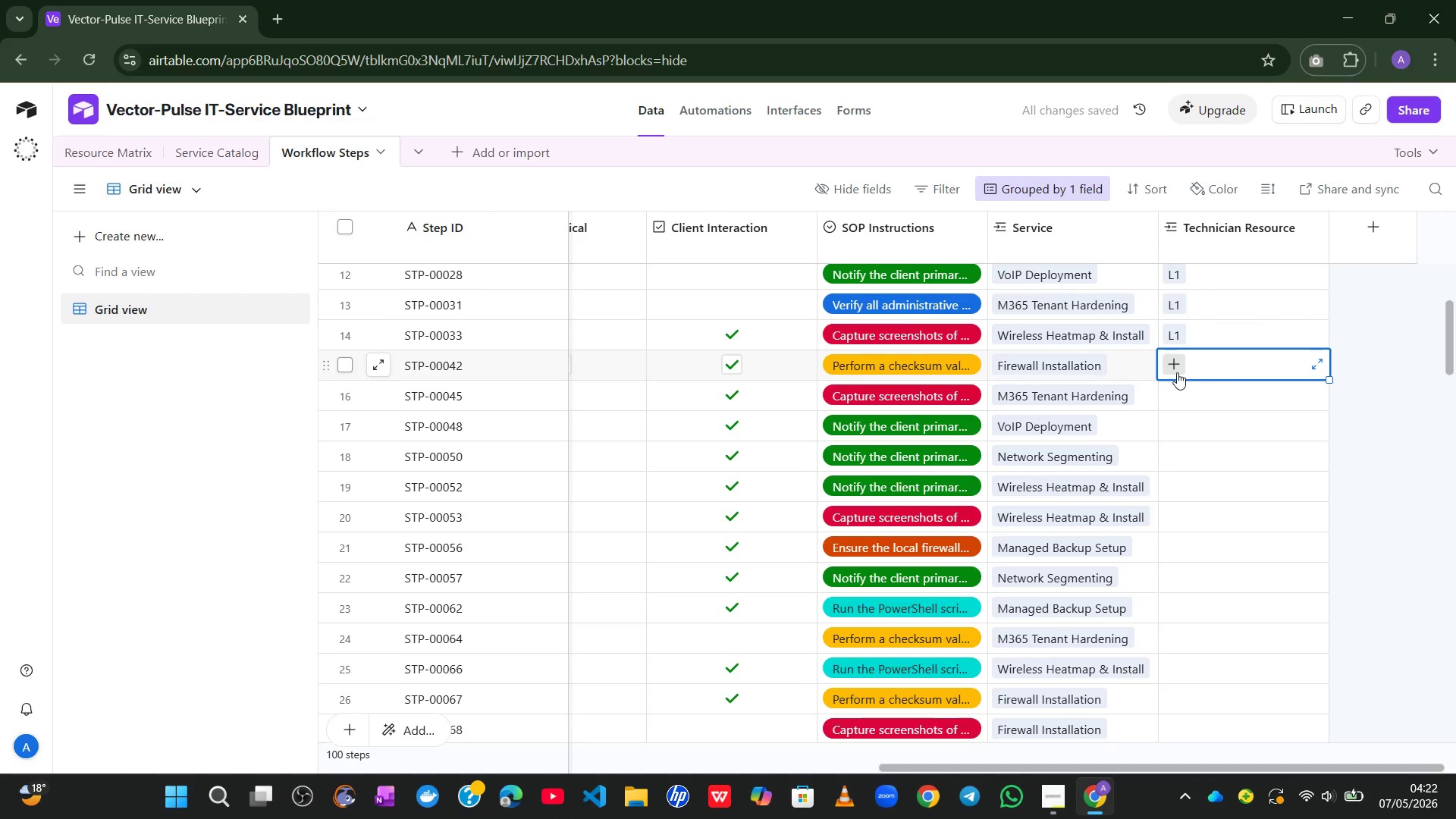 
left_click([1175, 372])
 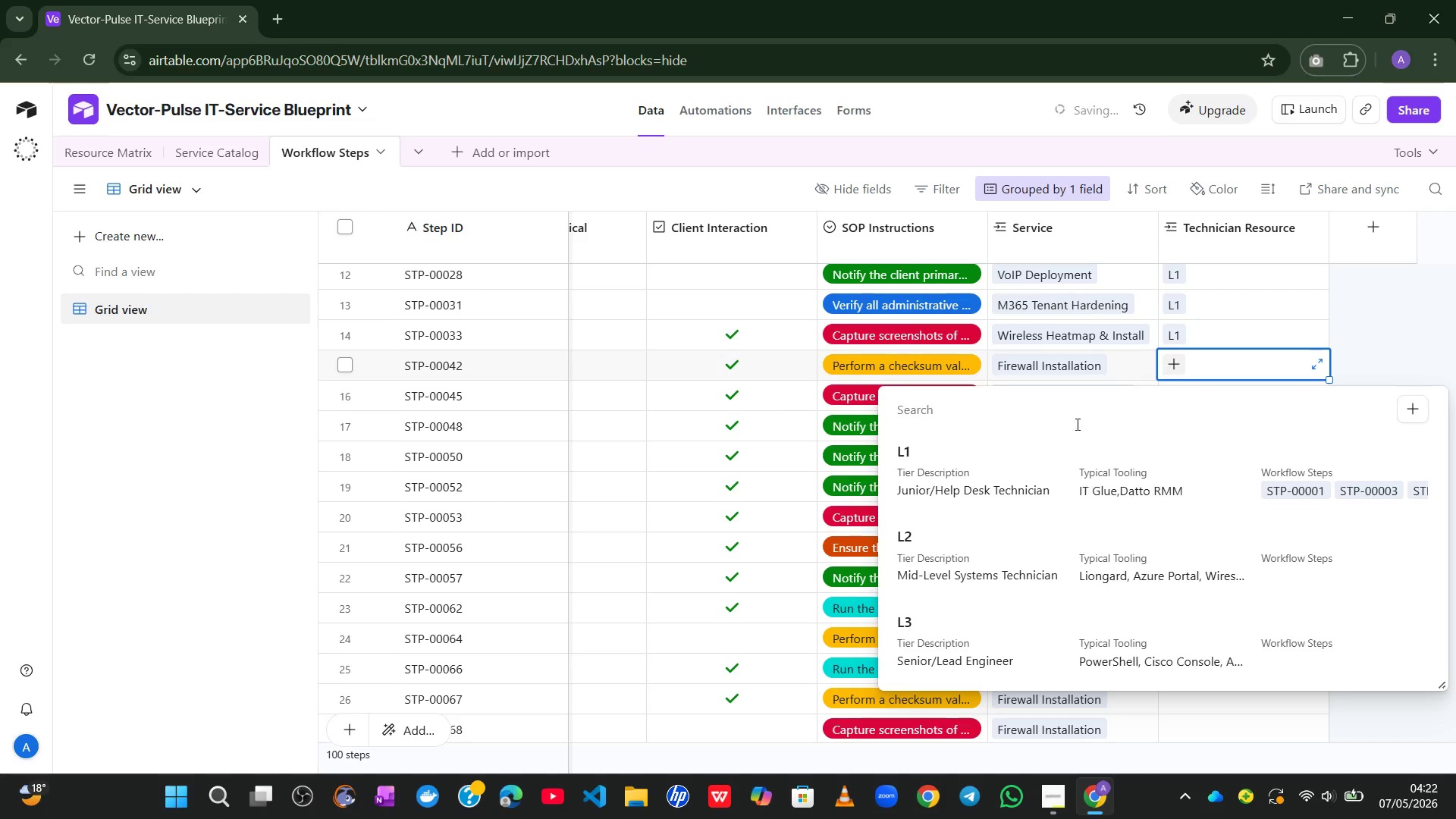 
left_click([1043, 454])
 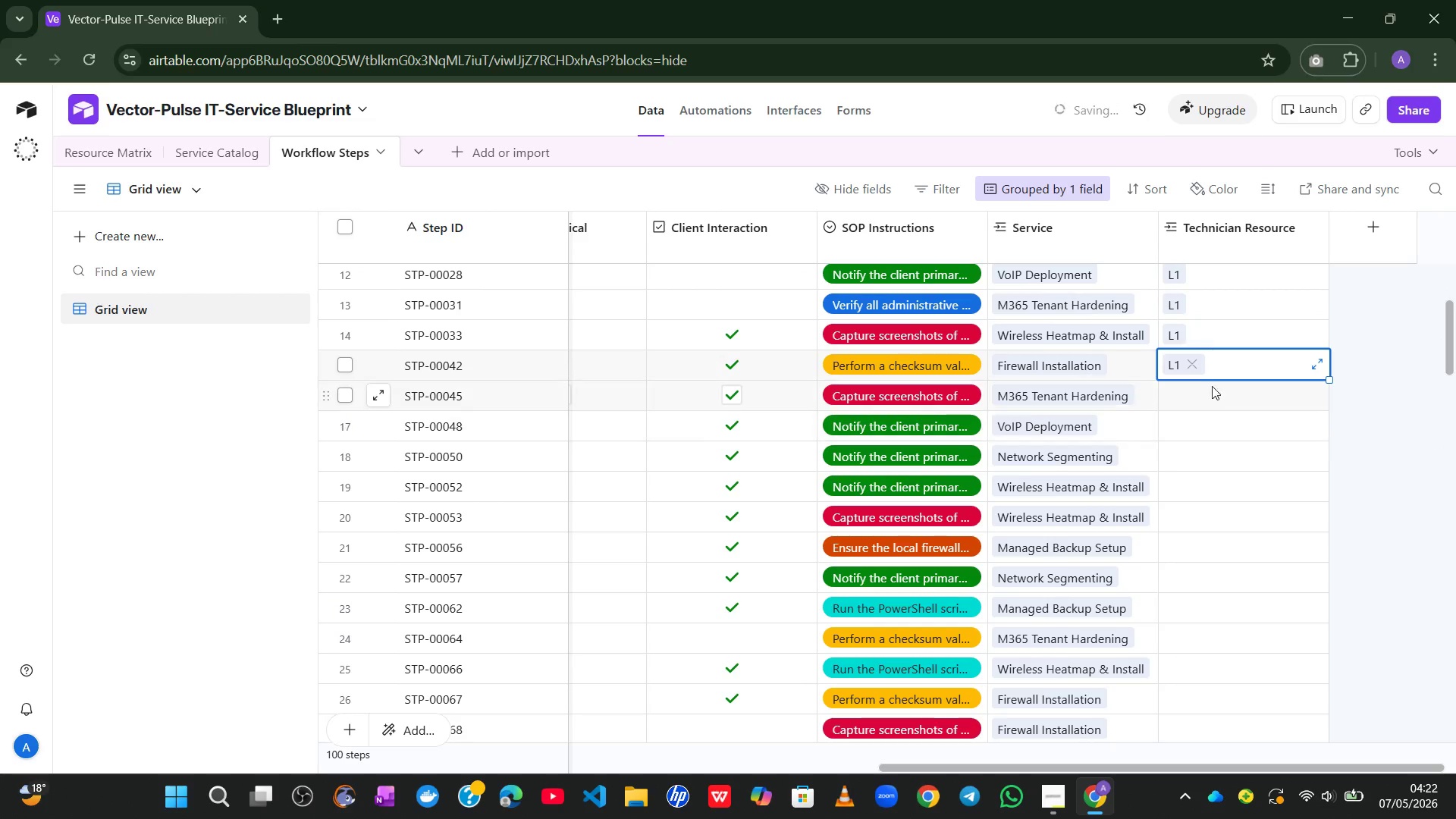 
left_click_drag(start_coordinate=[1213, 384], to_coordinate=[1181, 394])
 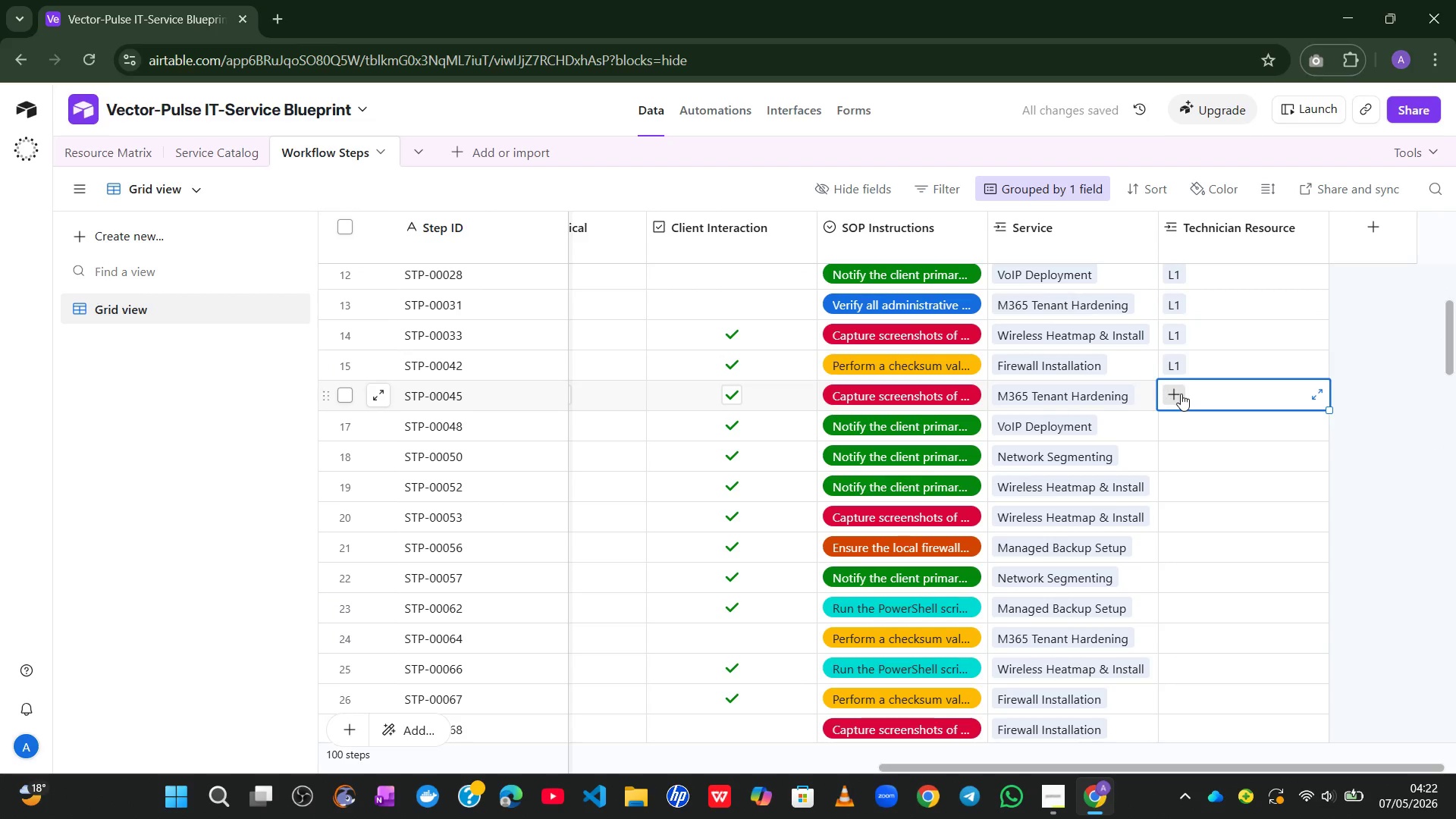 
left_click([1181, 394])
 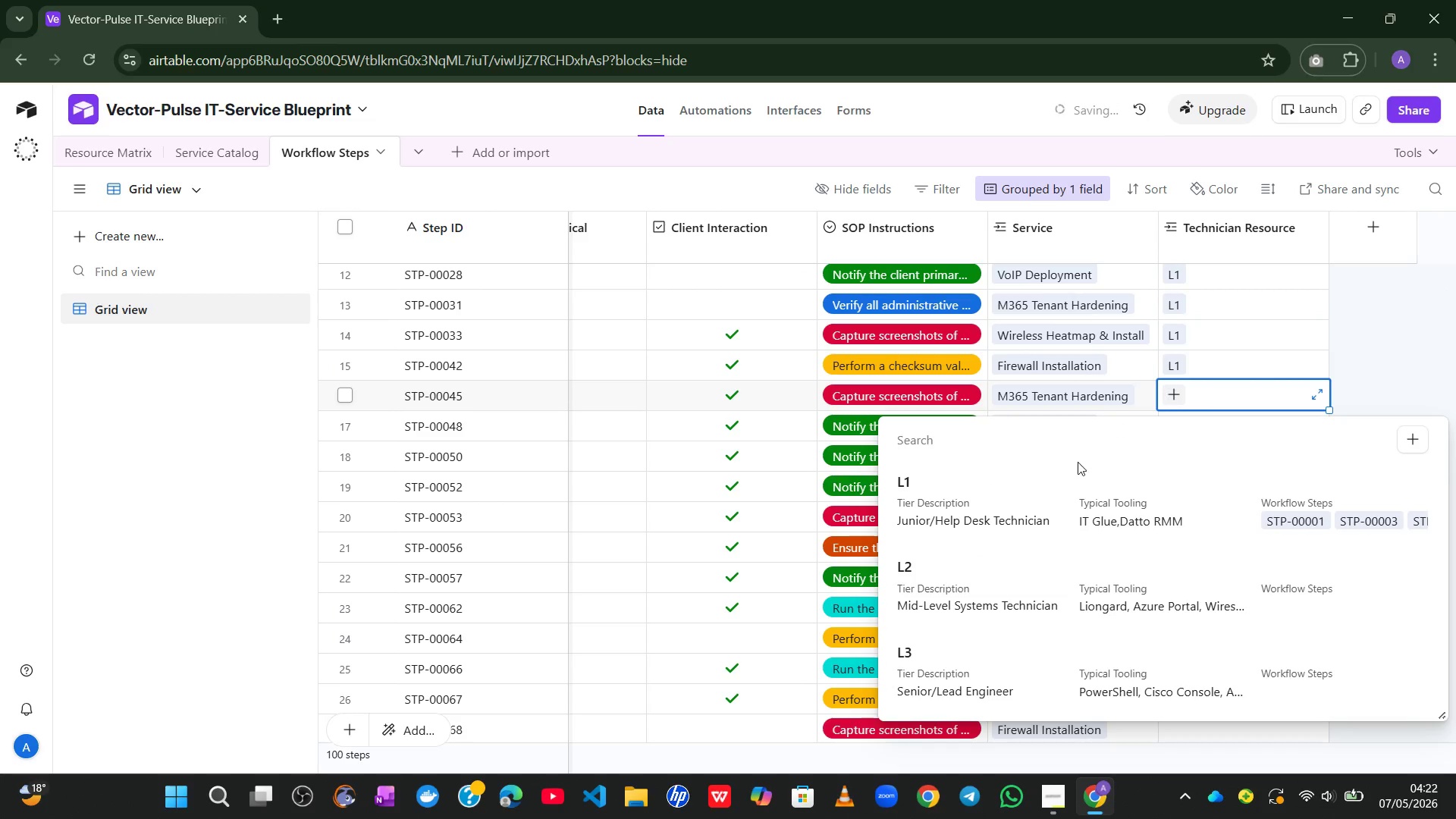 
left_click([1046, 483])
 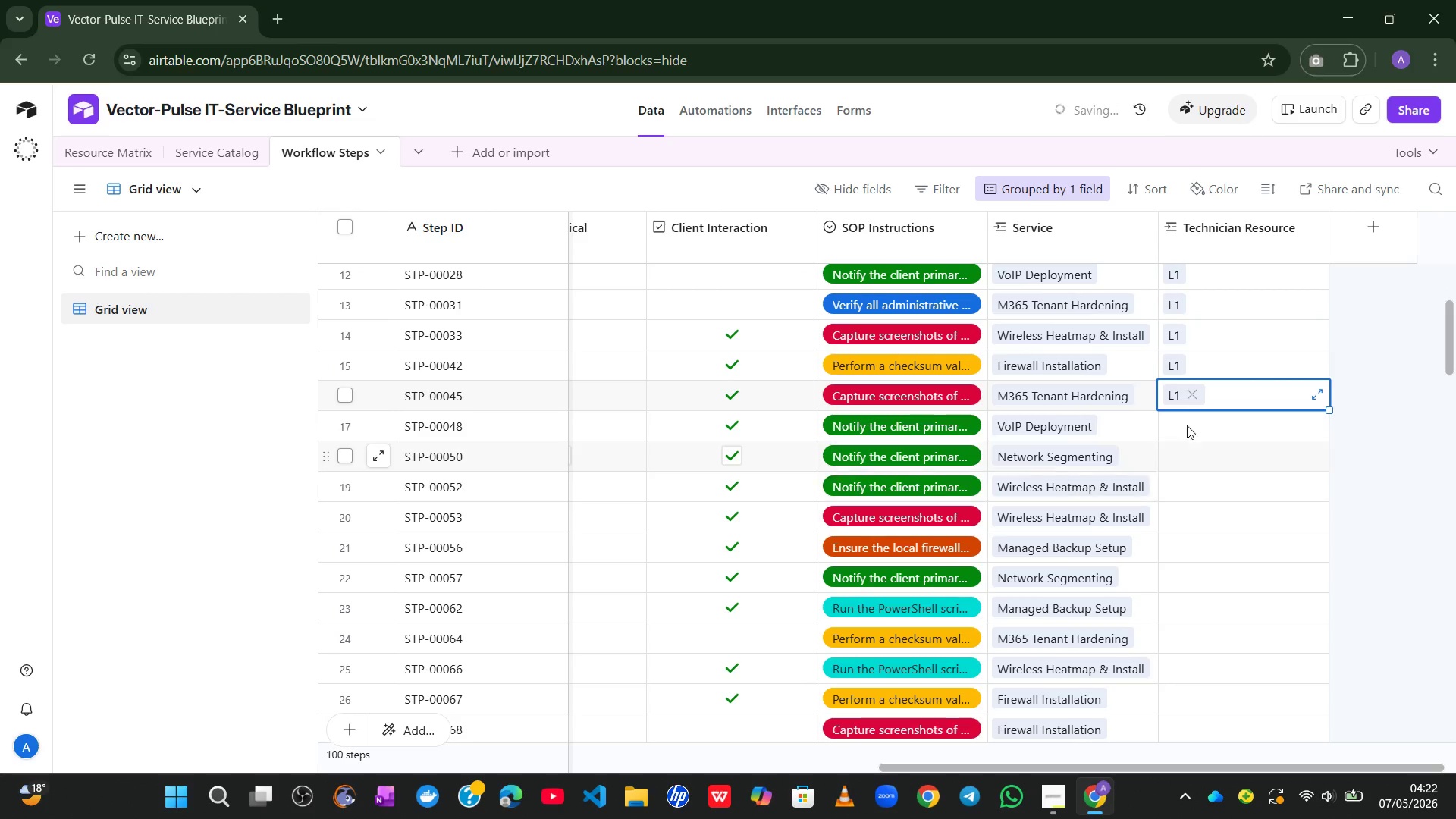 
left_click_drag(start_coordinate=[1207, 414], to_coordinate=[1188, 420])
 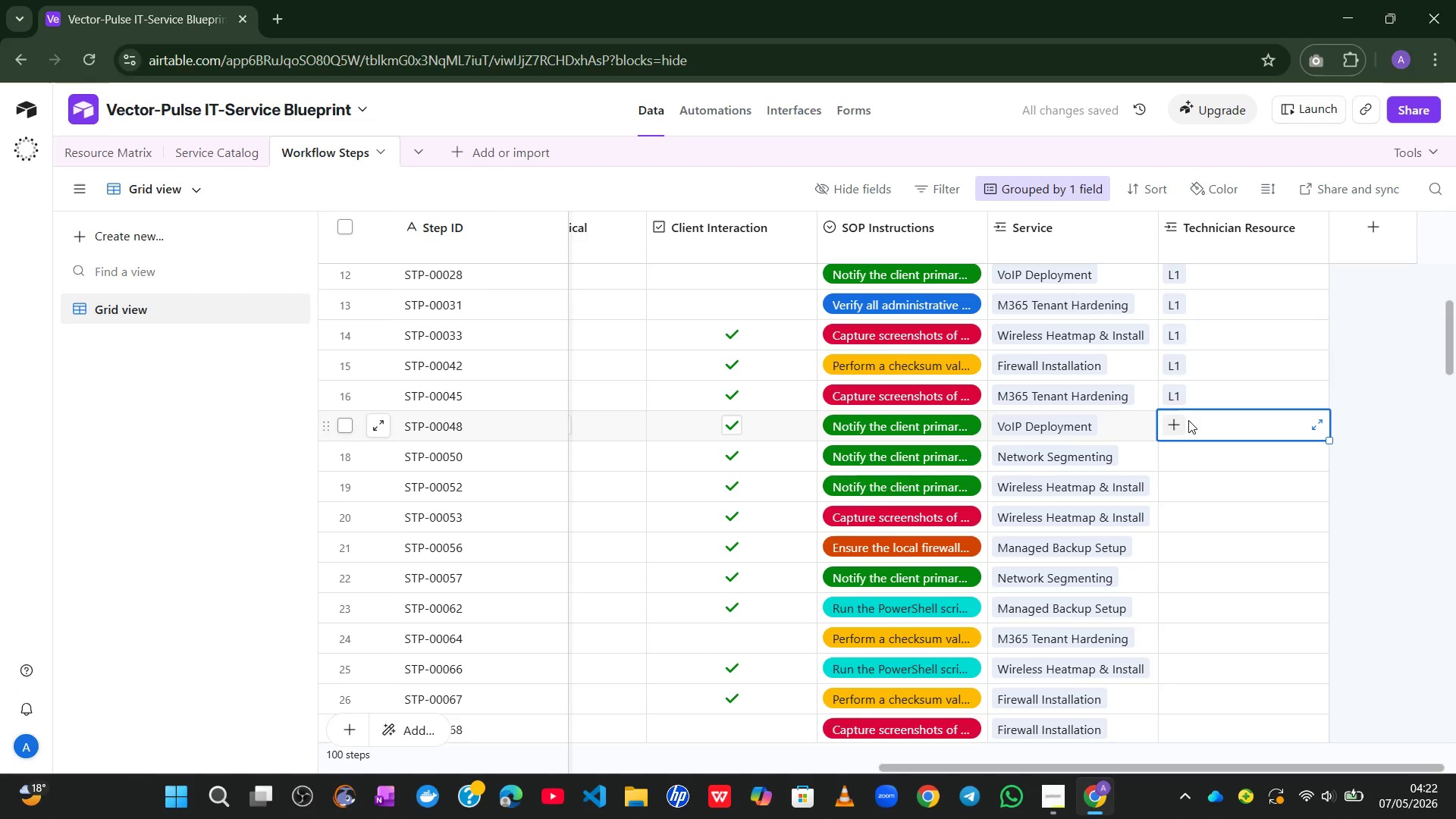 
left_click_drag(start_coordinate=[1188, 420], to_coordinate=[1179, 425])
 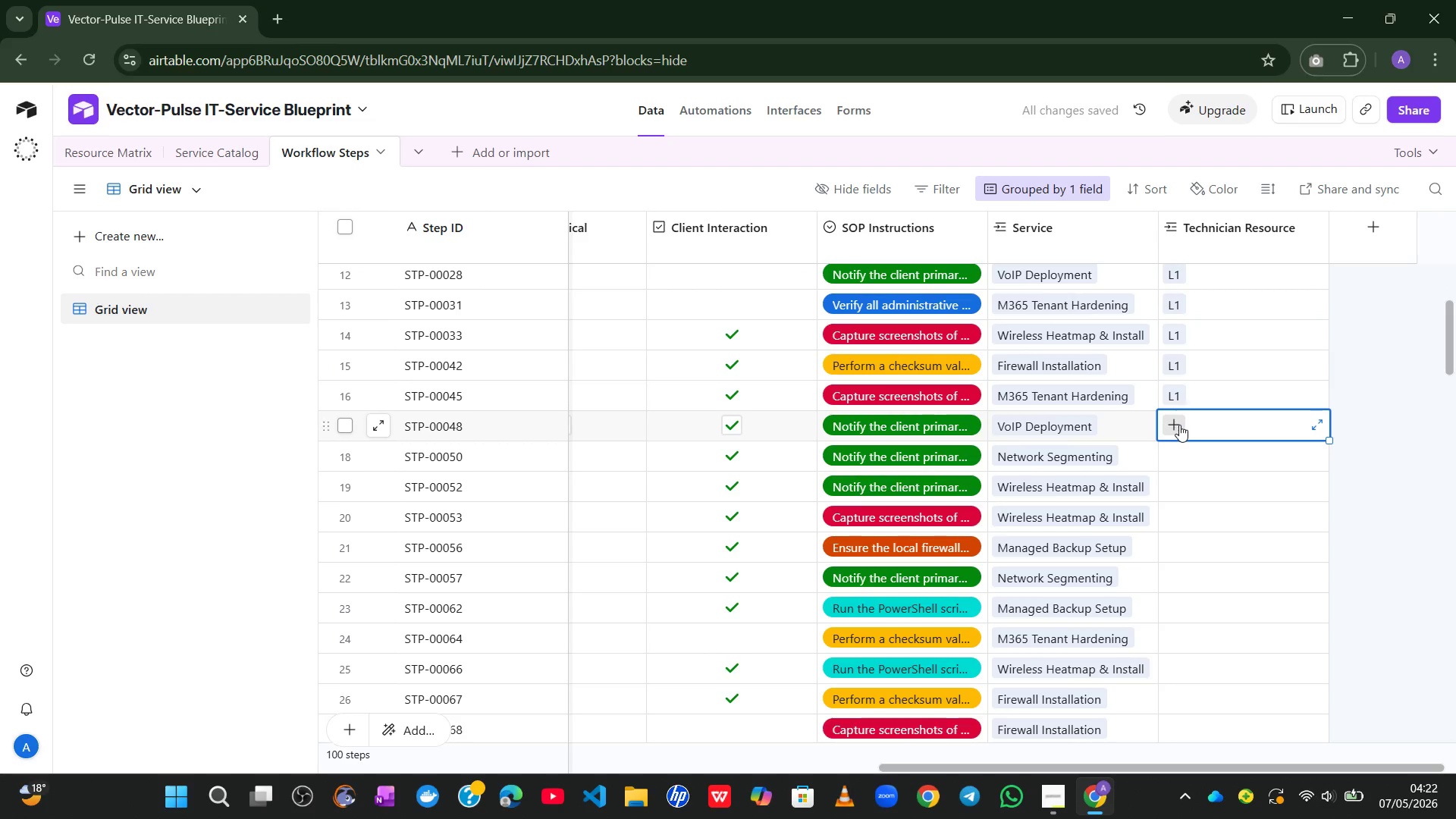 
left_click([1179, 425])
 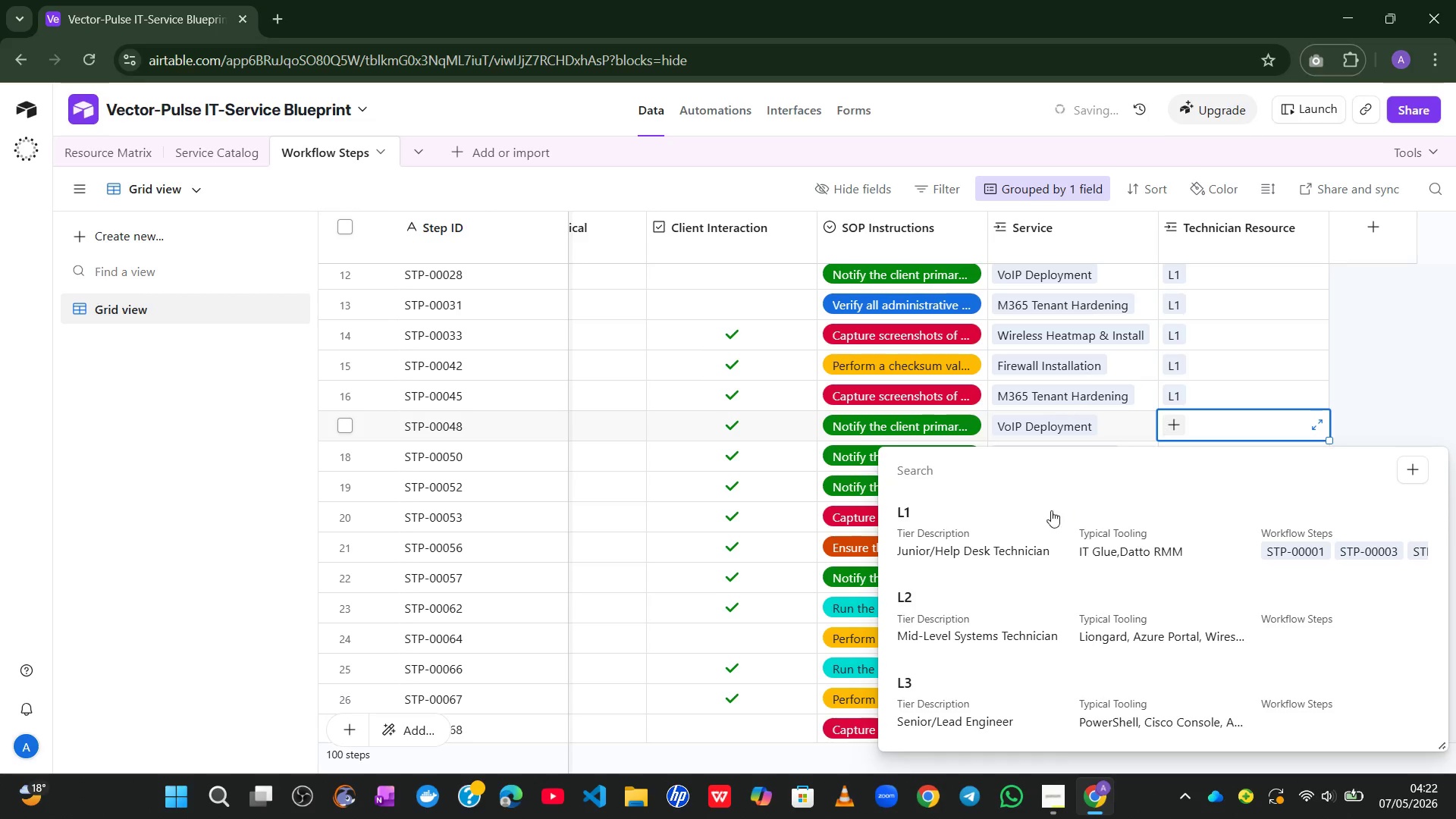 
left_click([1028, 529])
 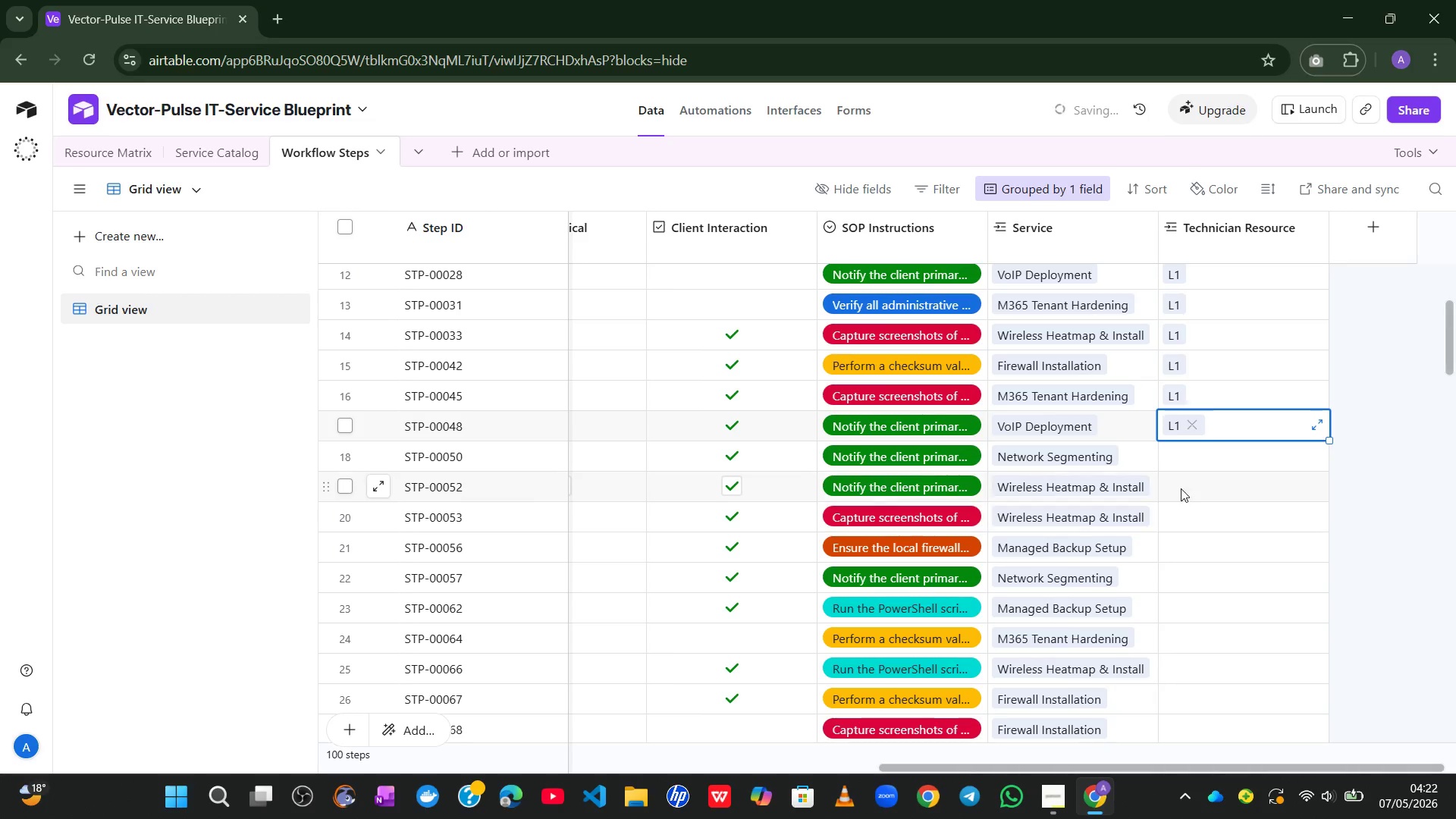 
left_click_drag(start_coordinate=[1181, 488], to_coordinate=[1172, 490])
 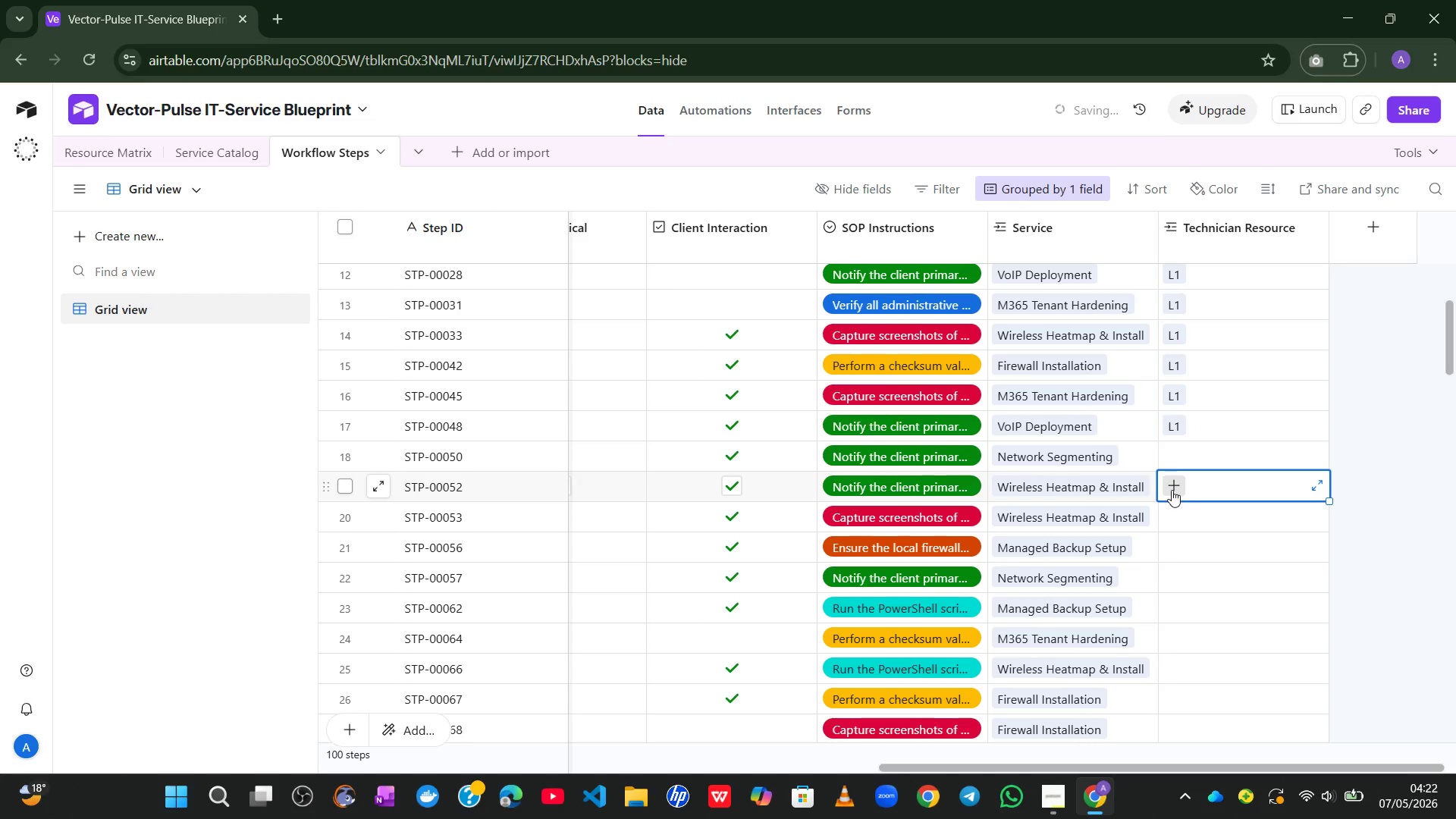 
left_click([1172, 490])
 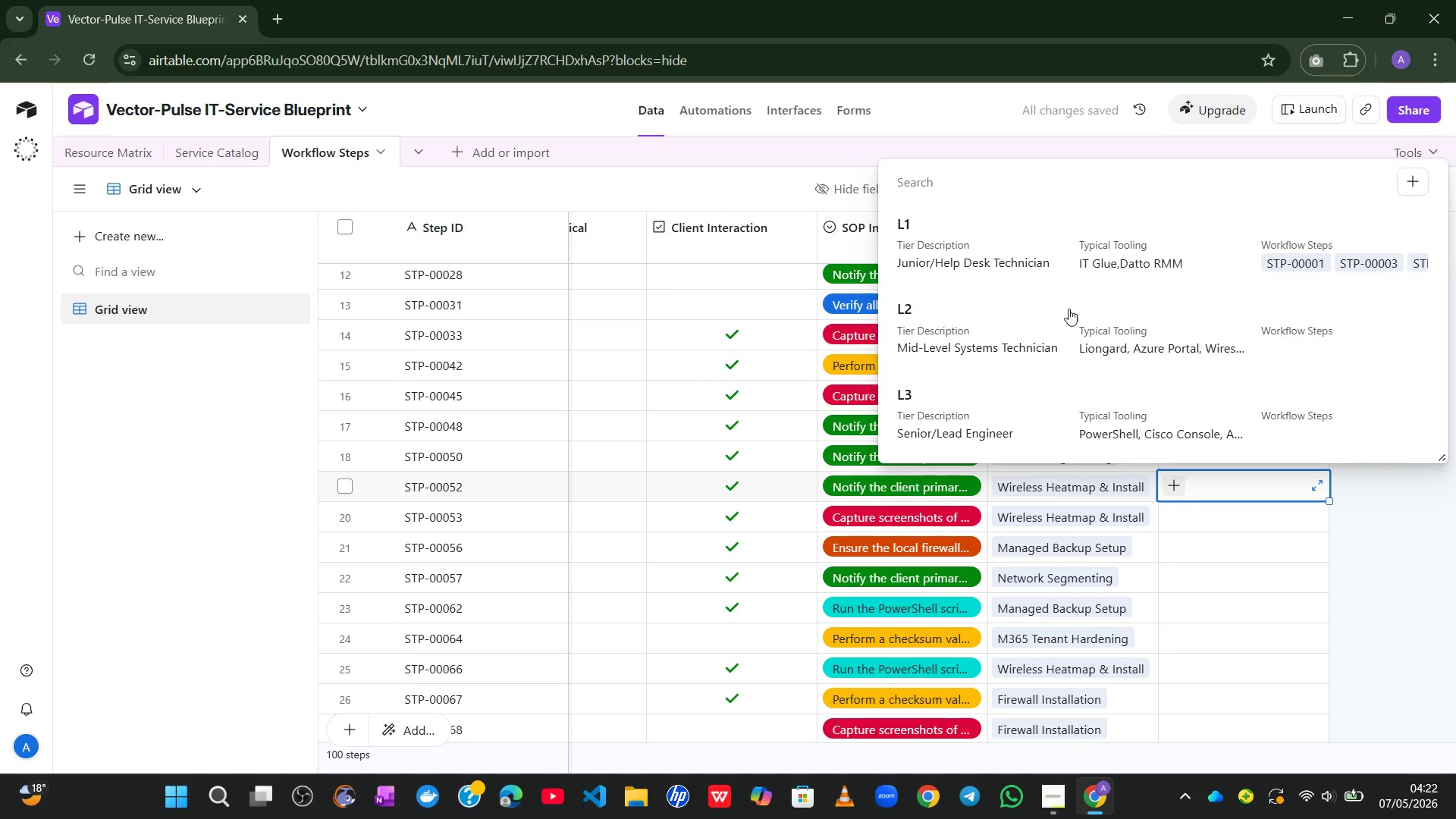 
left_click([1065, 256])
 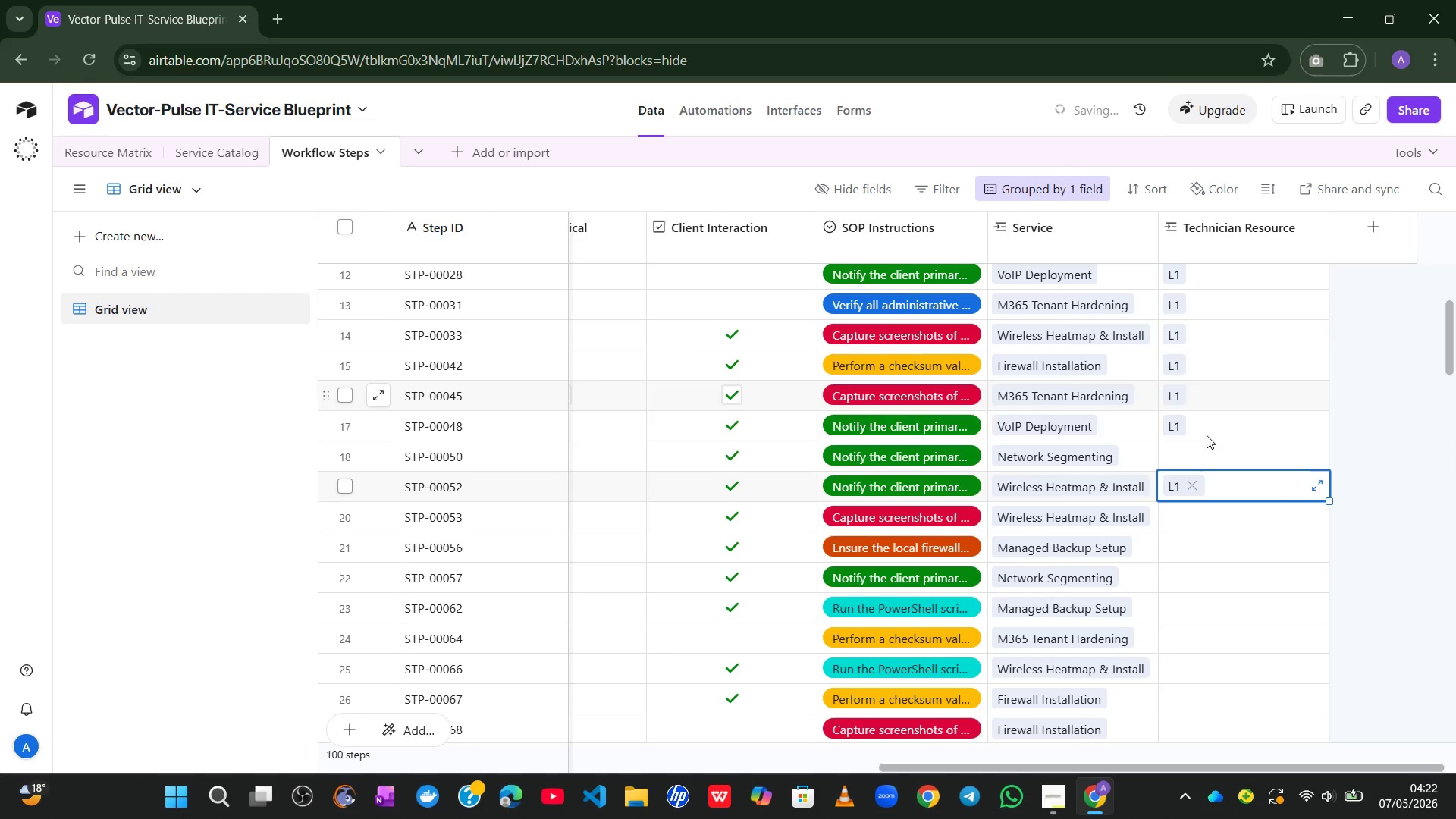 
left_click([1191, 455])
 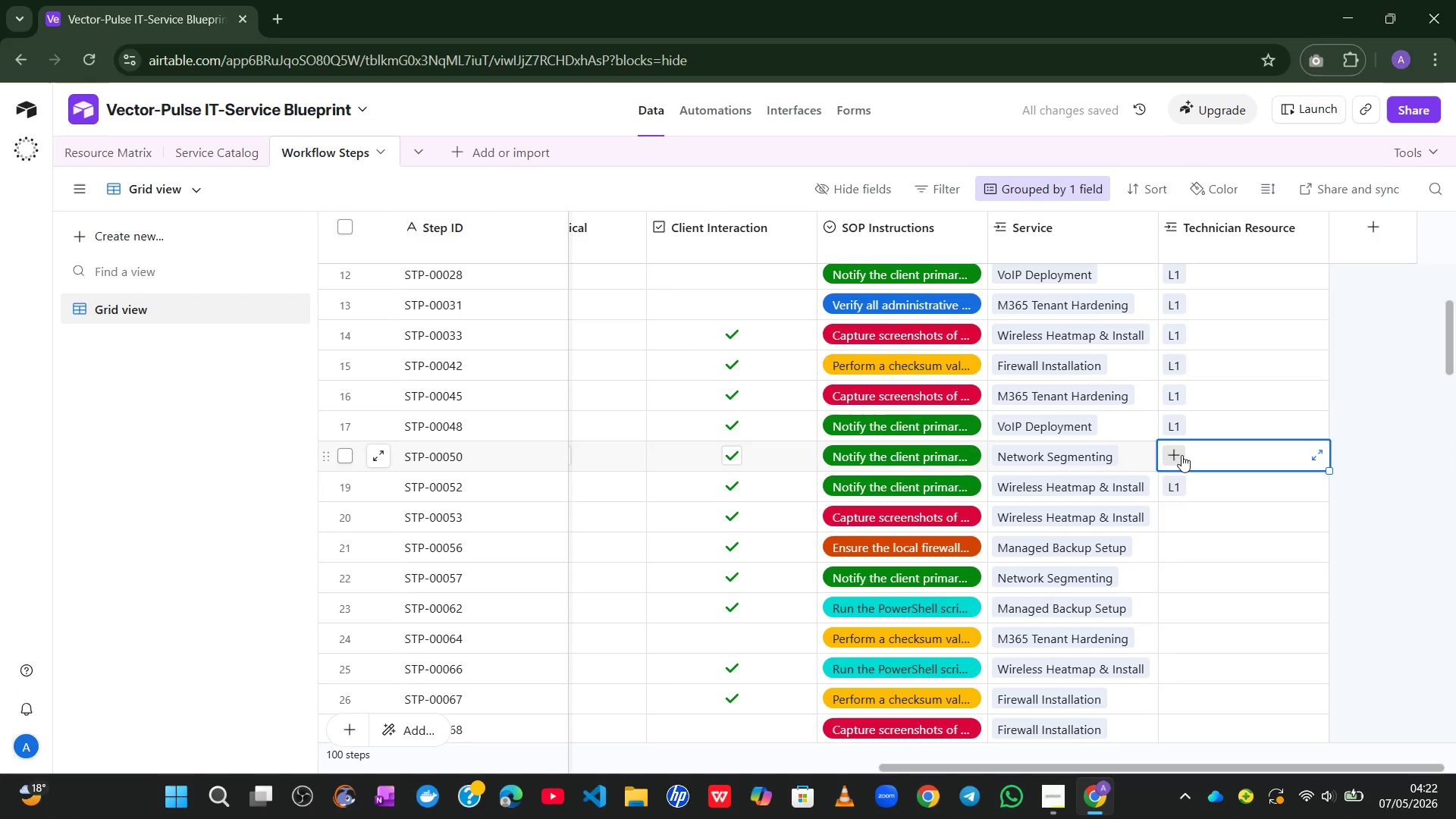 
left_click([1181, 455])
 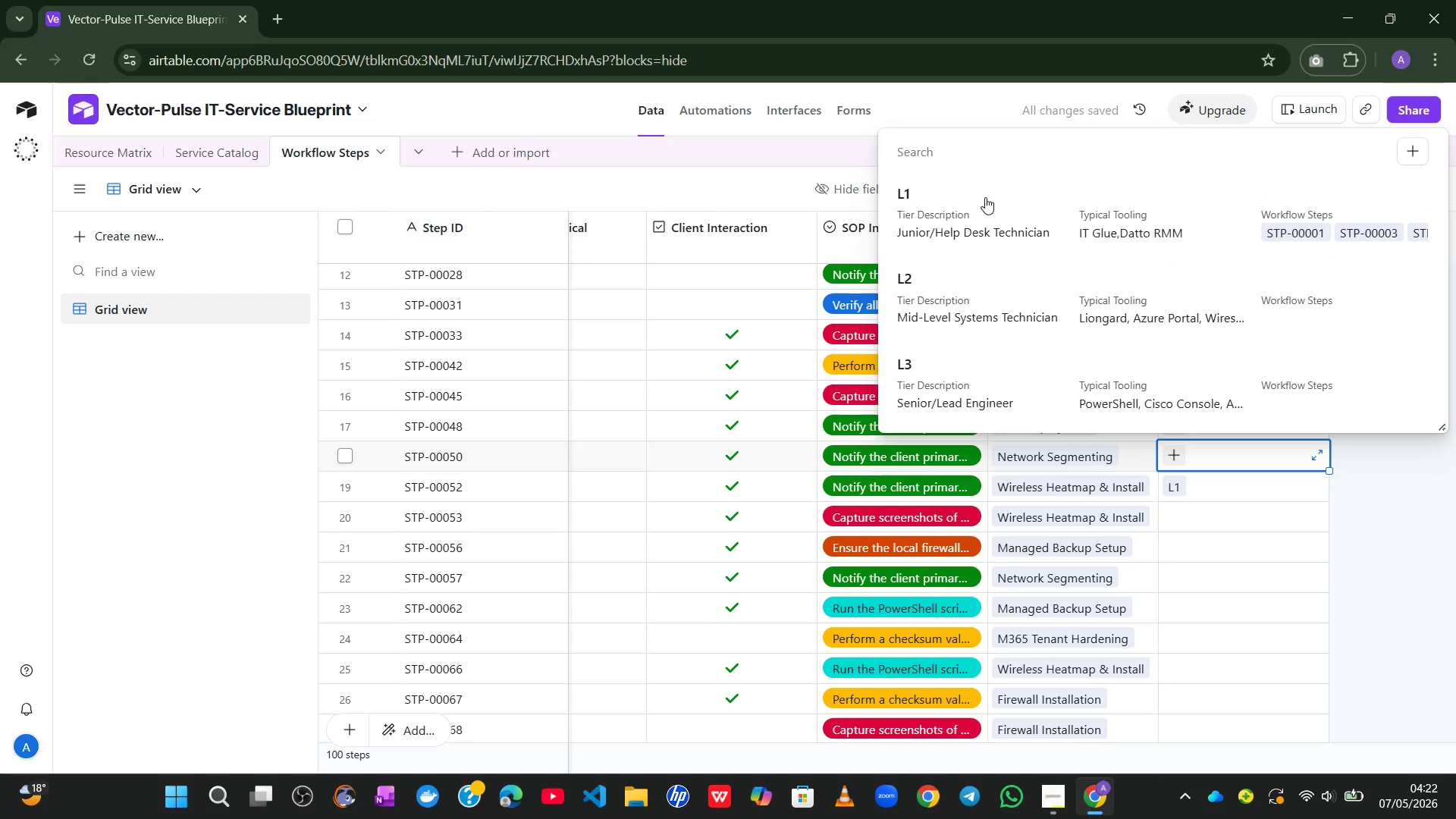 
left_click([983, 196])
 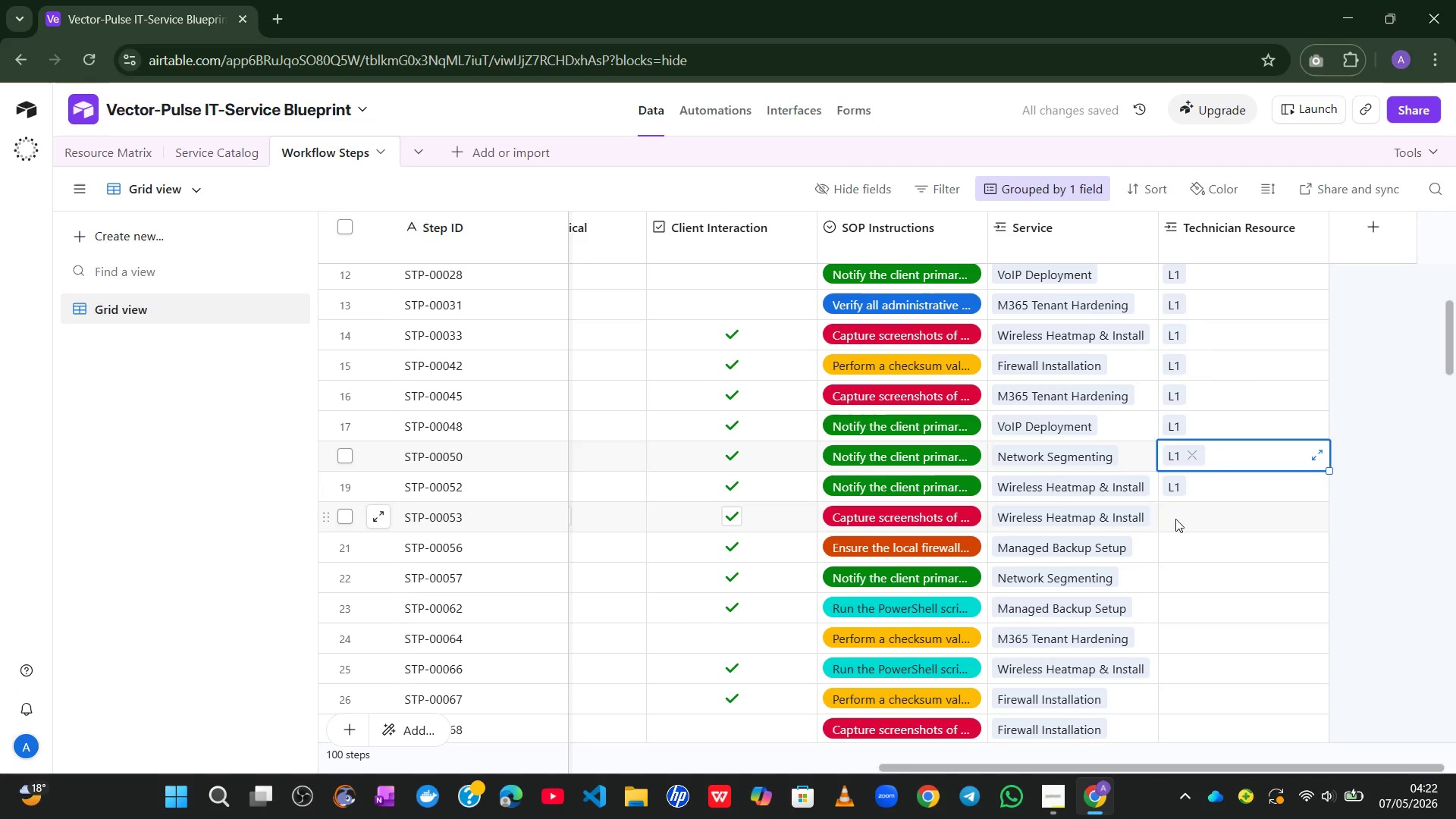 
double_click([1175, 519])
 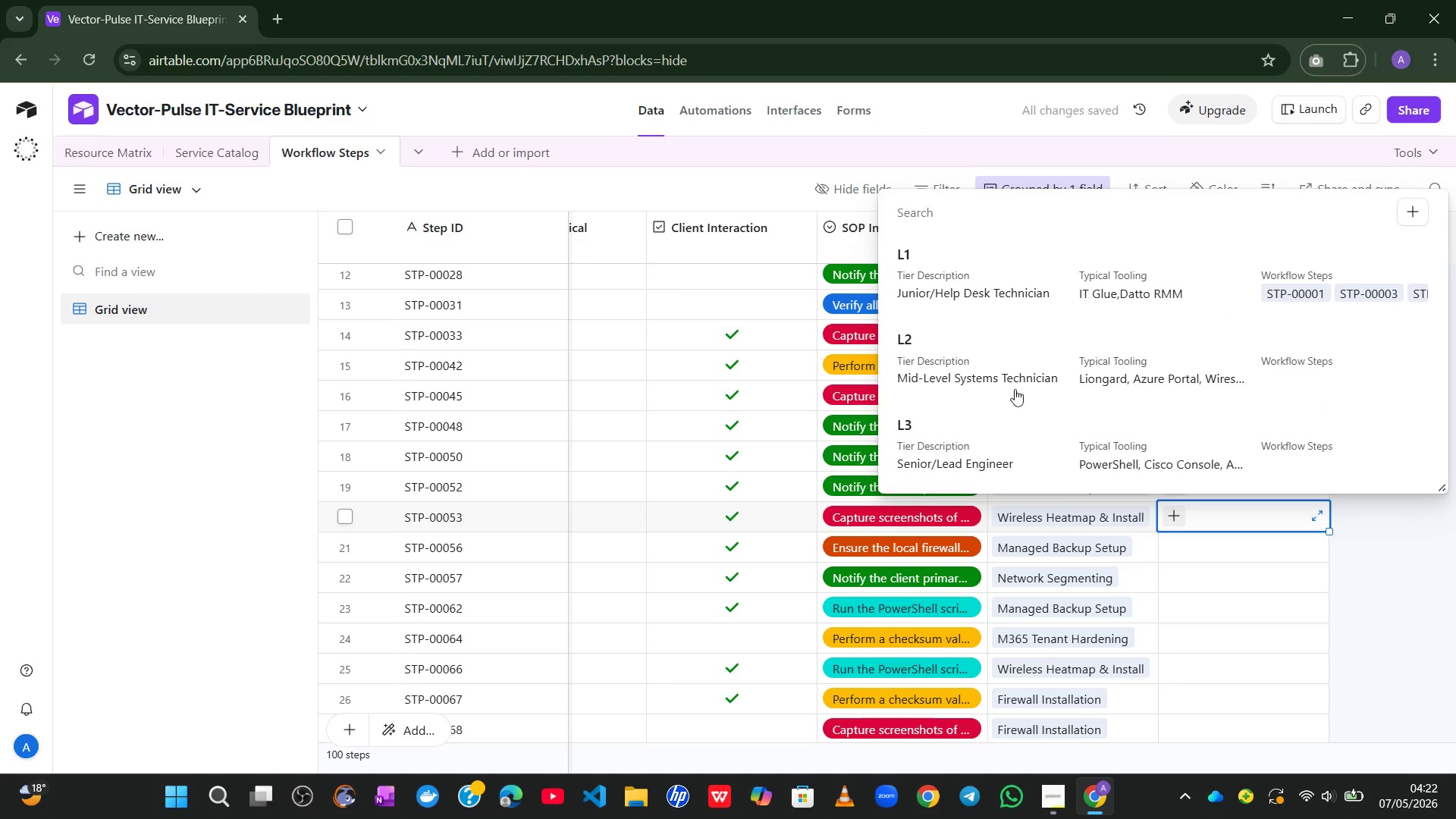 
left_click([996, 265])
 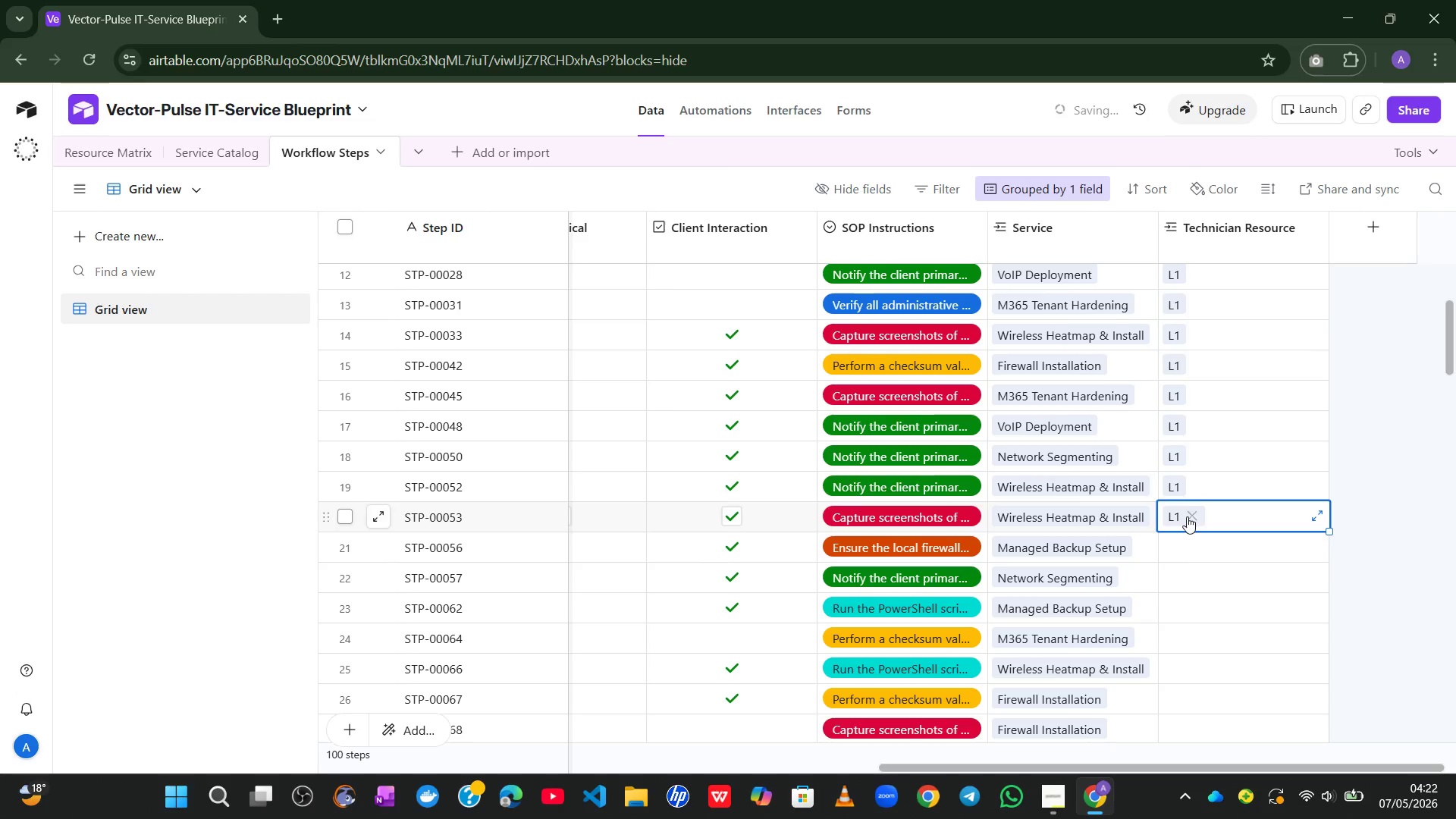 
left_click_drag(start_coordinate=[1181, 548], to_coordinate=[1178, 548])
 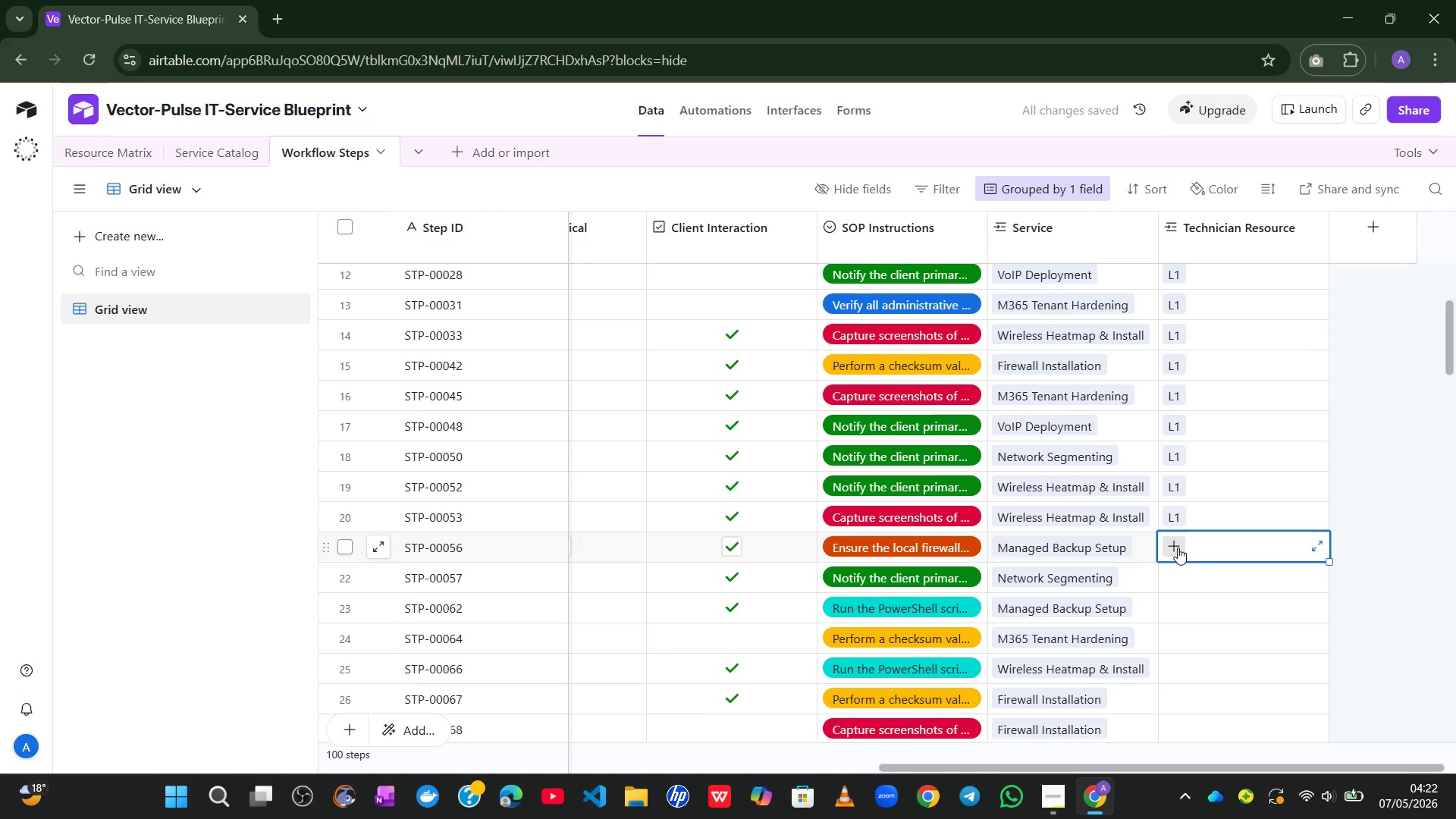 
left_click([1178, 548])
 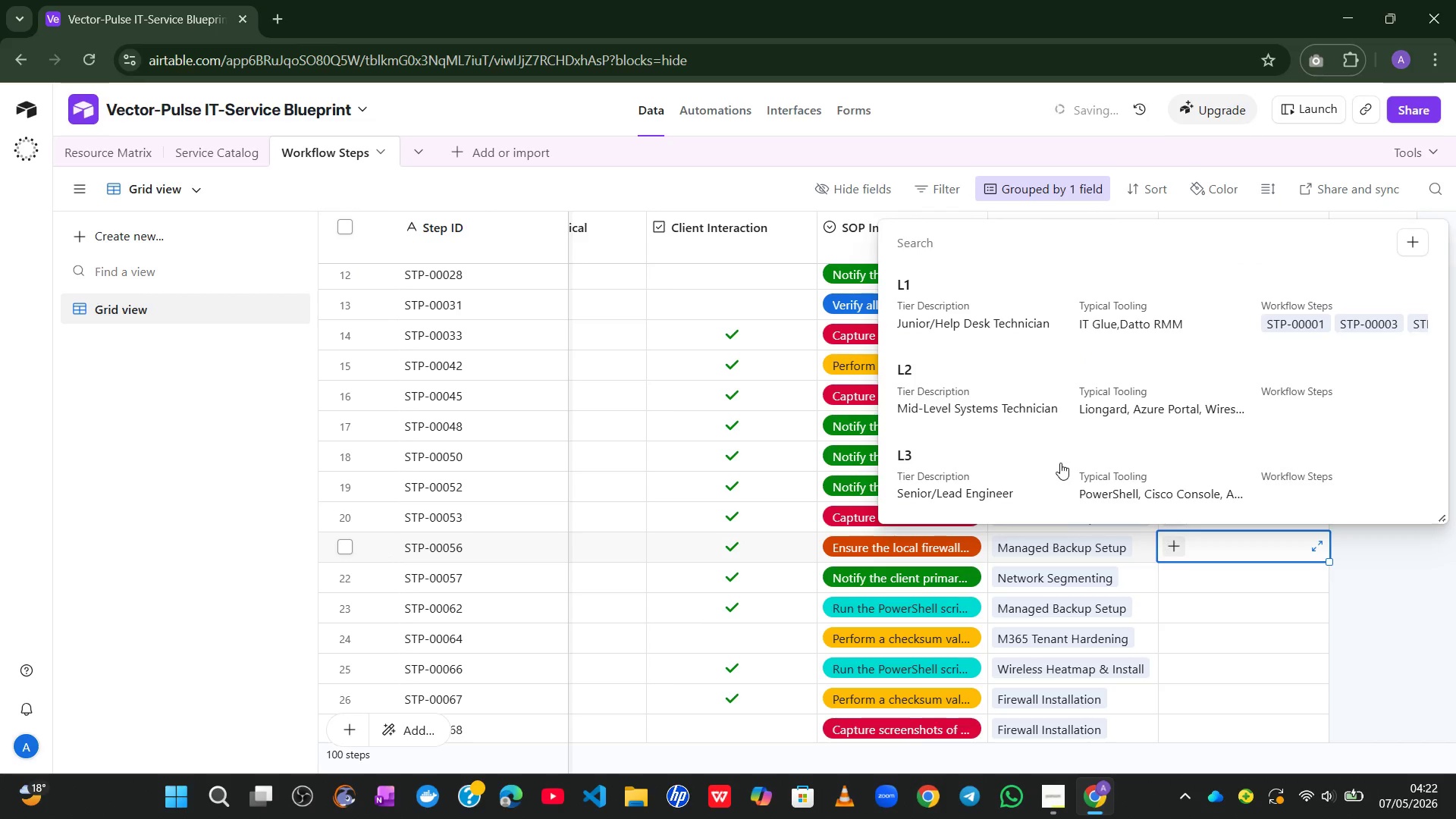 
left_click([984, 305])
 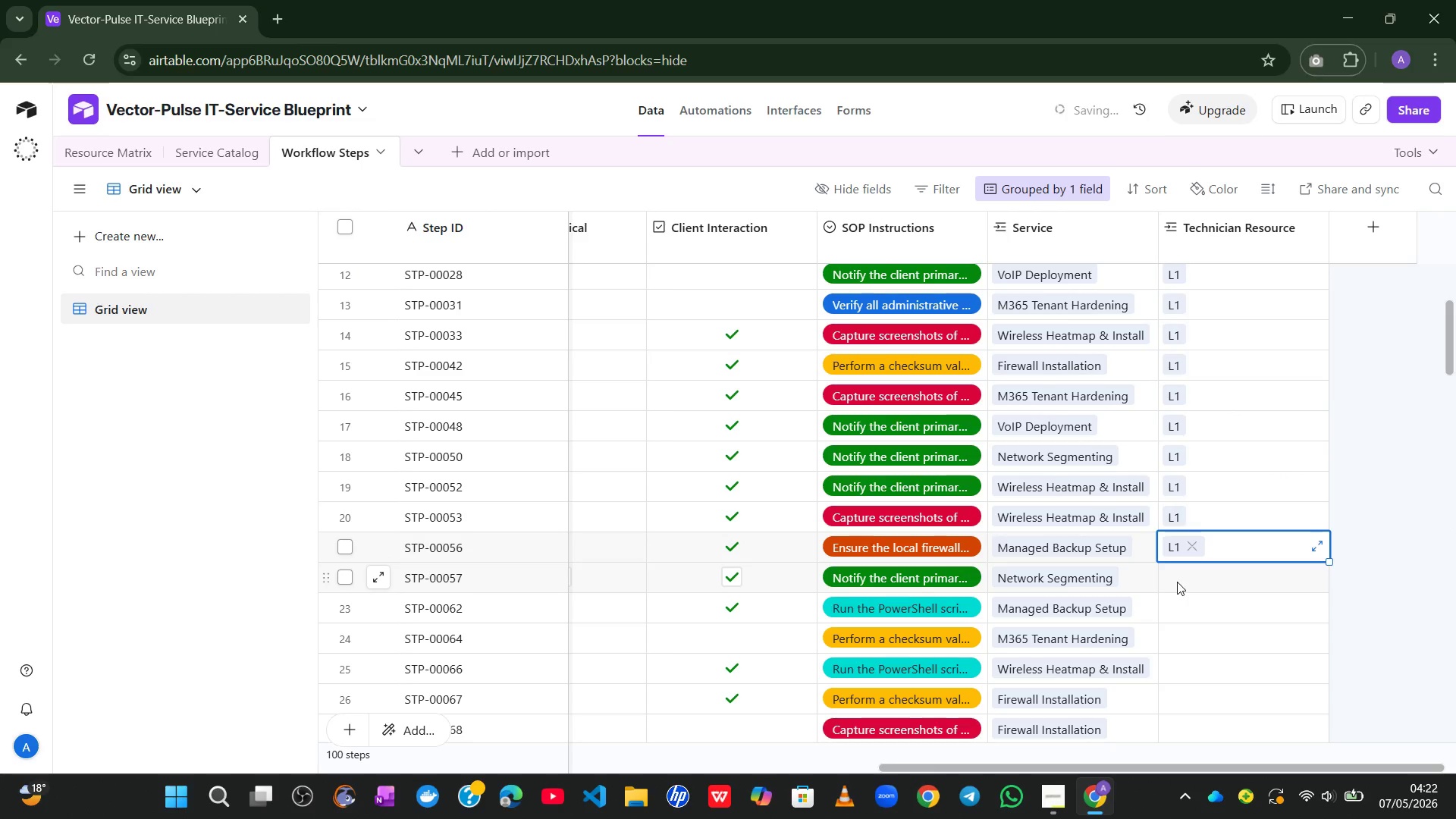 
double_click([1177, 582])
 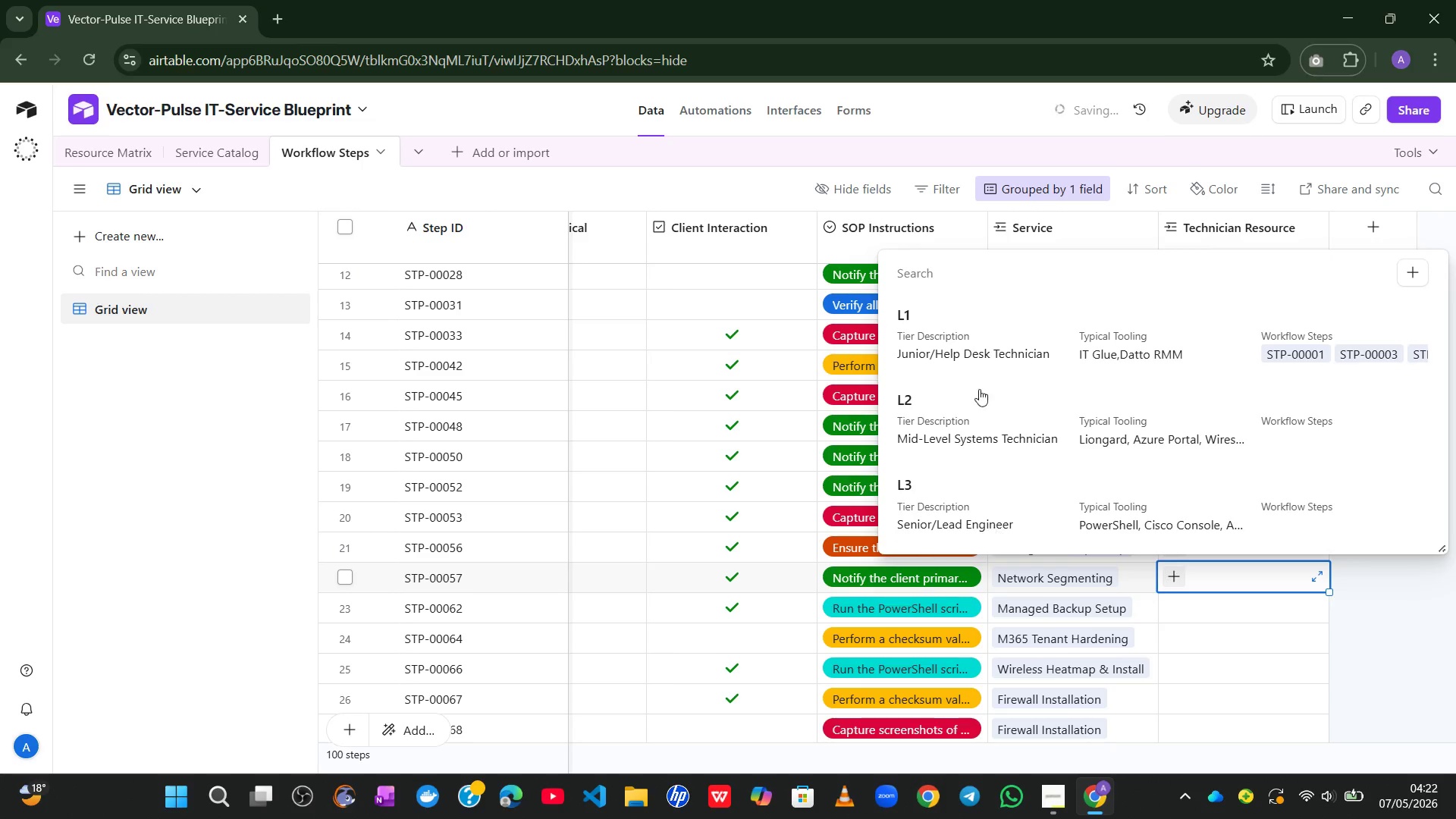 
left_click([962, 359])
 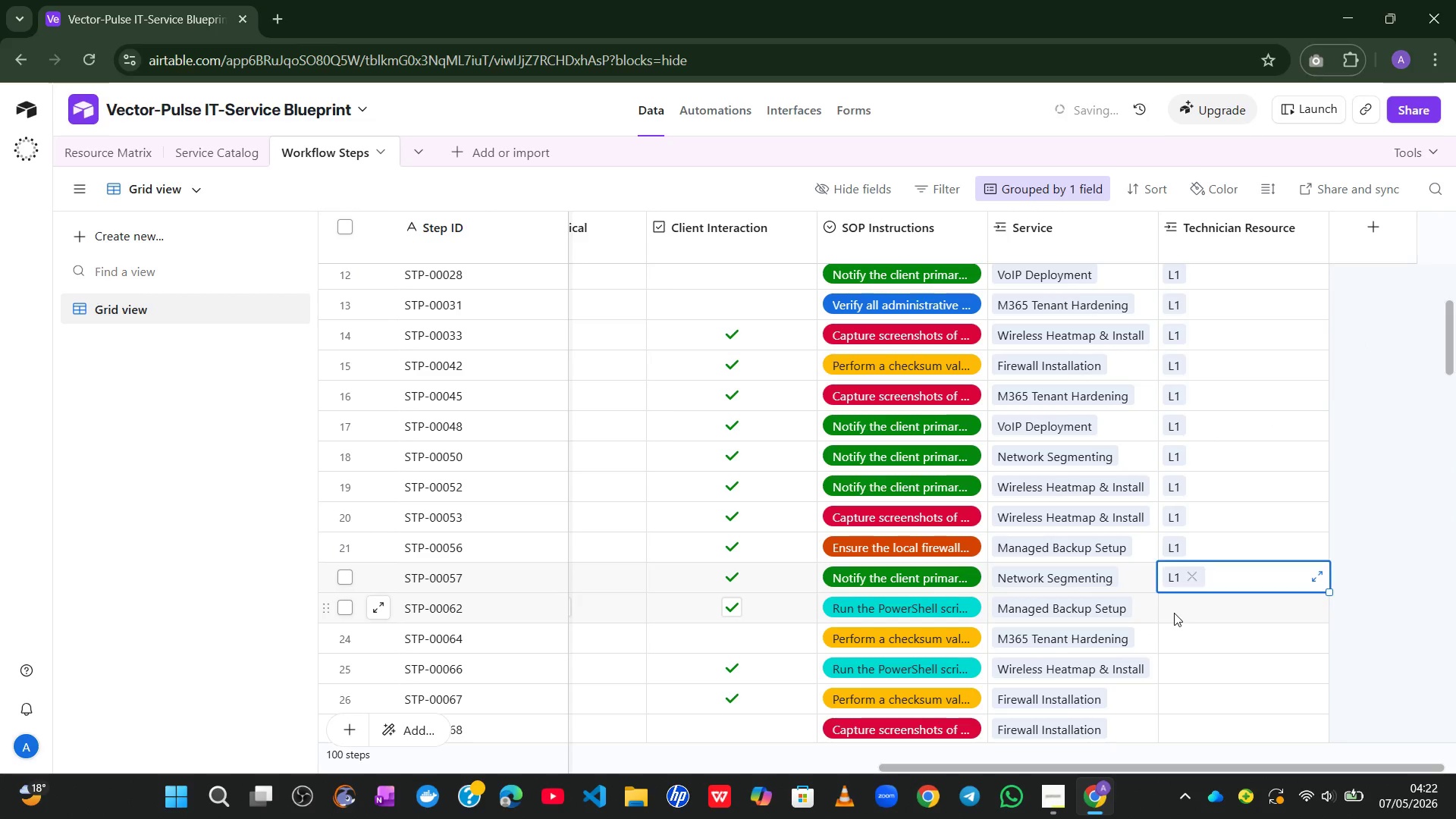 
double_click([1174, 613])
 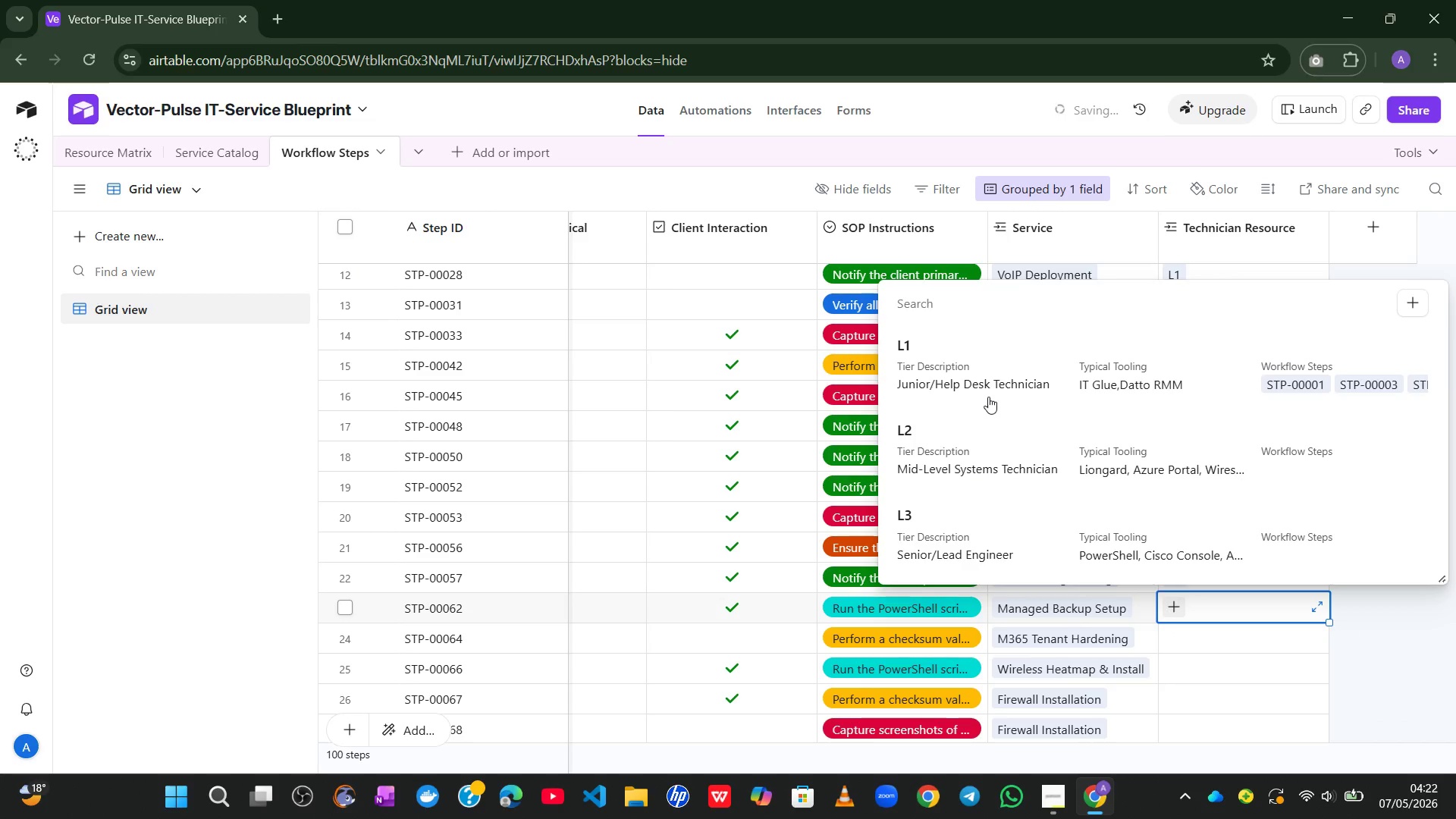 
left_click([965, 372])
 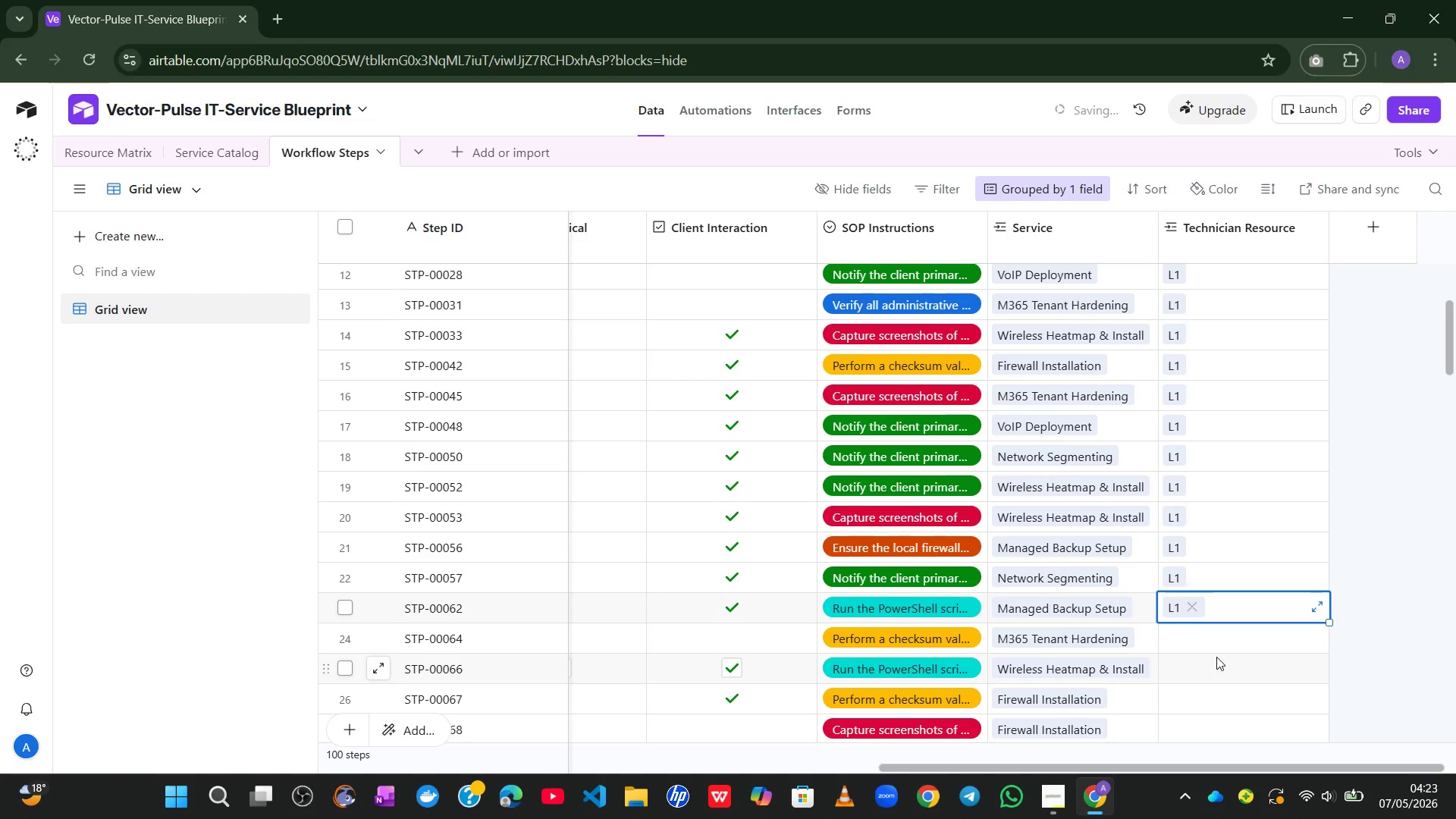 
double_click([1216, 657])
 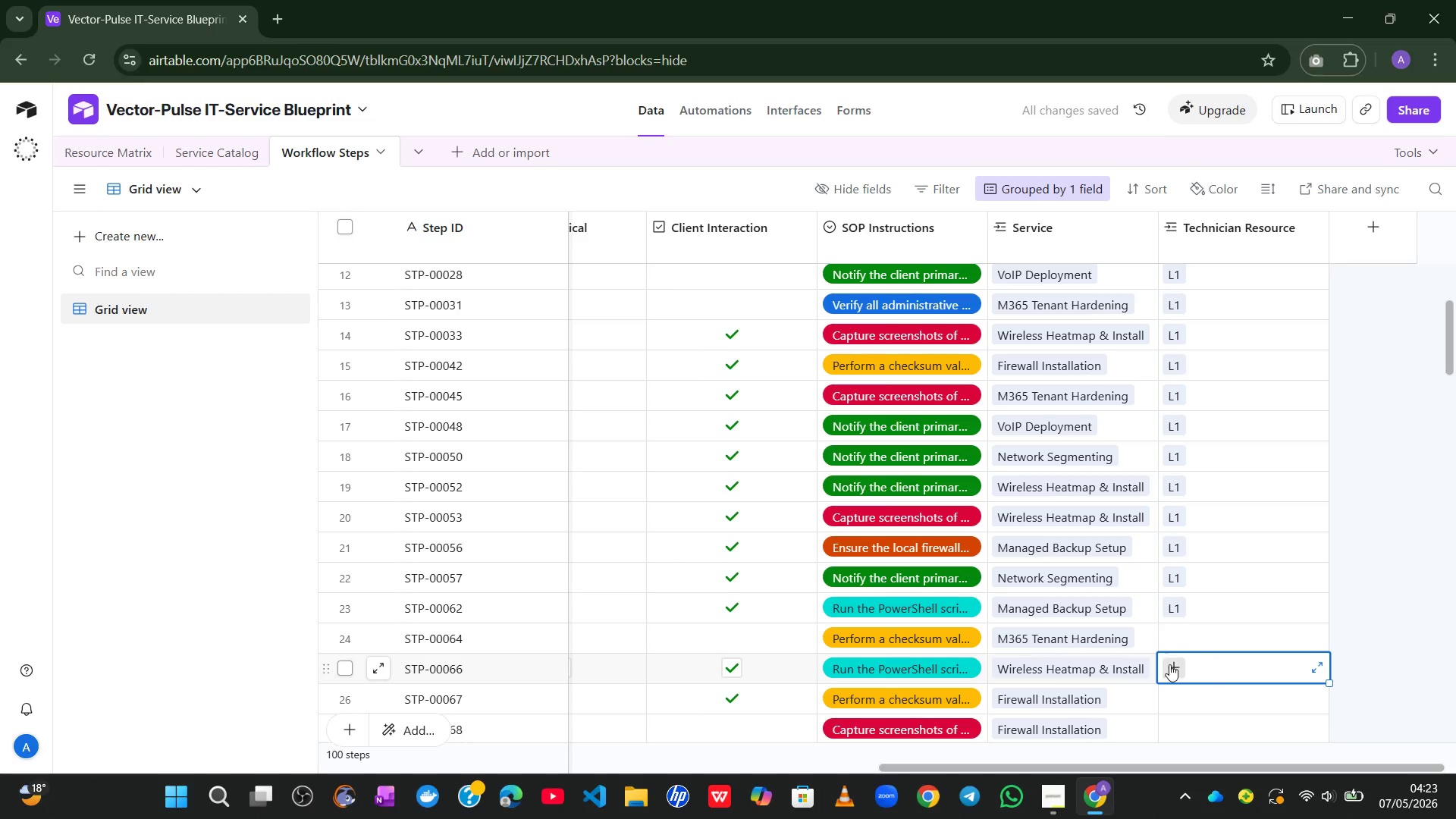 
left_click([1169, 663])
 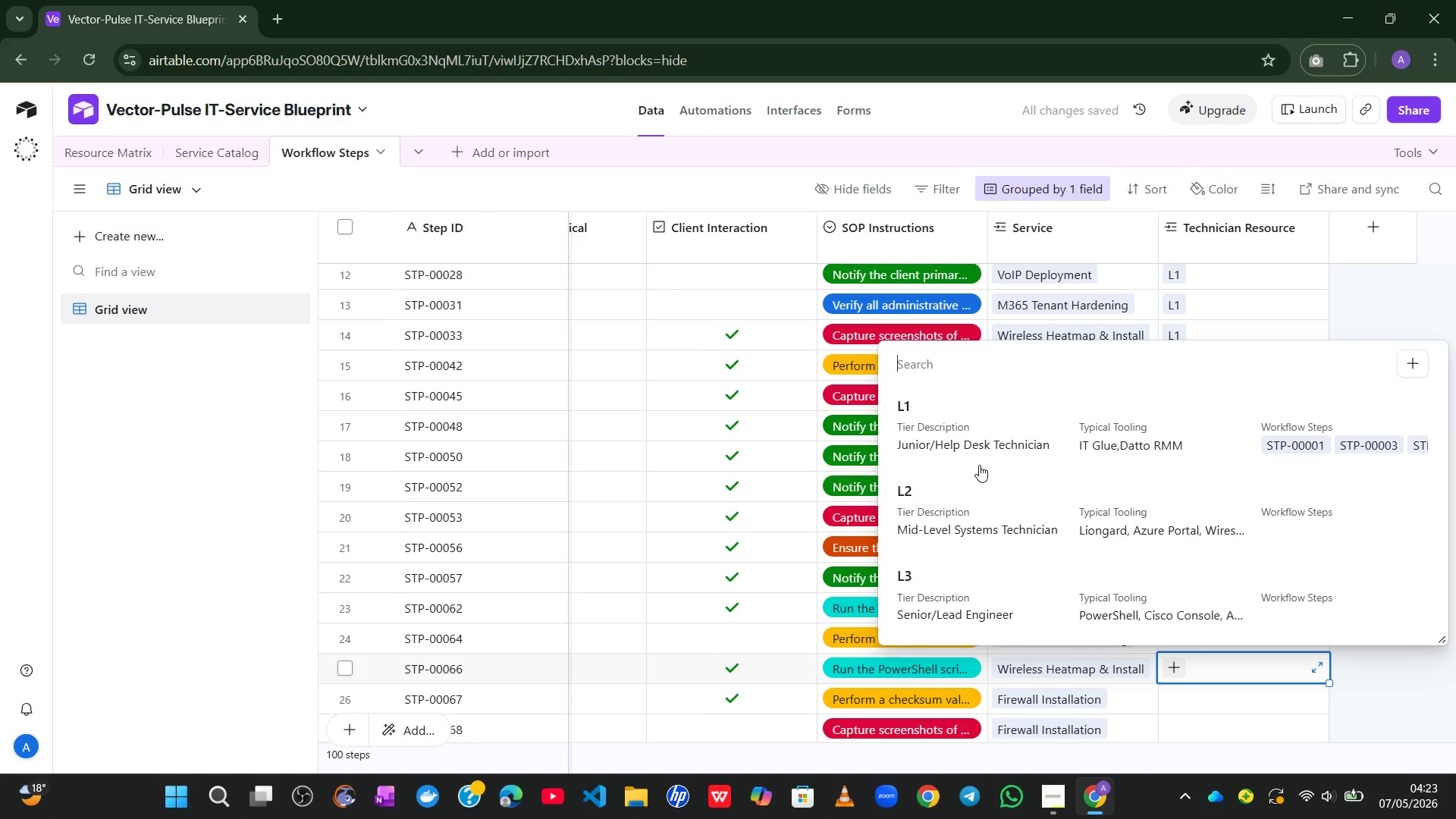 
left_click([967, 428])
 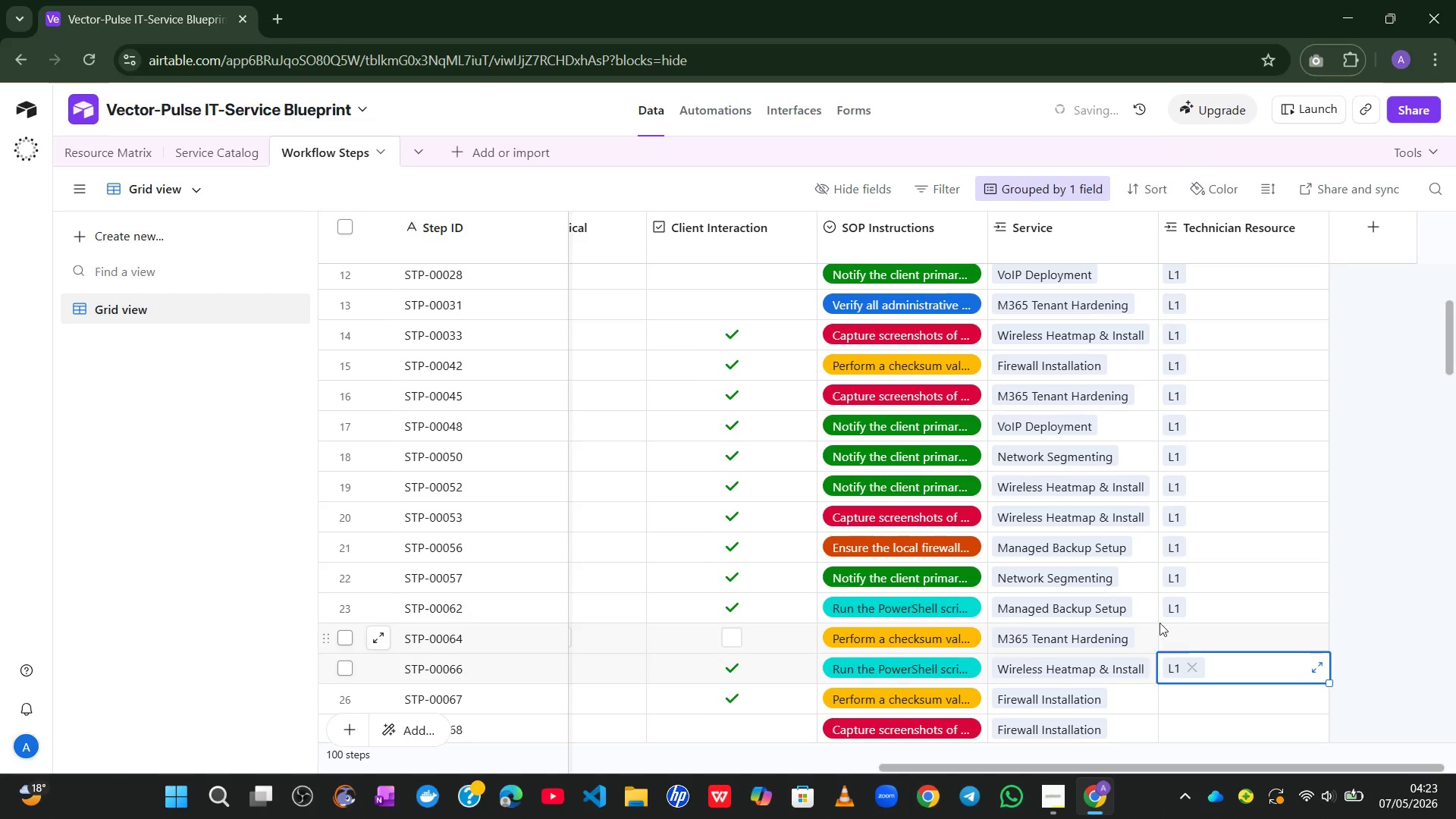 
left_click([1175, 616])
 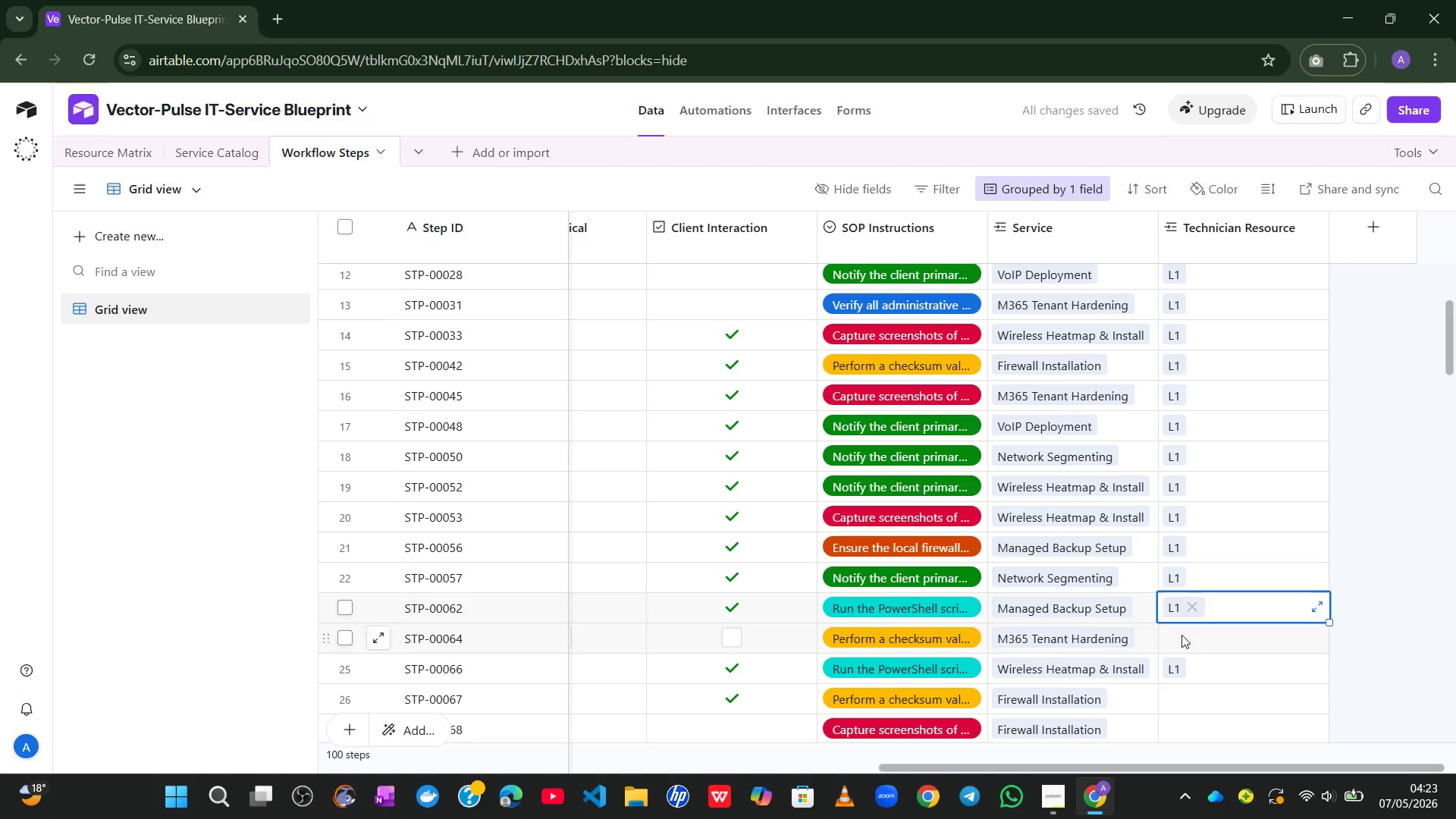 
left_click_drag(start_coordinate=[1181, 635], to_coordinate=[1177, 632])
 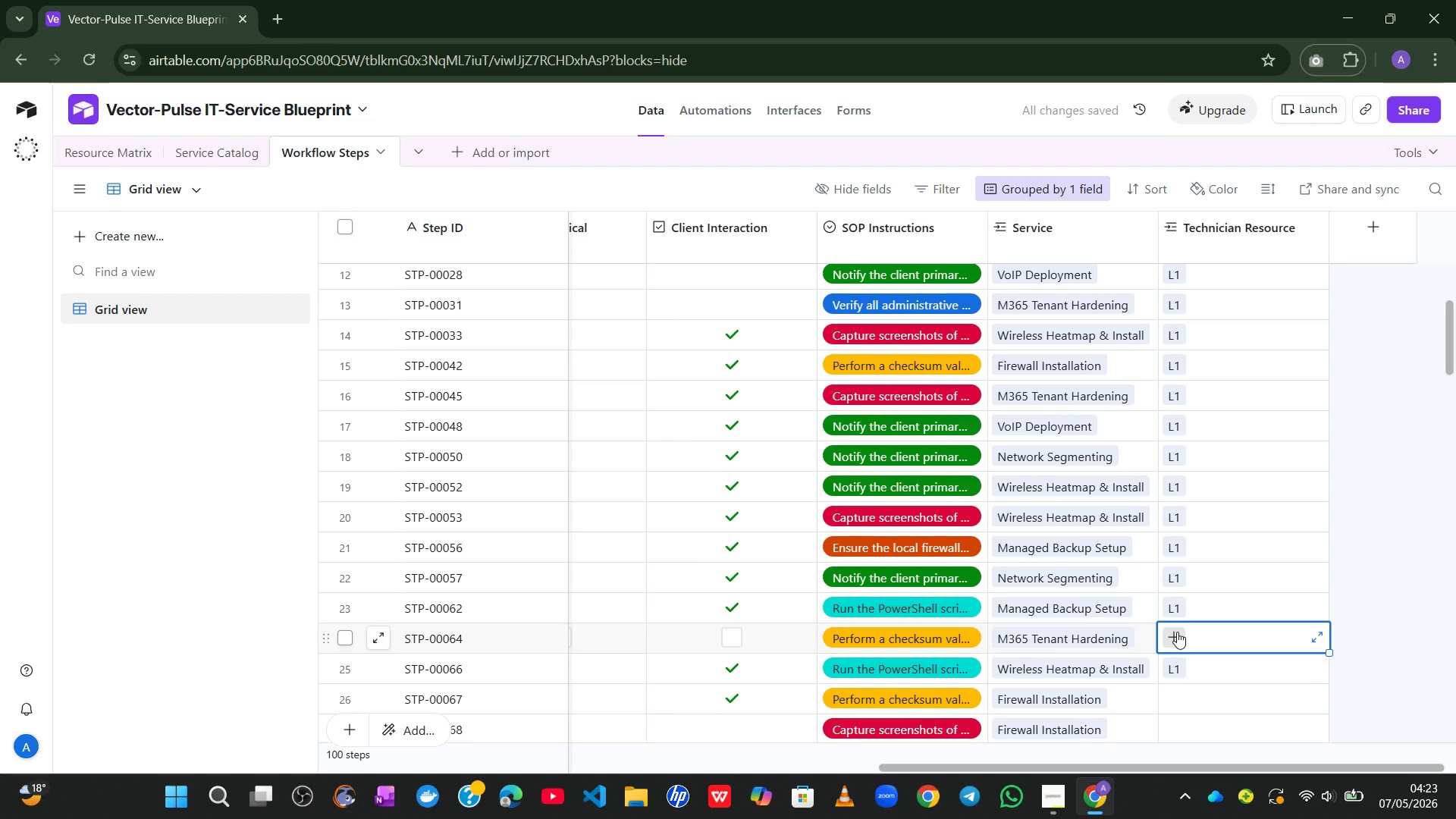 
left_click([1177, 632])
 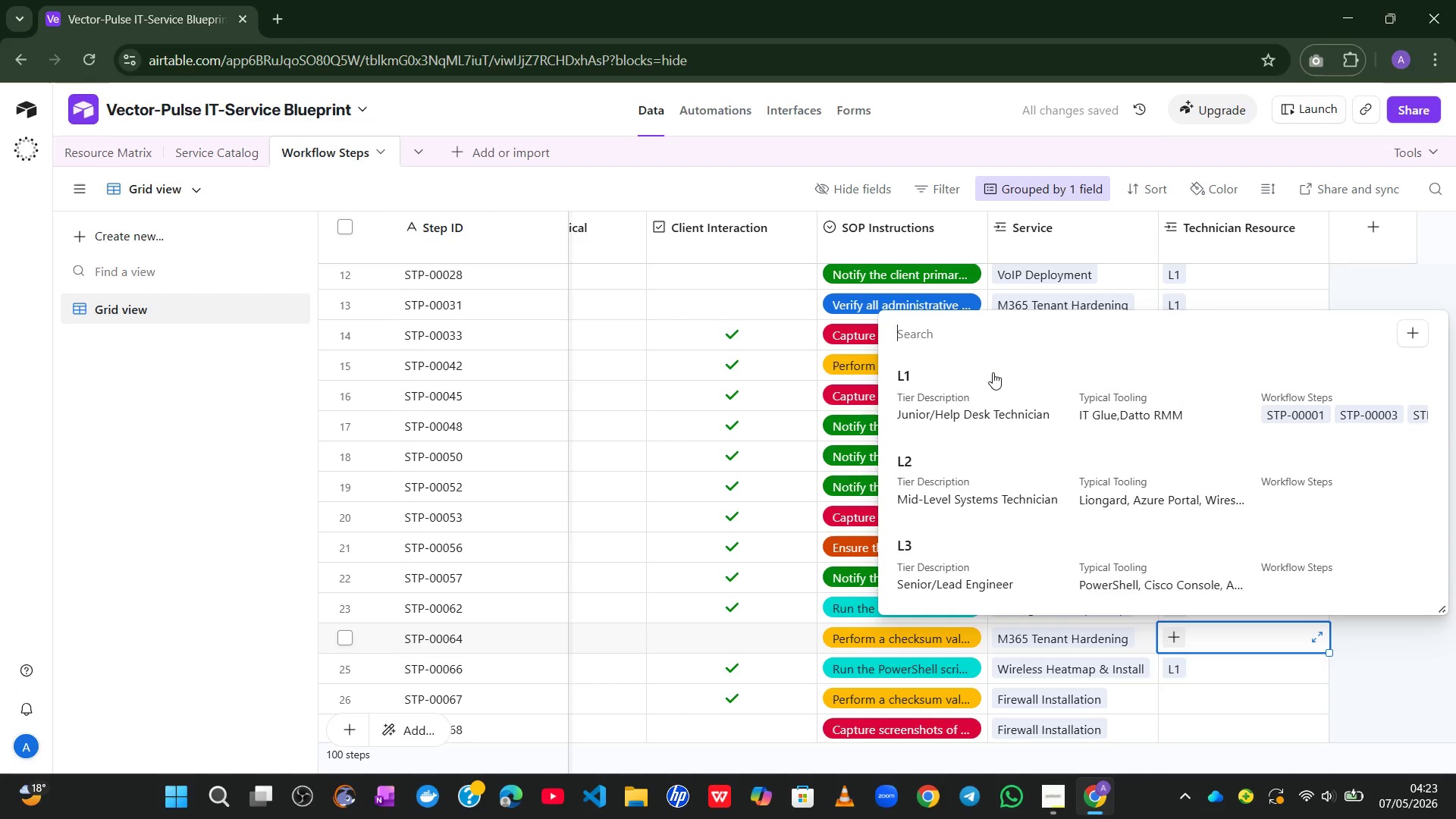 
left_click([986, 393])
 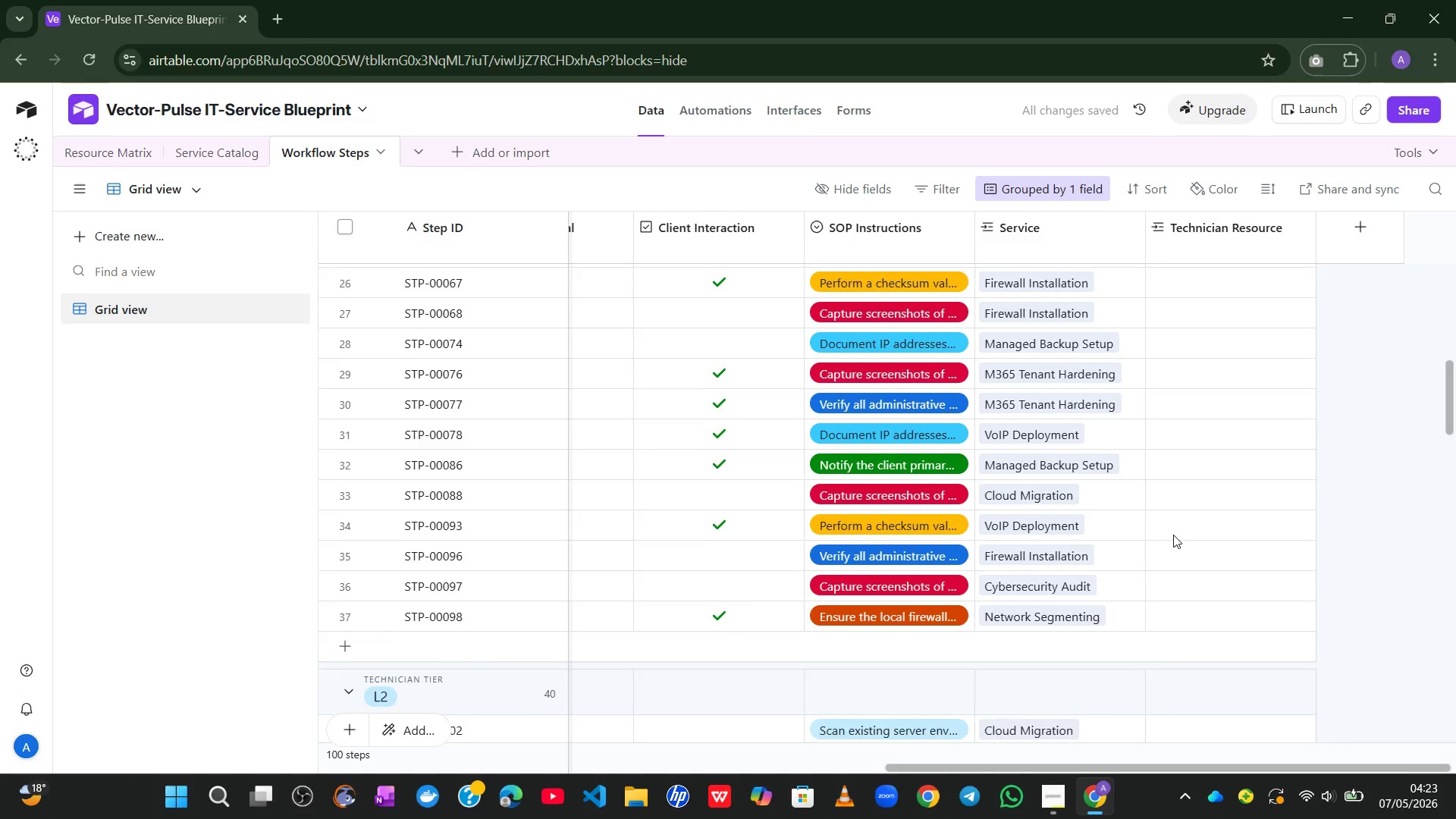 
left_click([1182, 304])
 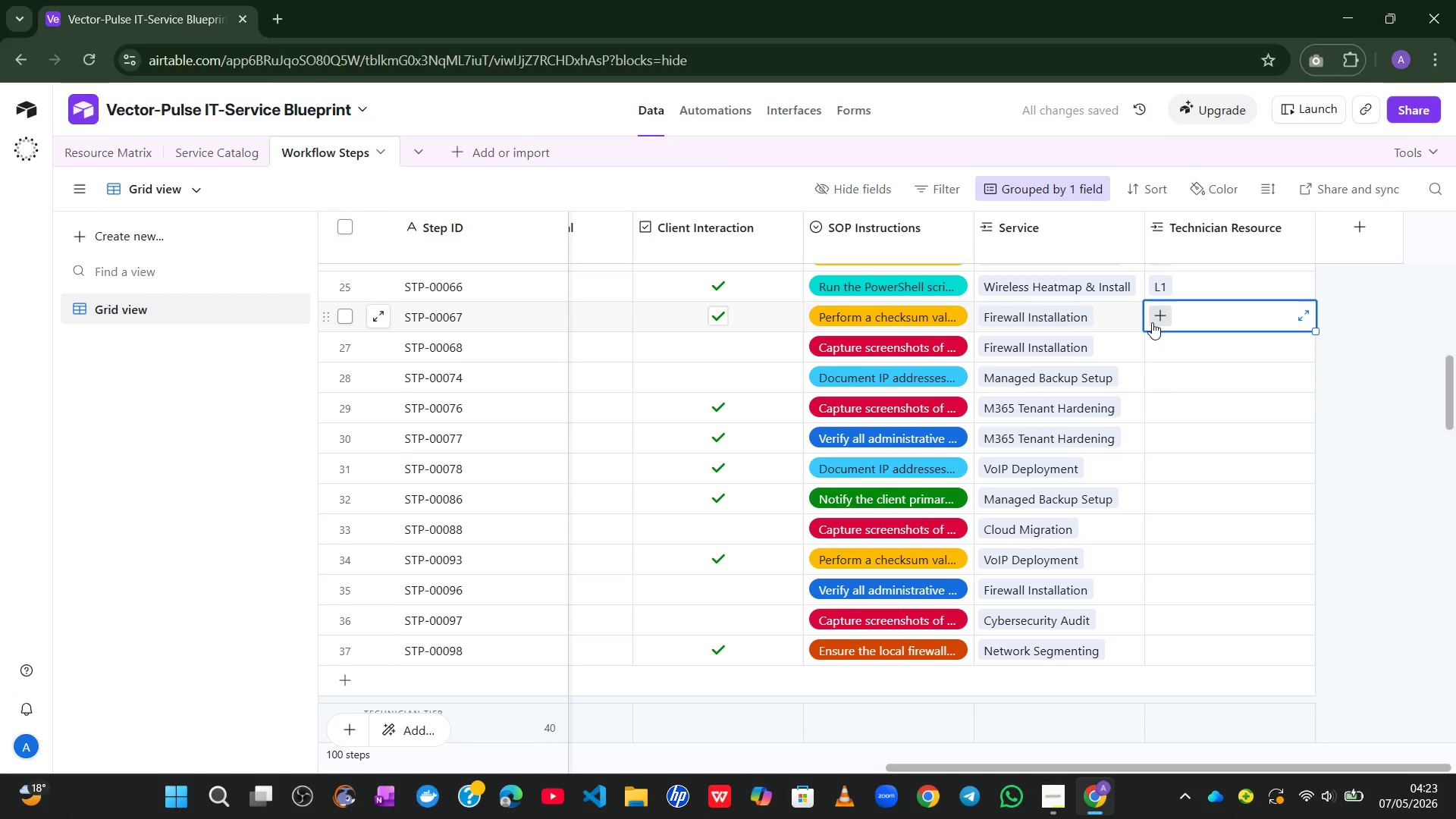 
left_click([1157, 315])
 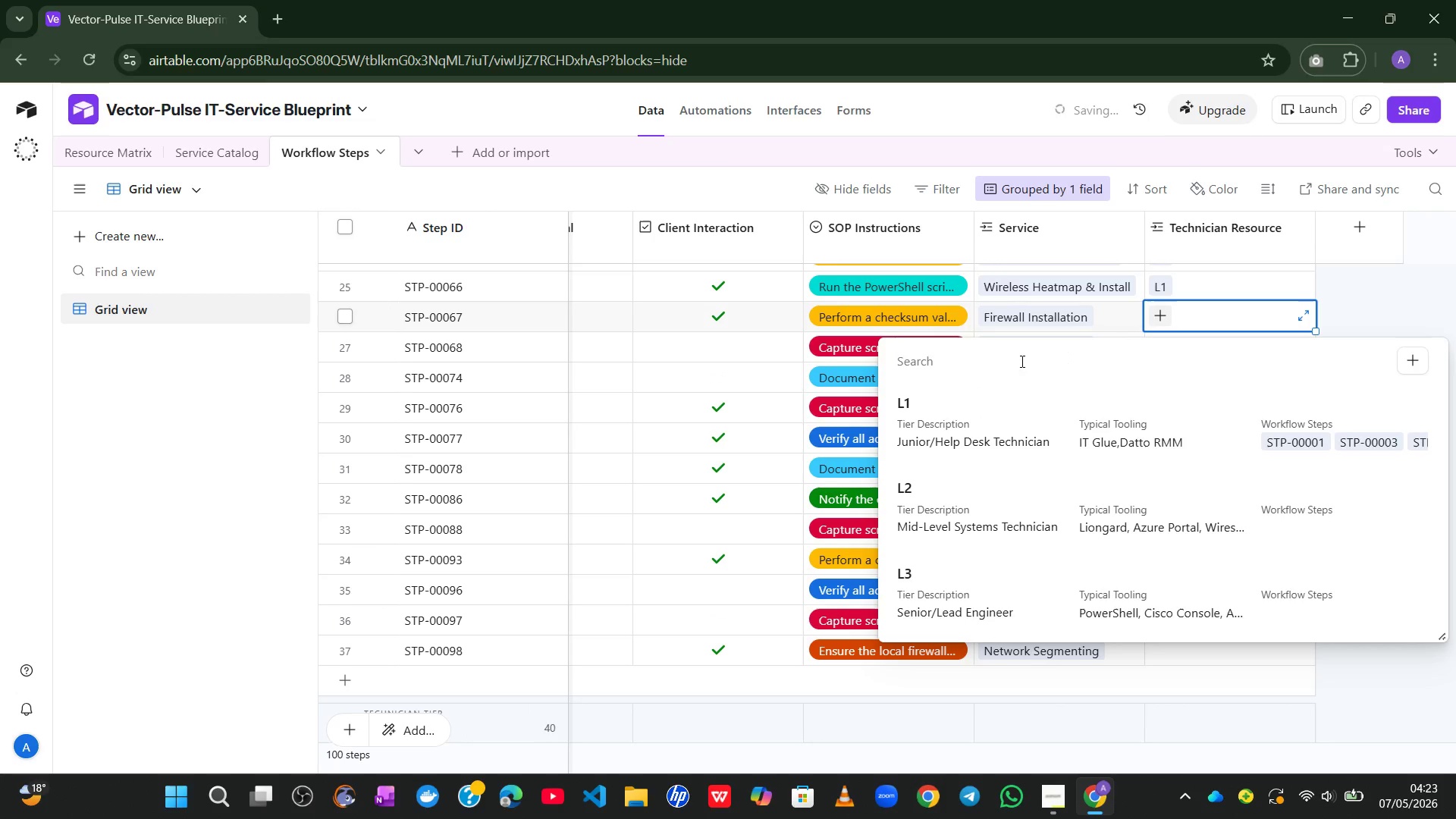 
left_click([969, 434])
 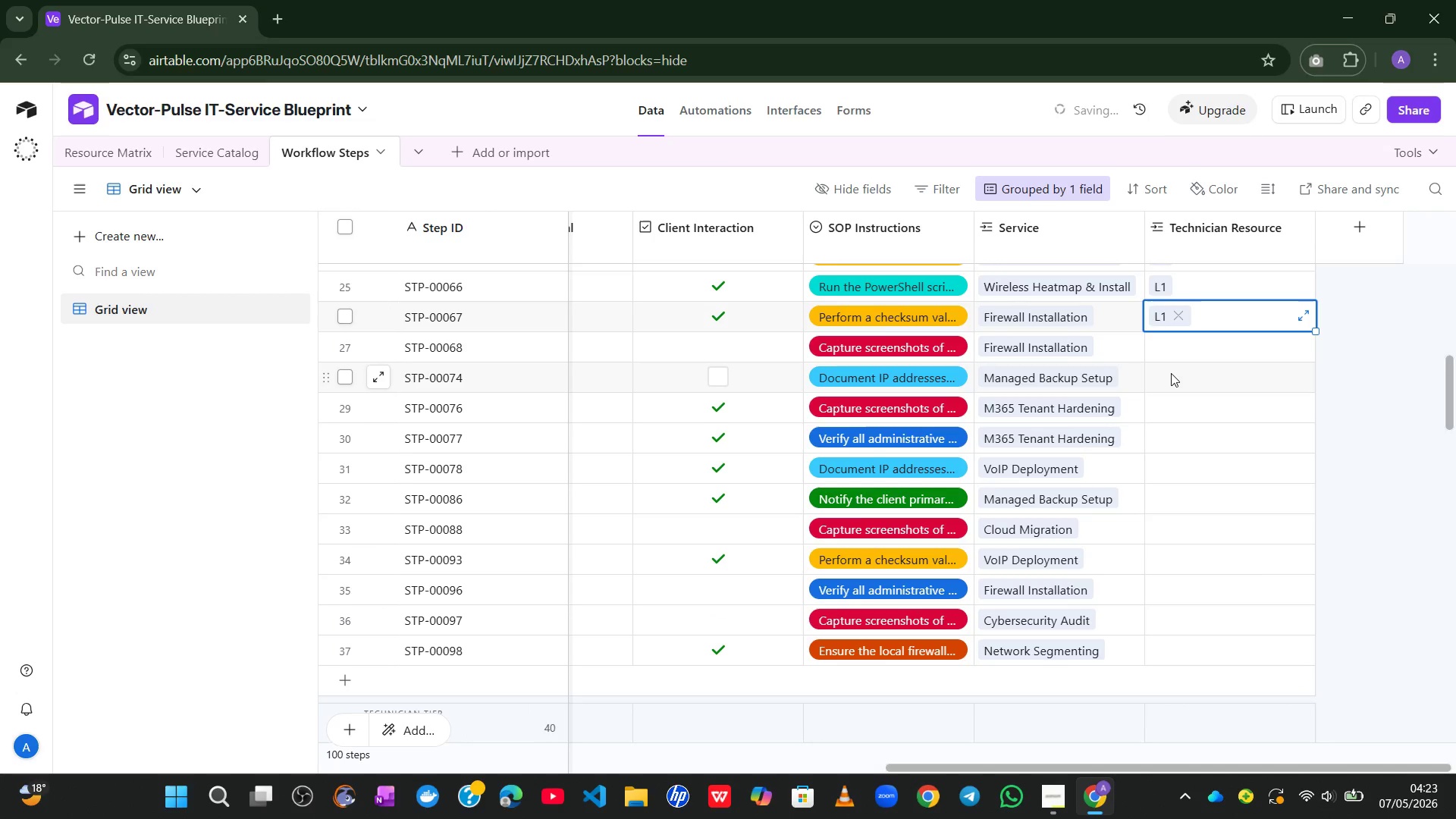 
left_click([1171, 373])
 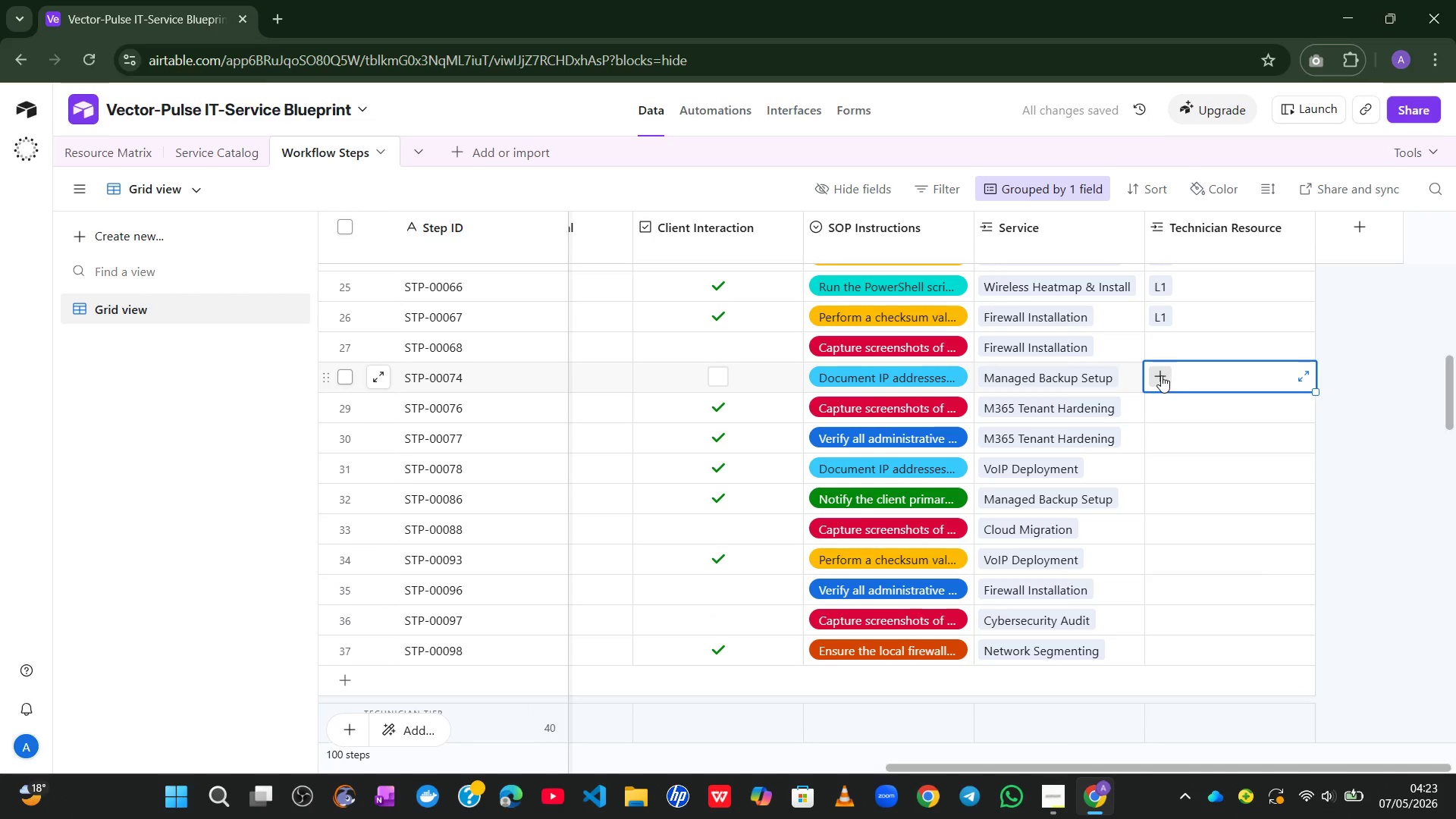 
left_click([1161, 375])
 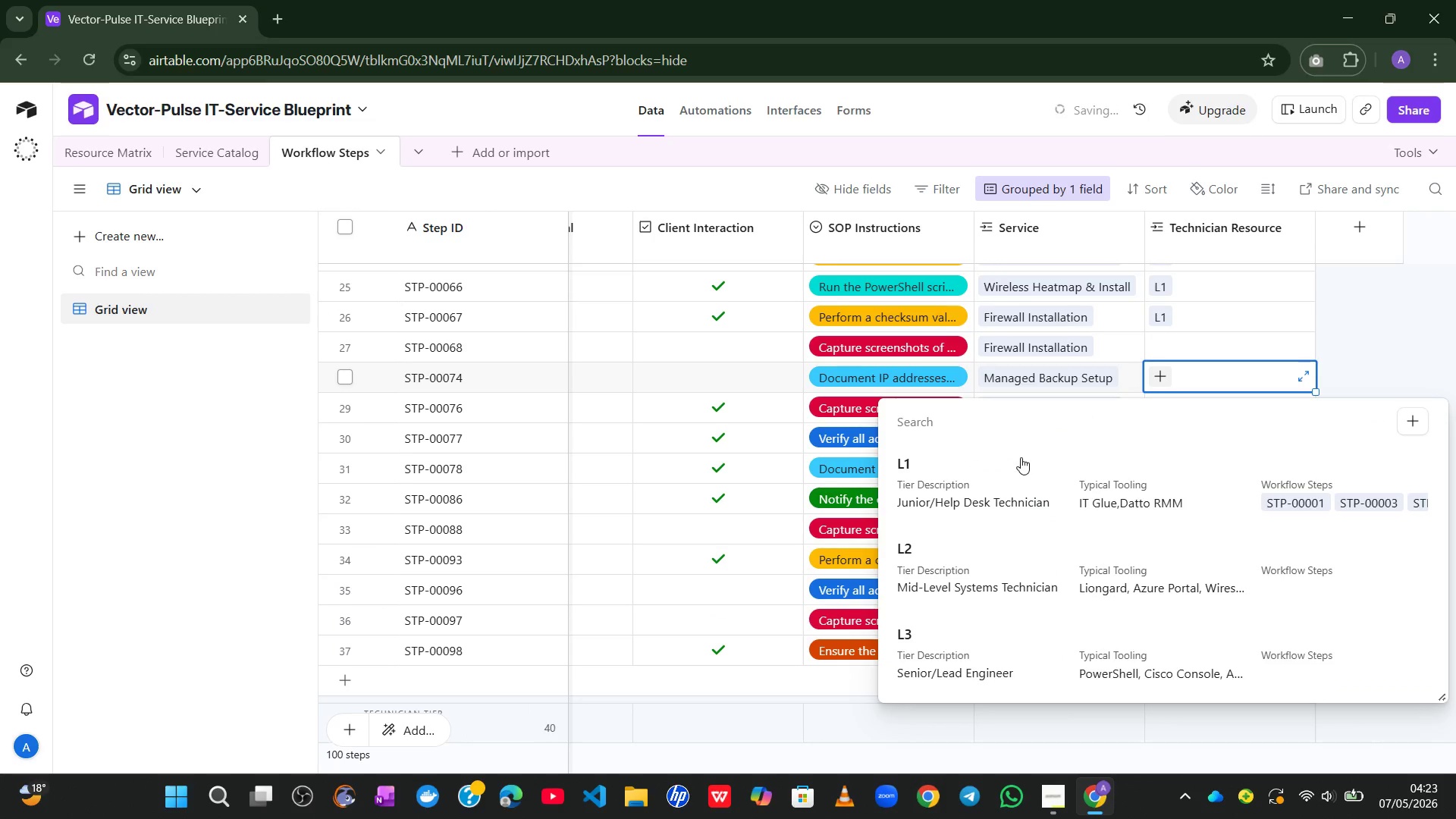 
left_click([1006, 479])
 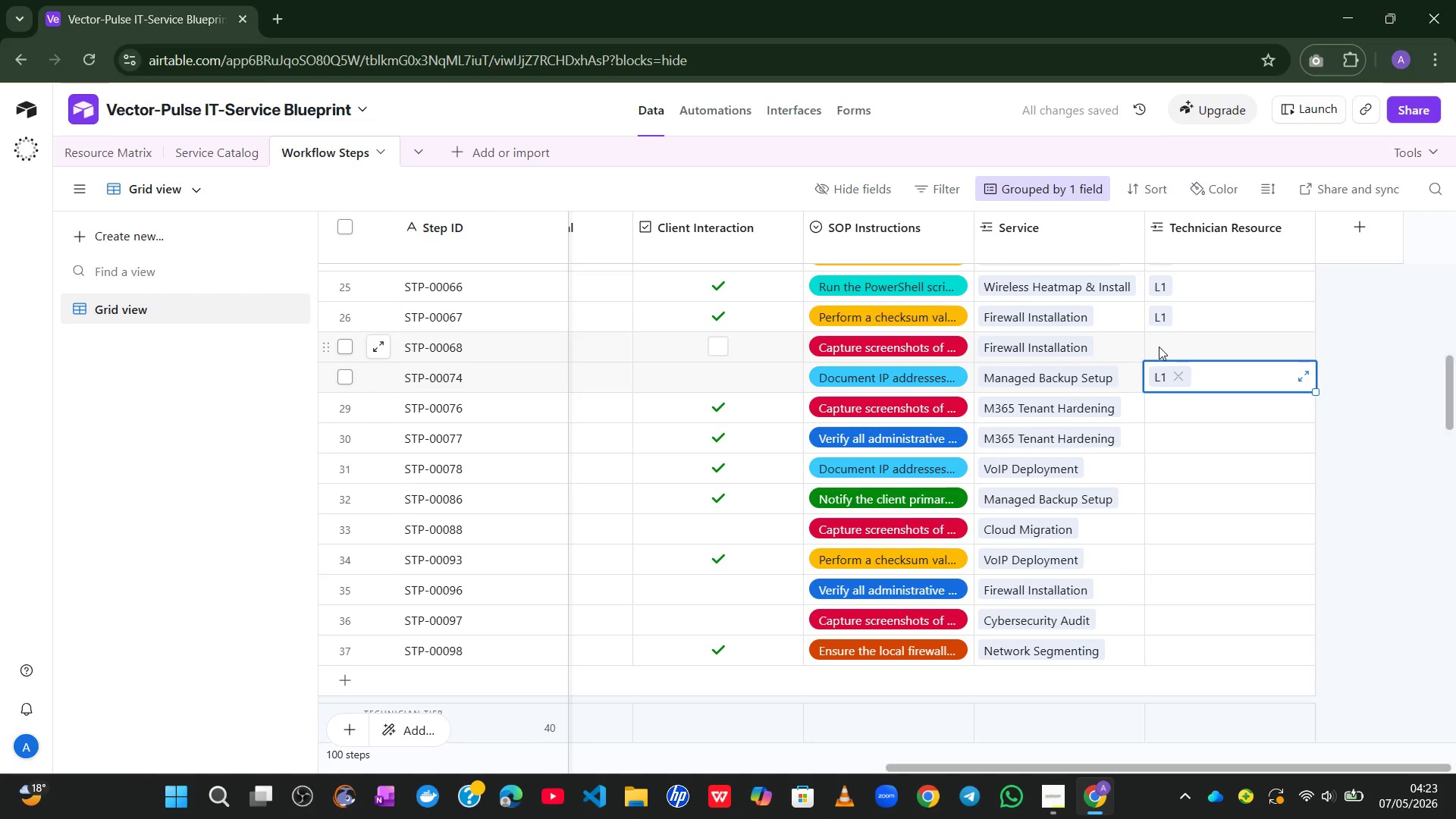 
double_click([1159, 347])
 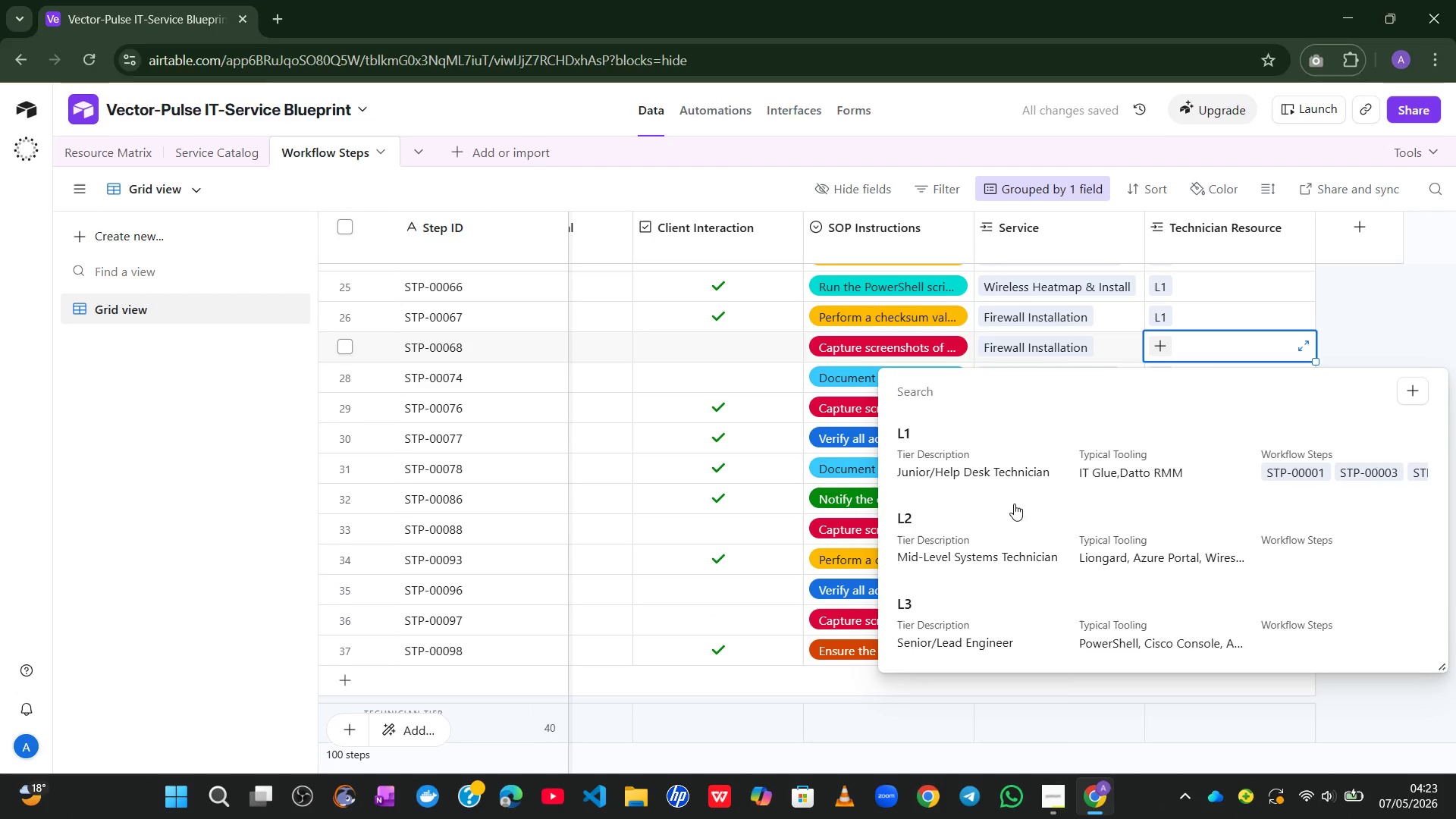 
left_click([1052, 445])
 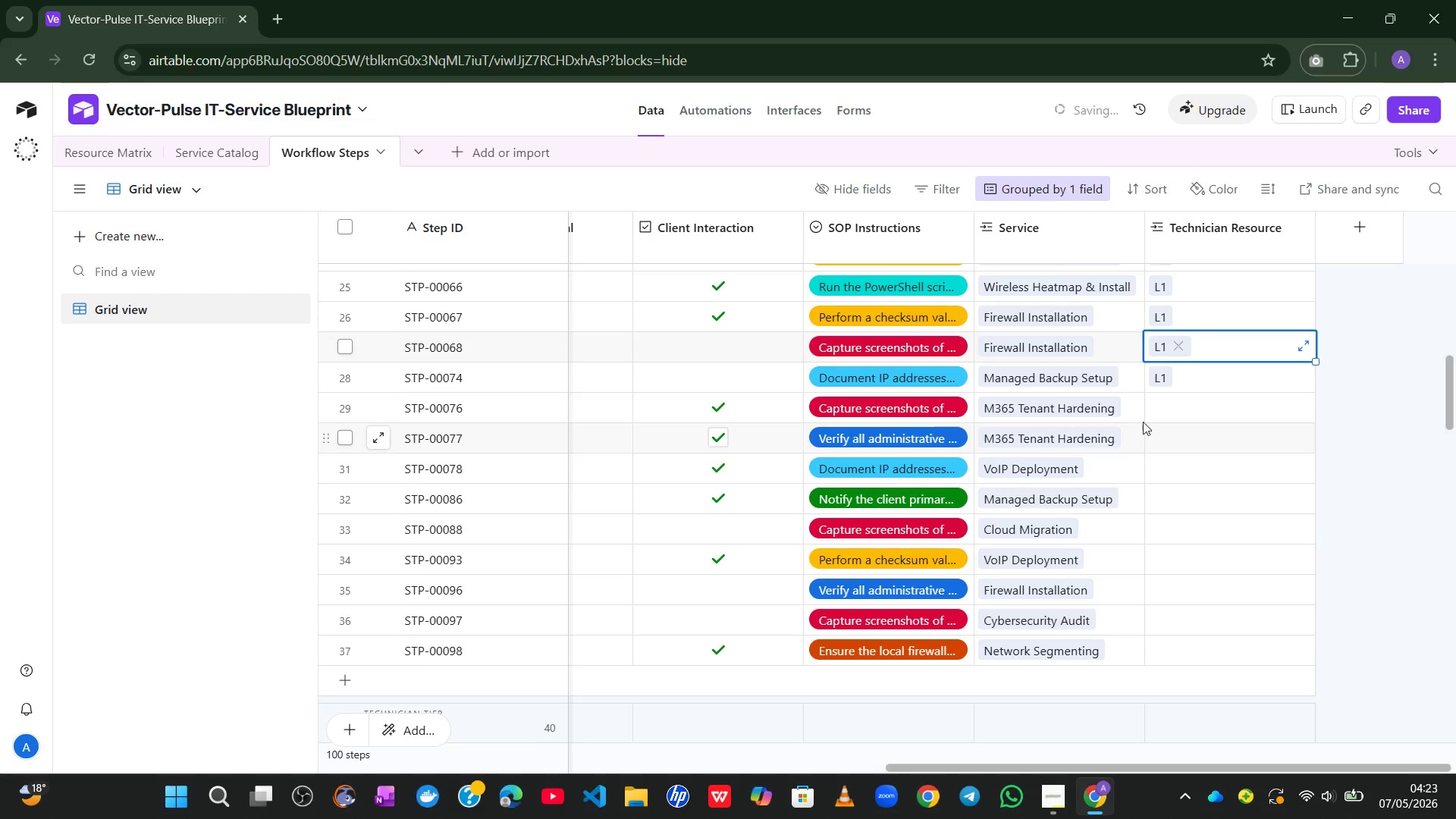 
left_click([1161, 409])
 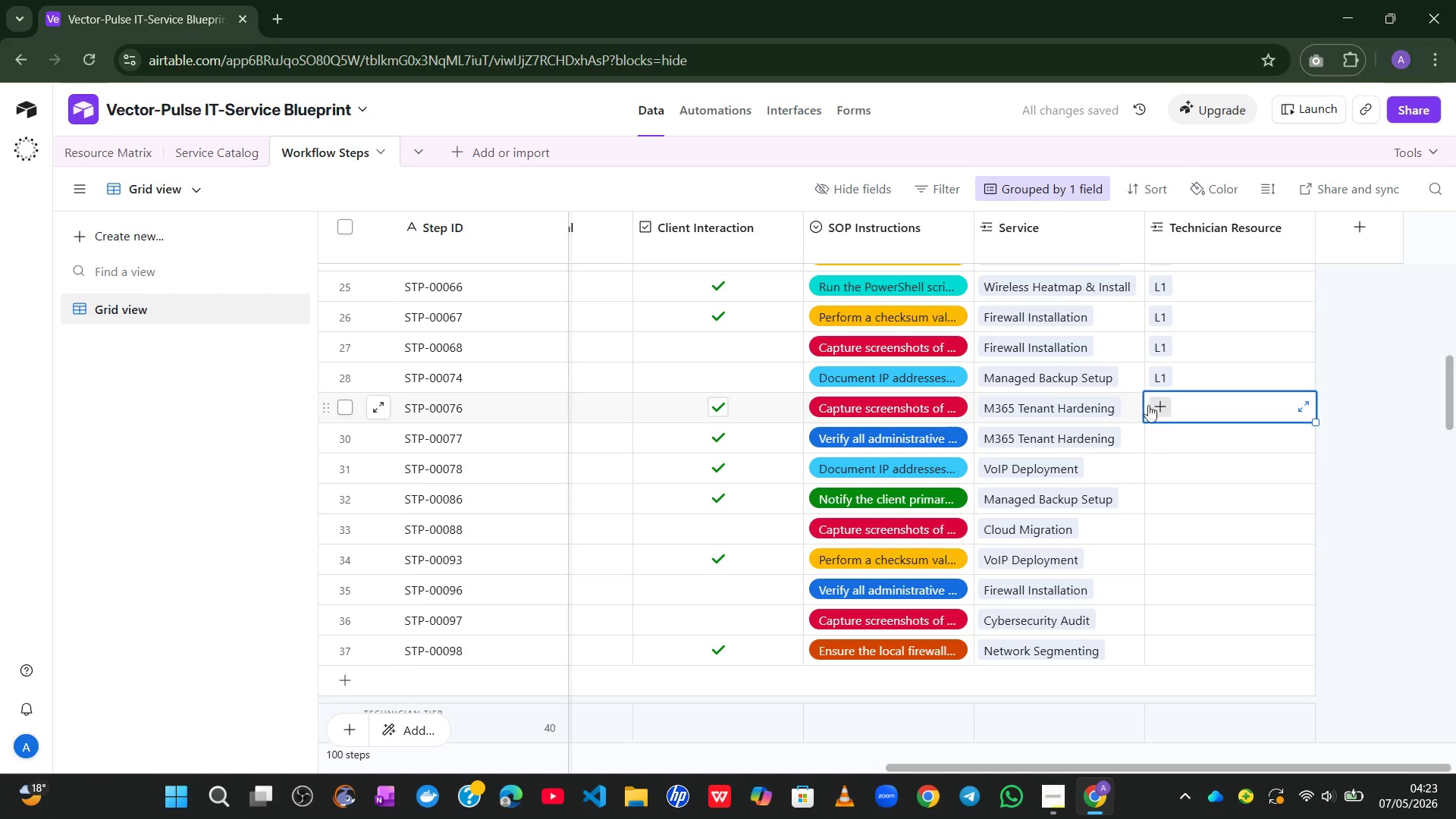 
left_click([1151, 404])
 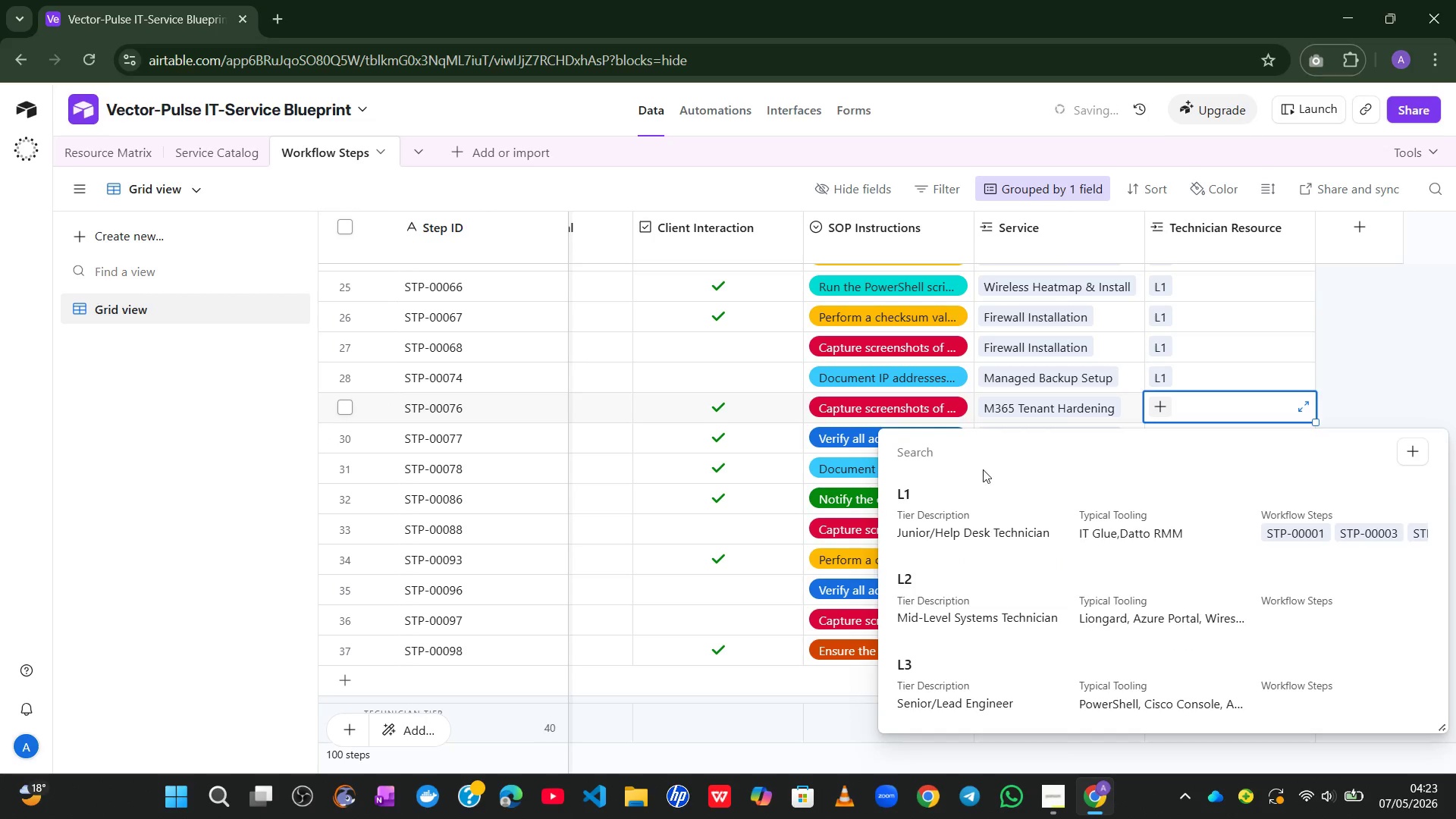 
left_click([949, 507])
 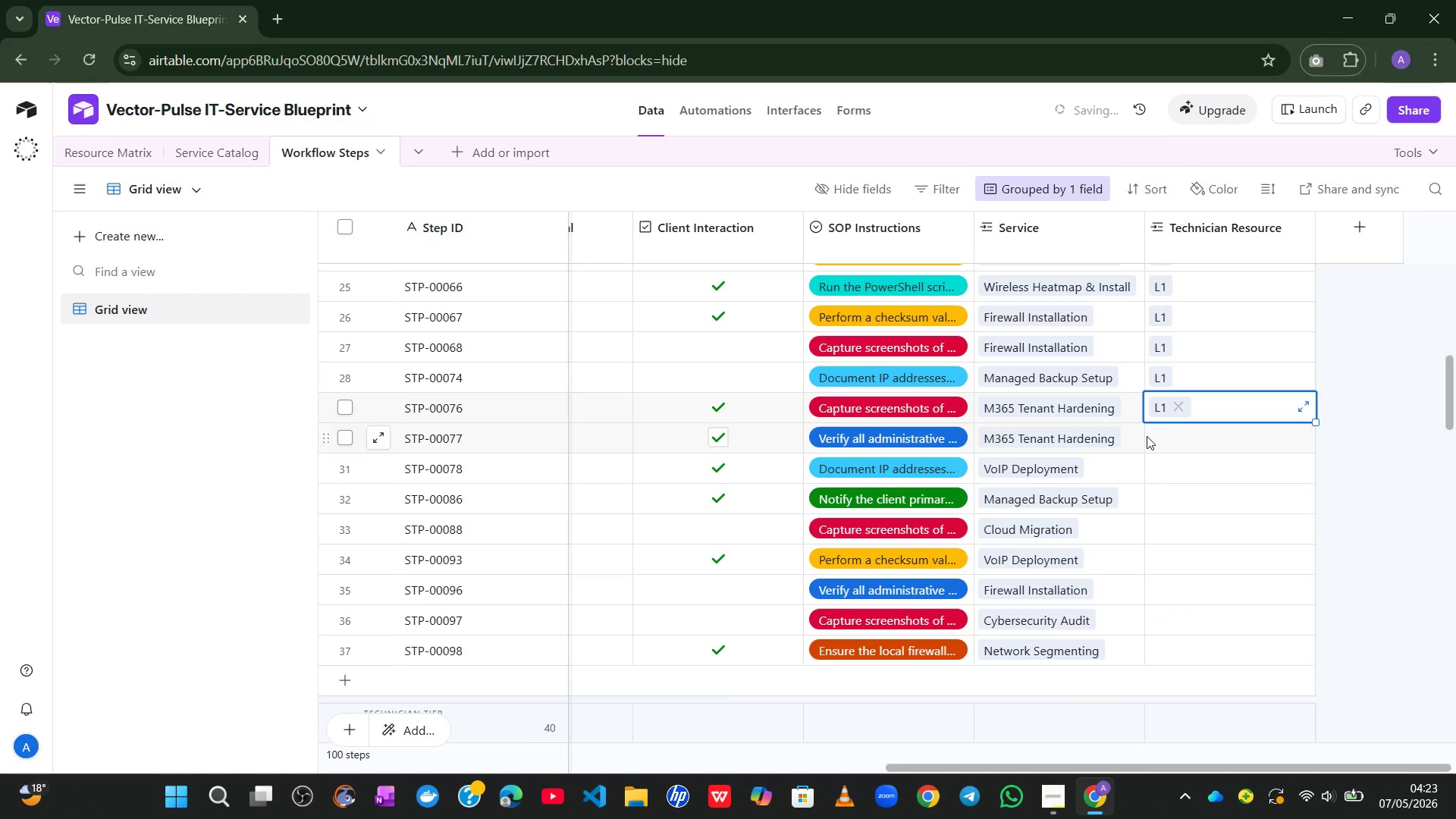 
left_click([1162, 437])
 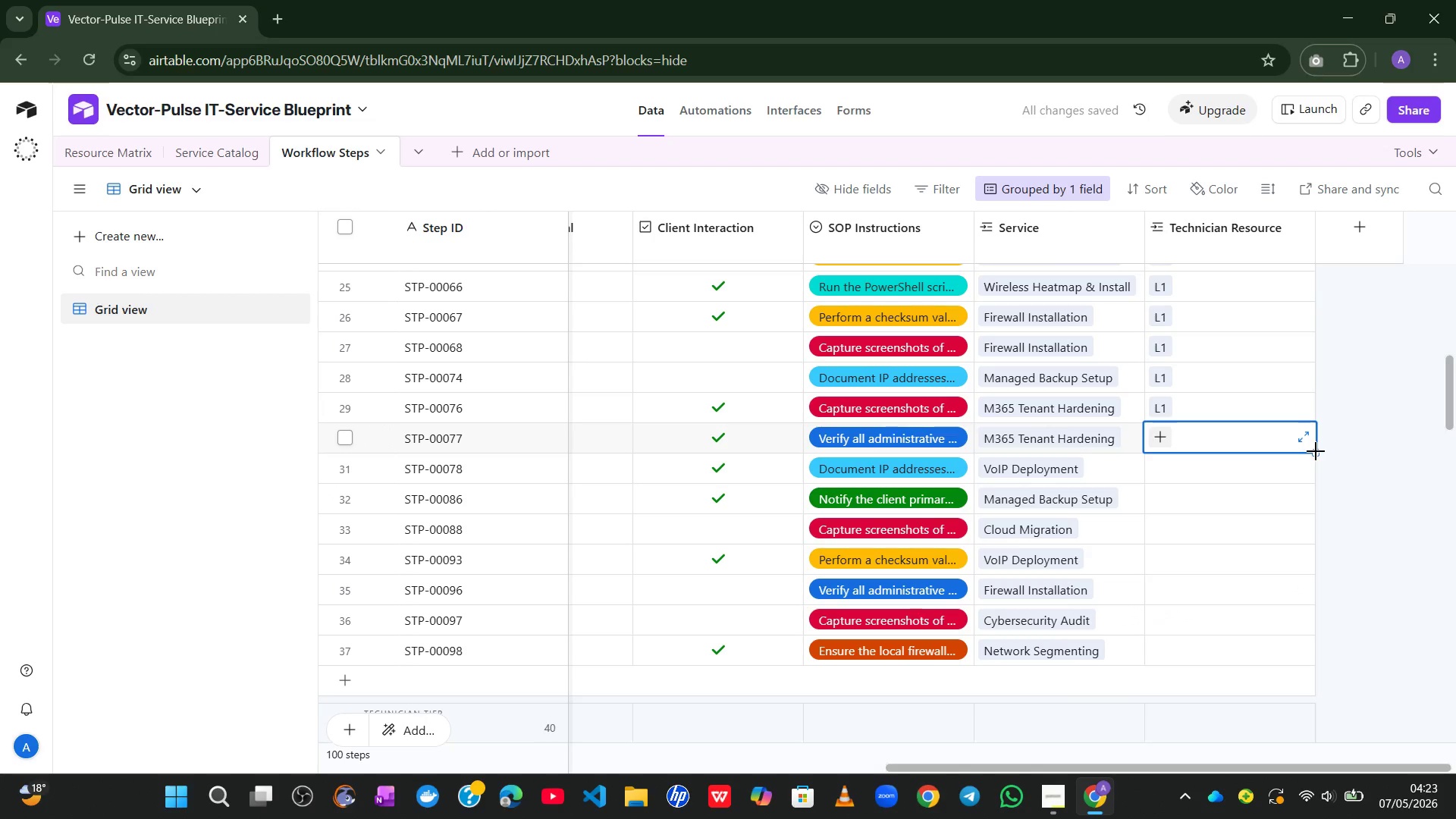 
left_click_drag(start_coordinate=[1316, 451], to_coordinate=[1307, 636])
 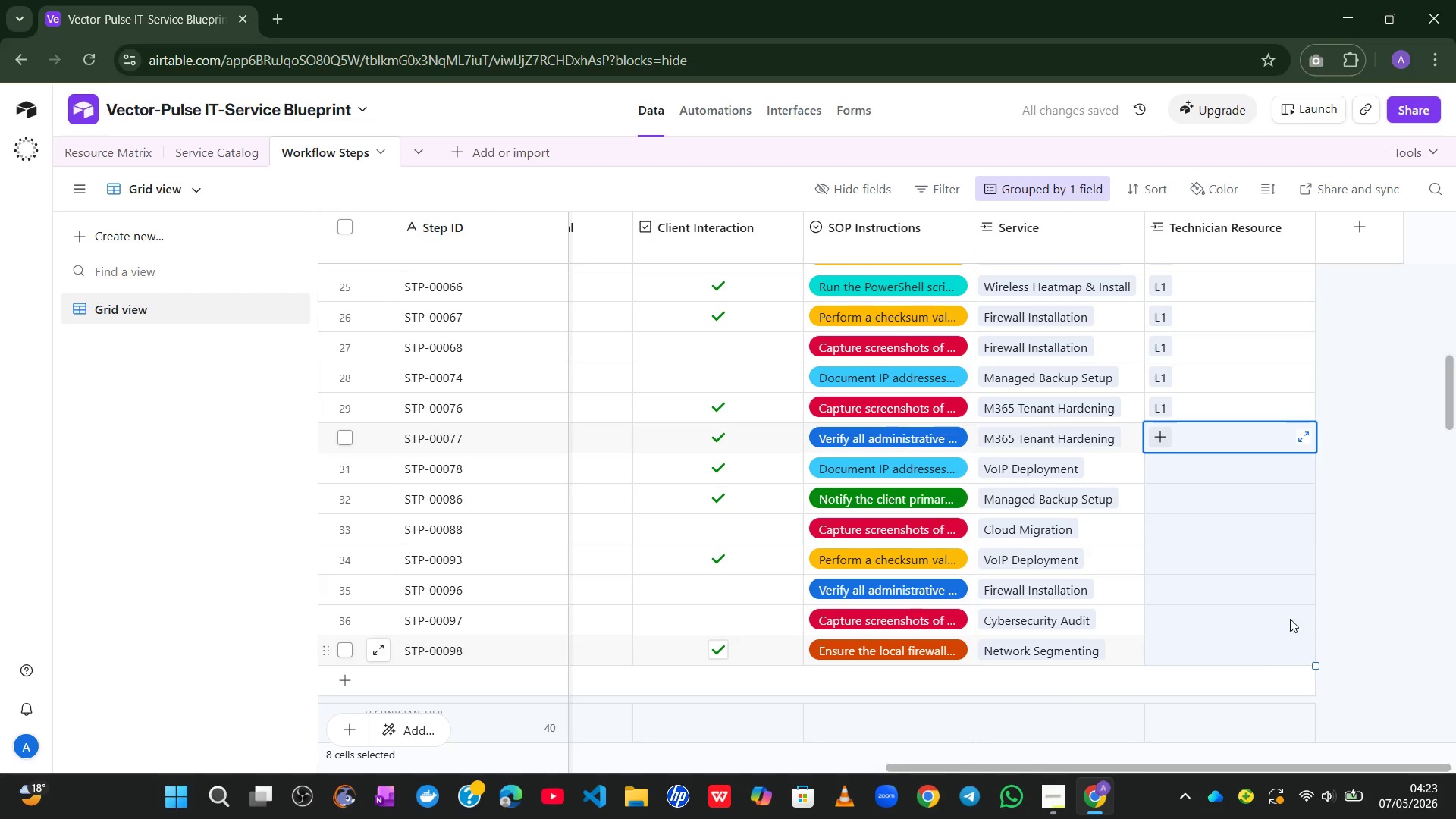 
left_click([1186, 411])
 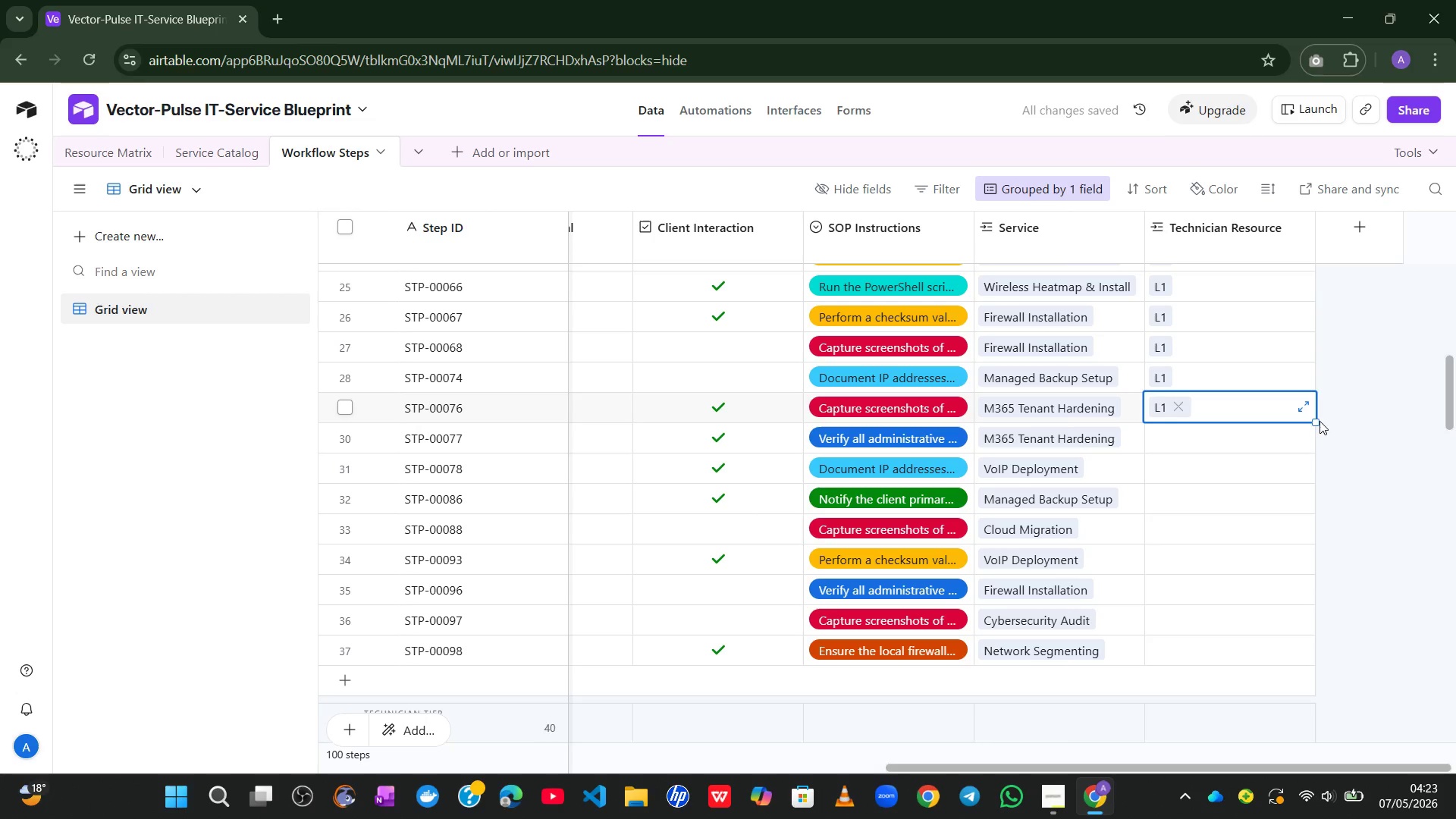 
left_click_drag(start_coordinate=[1318, 422], to_coordinate=[1298, 643])
 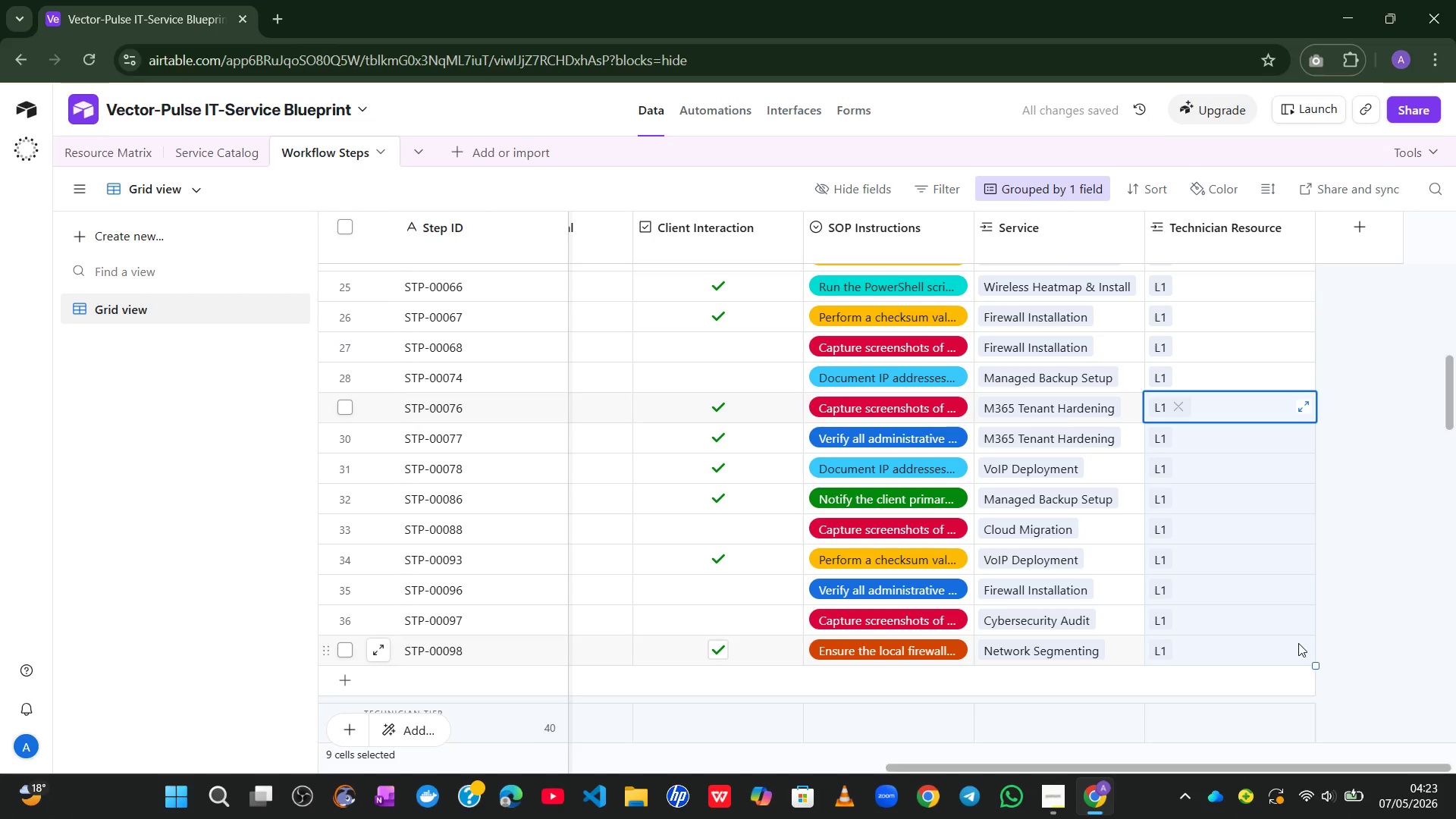 
wait(5.47)
 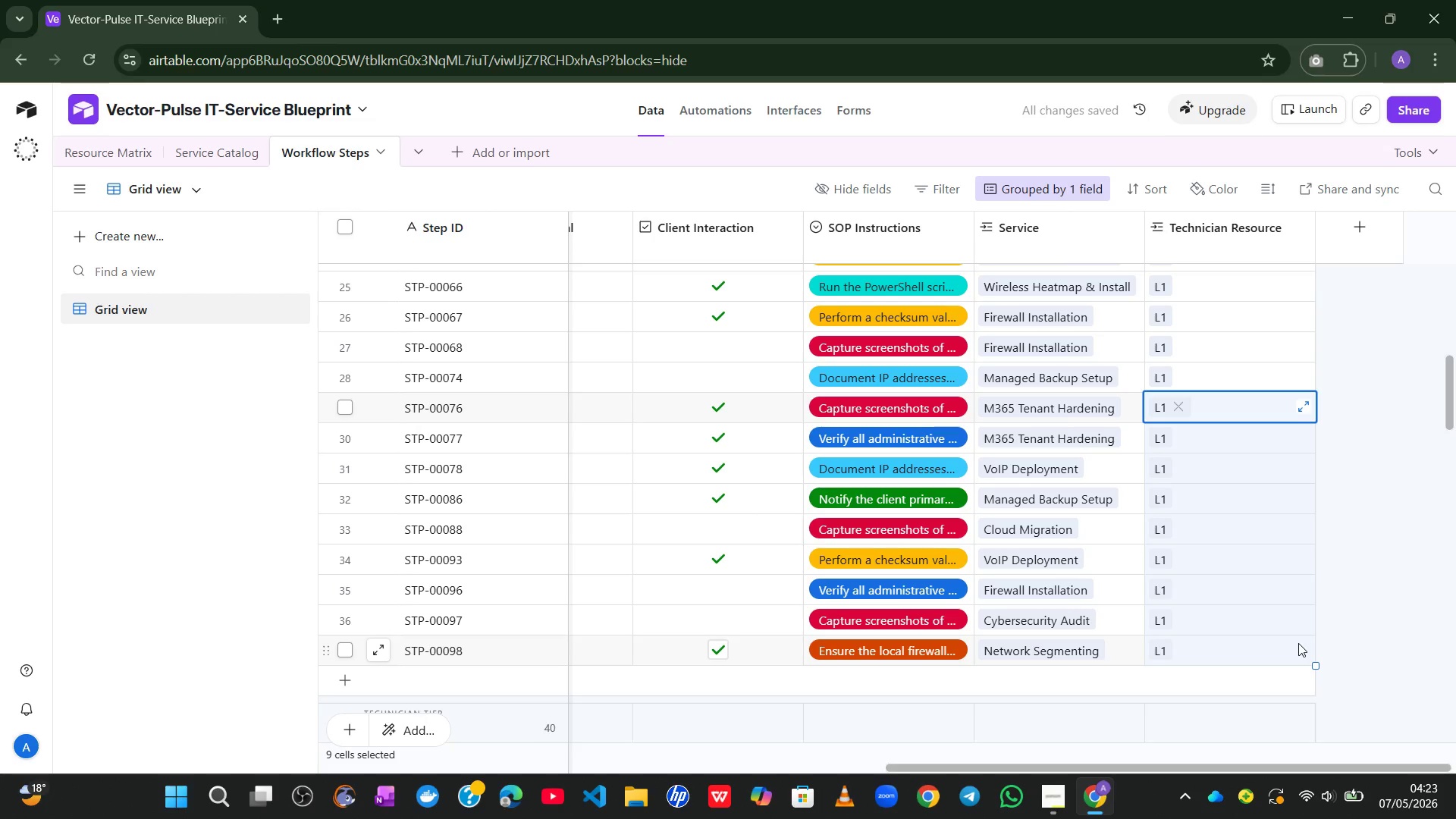 
left_click([1412, 540])
 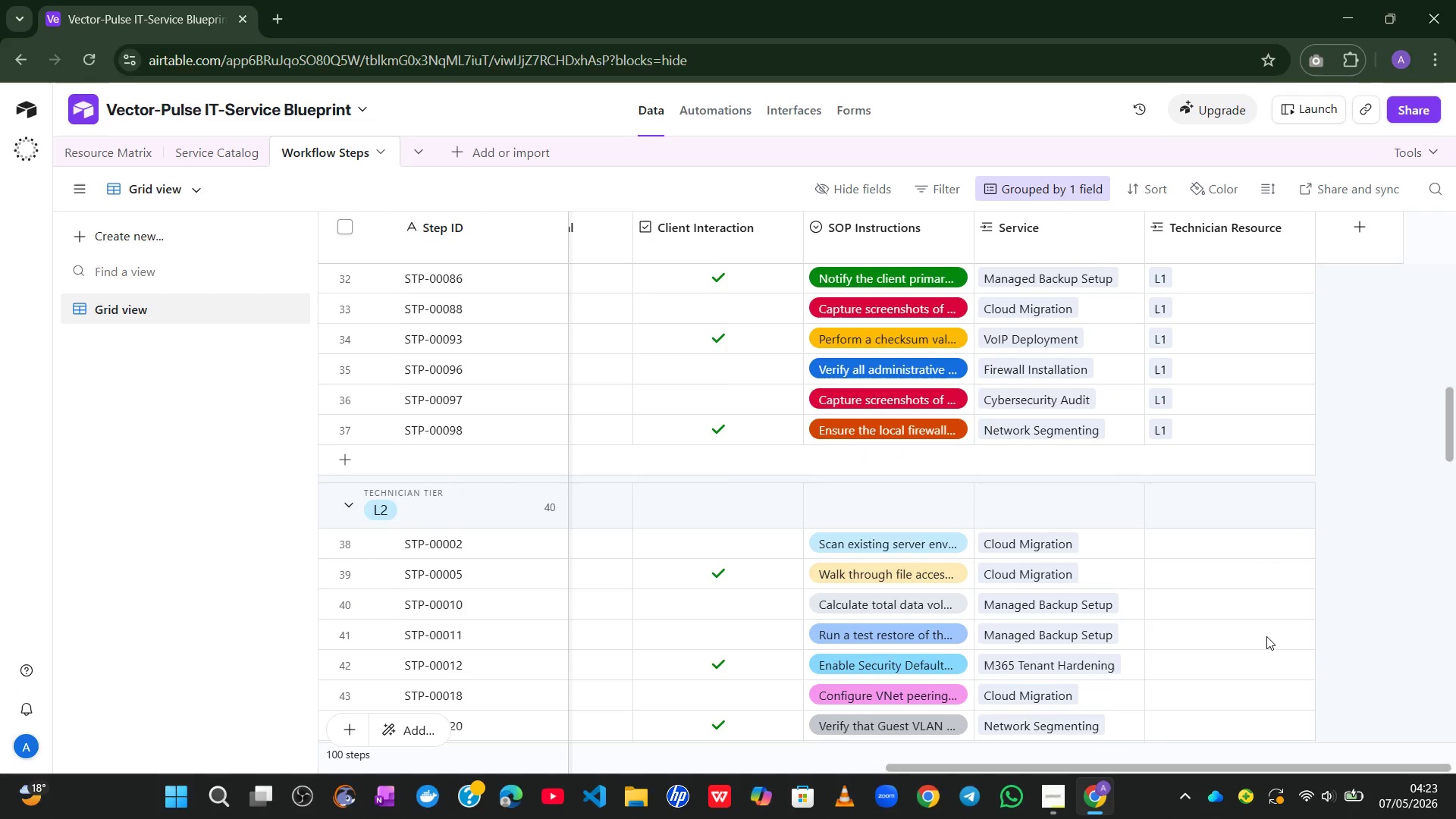 
left_click([1141, 553])
 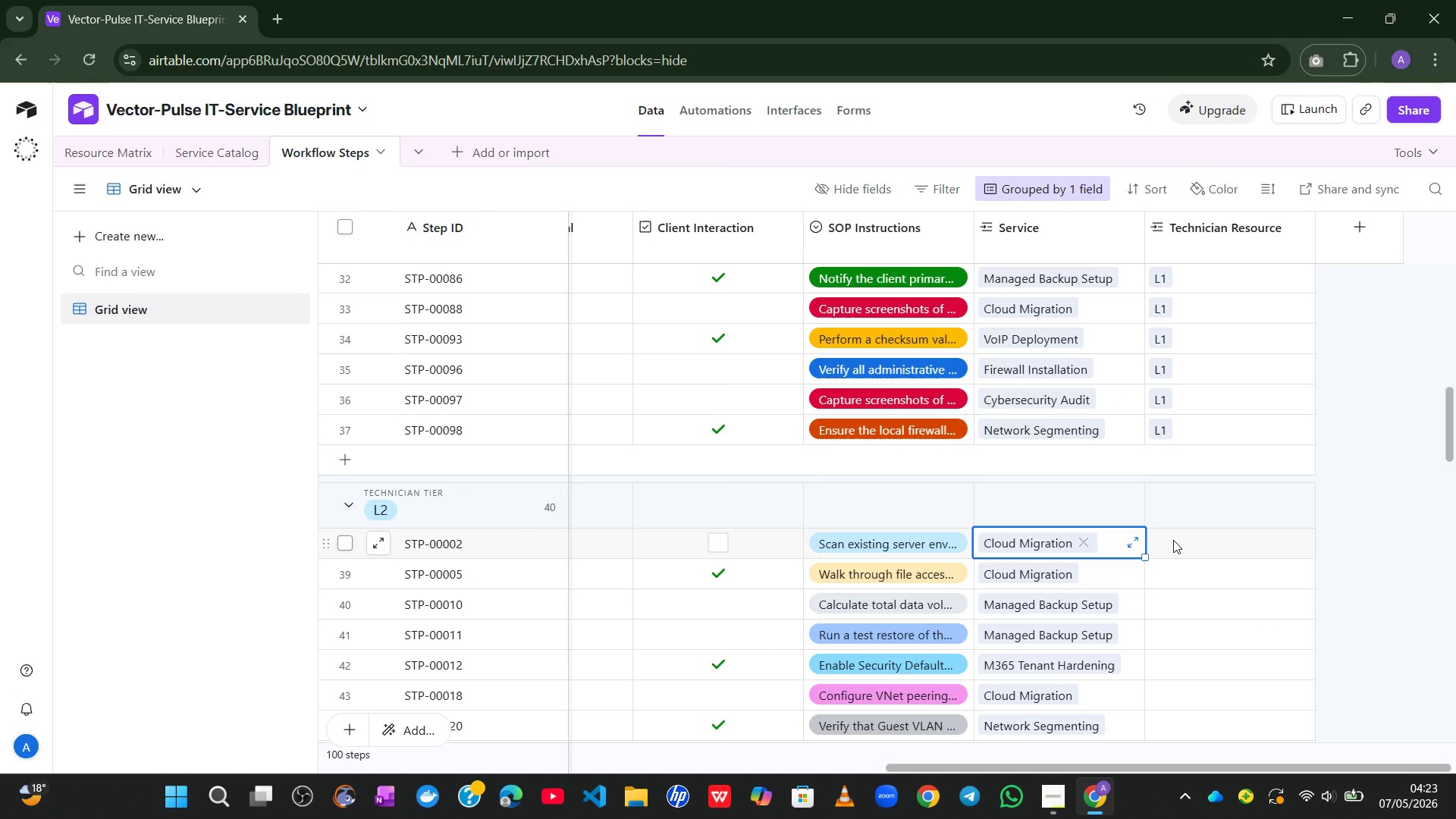 
left_click_drag(start_coordinate=[1173, 540], to_coordinate=[1159, 544])
 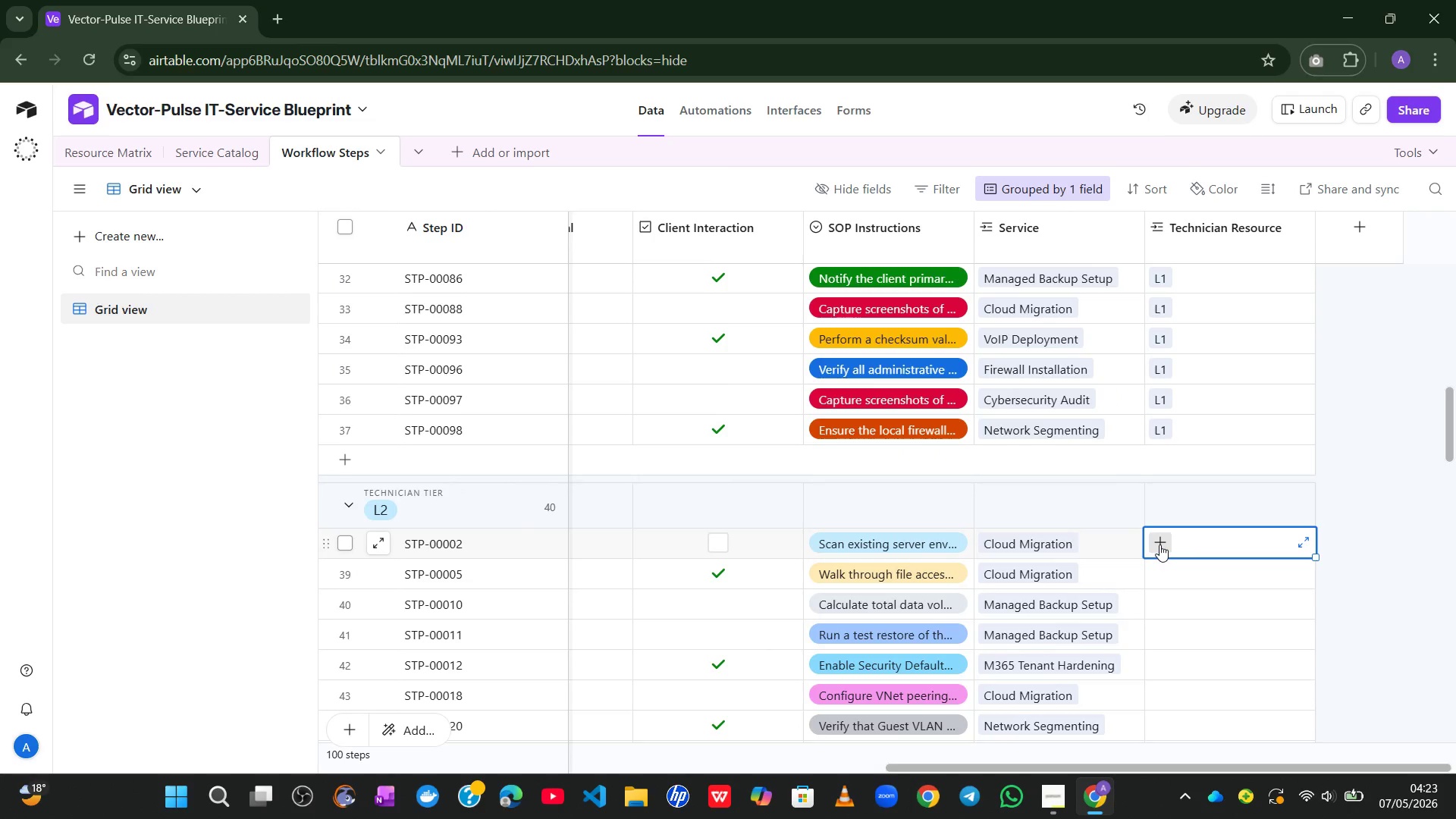 
left_click([1159, 544])
 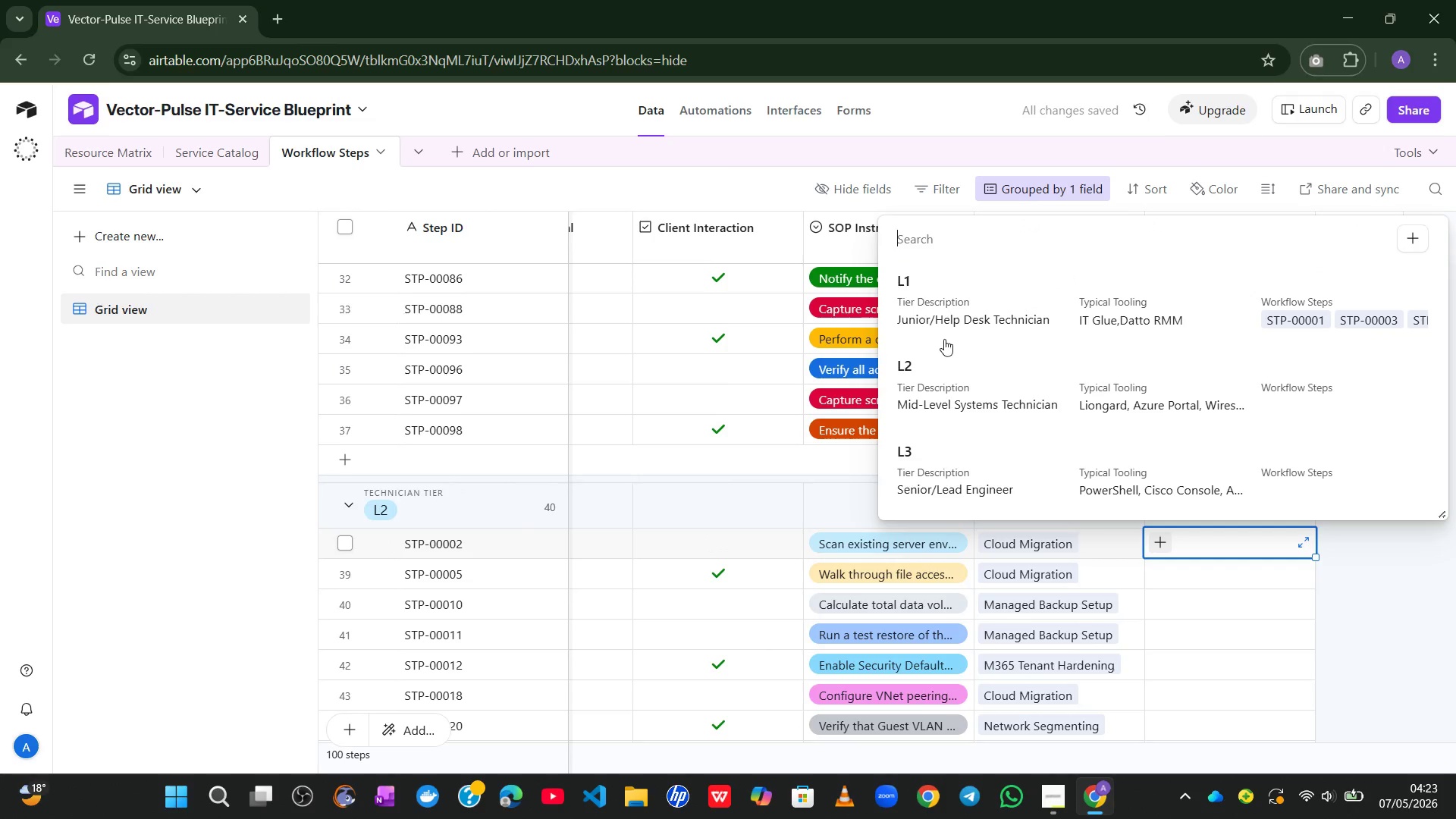 
left_click([943, 389])
 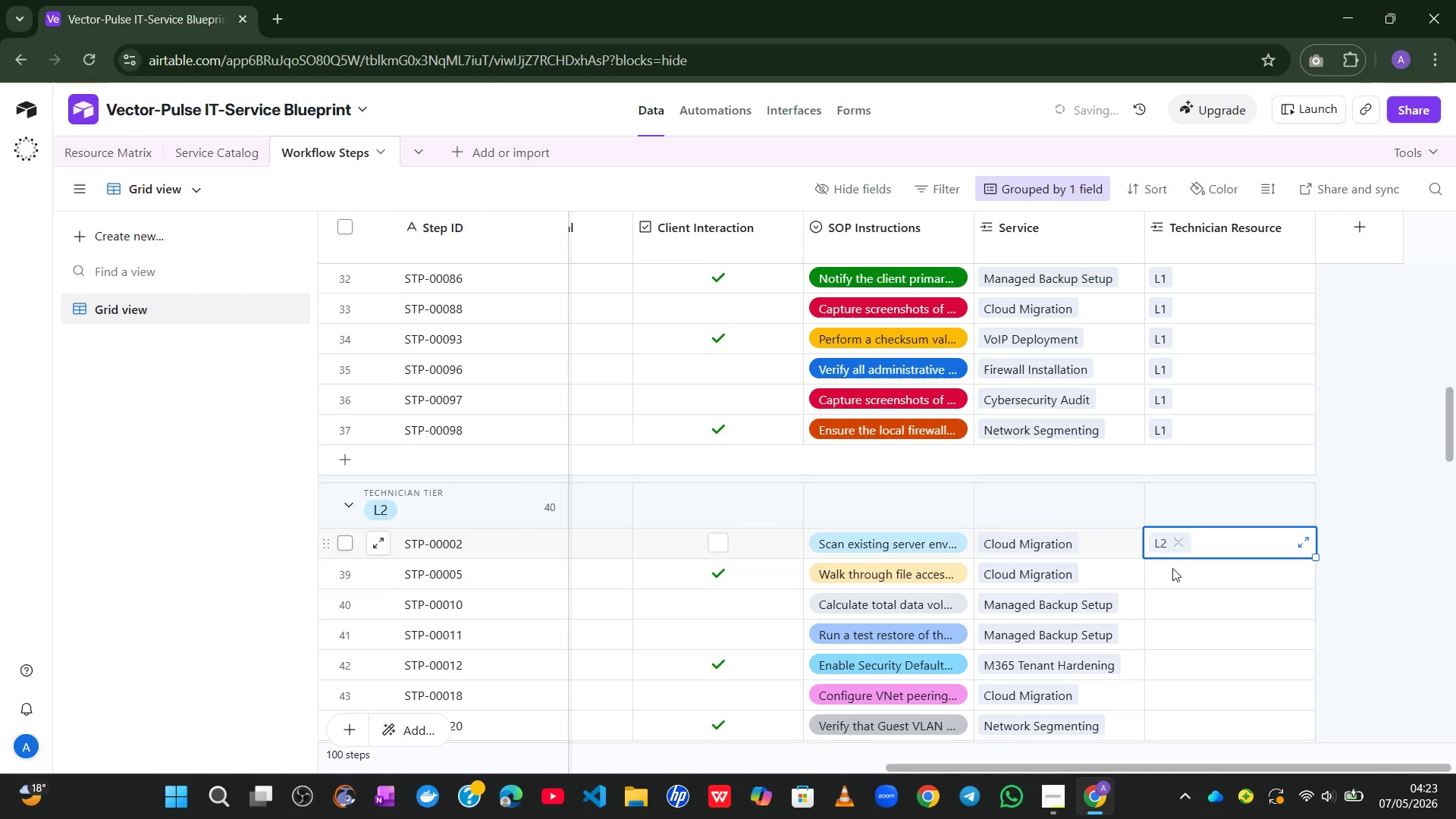 
left_click_drag(start_coordinate=[1166, 585], to_coordinate=[1157, 578])
 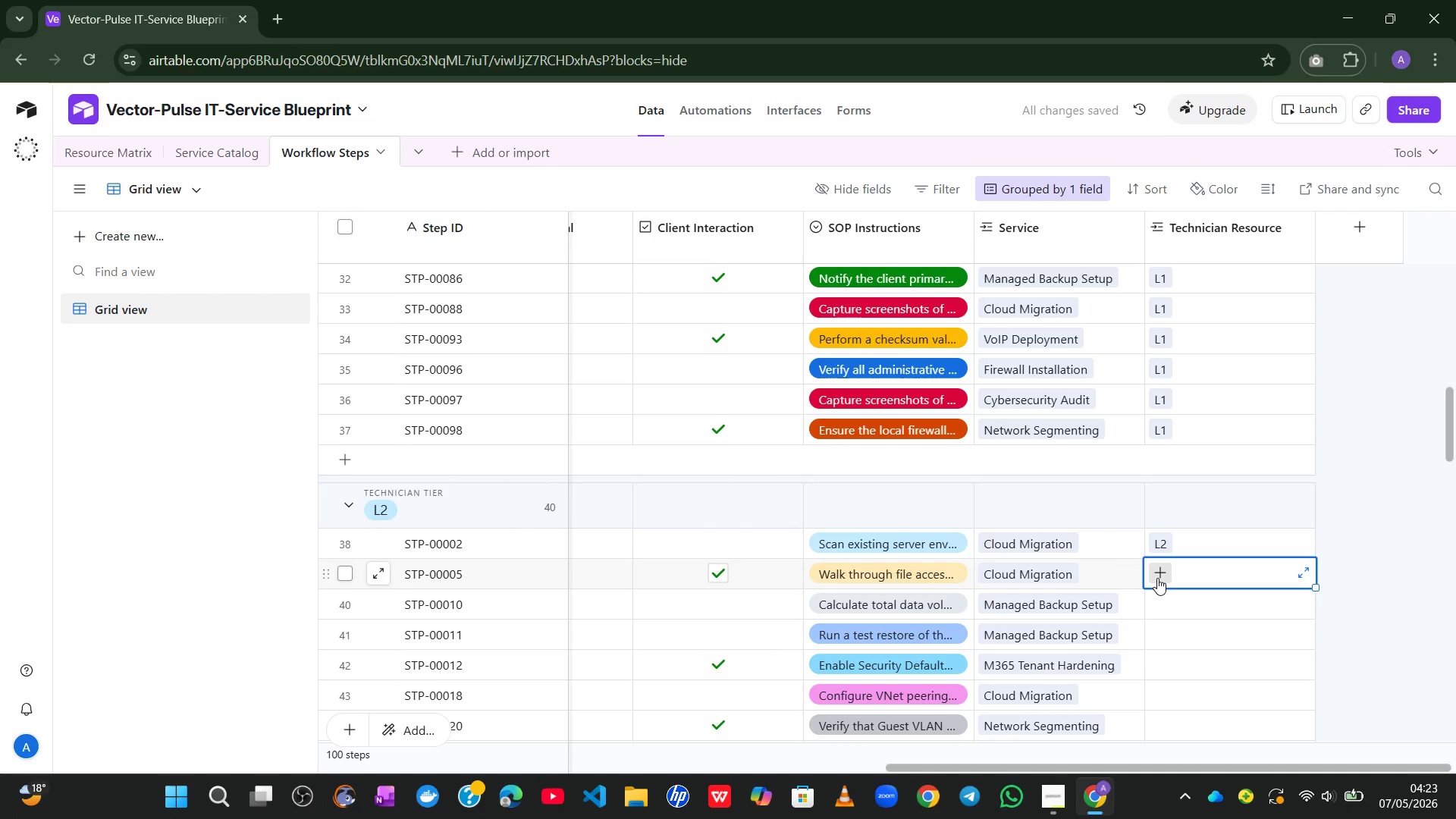 
left_click([1157, 578])
 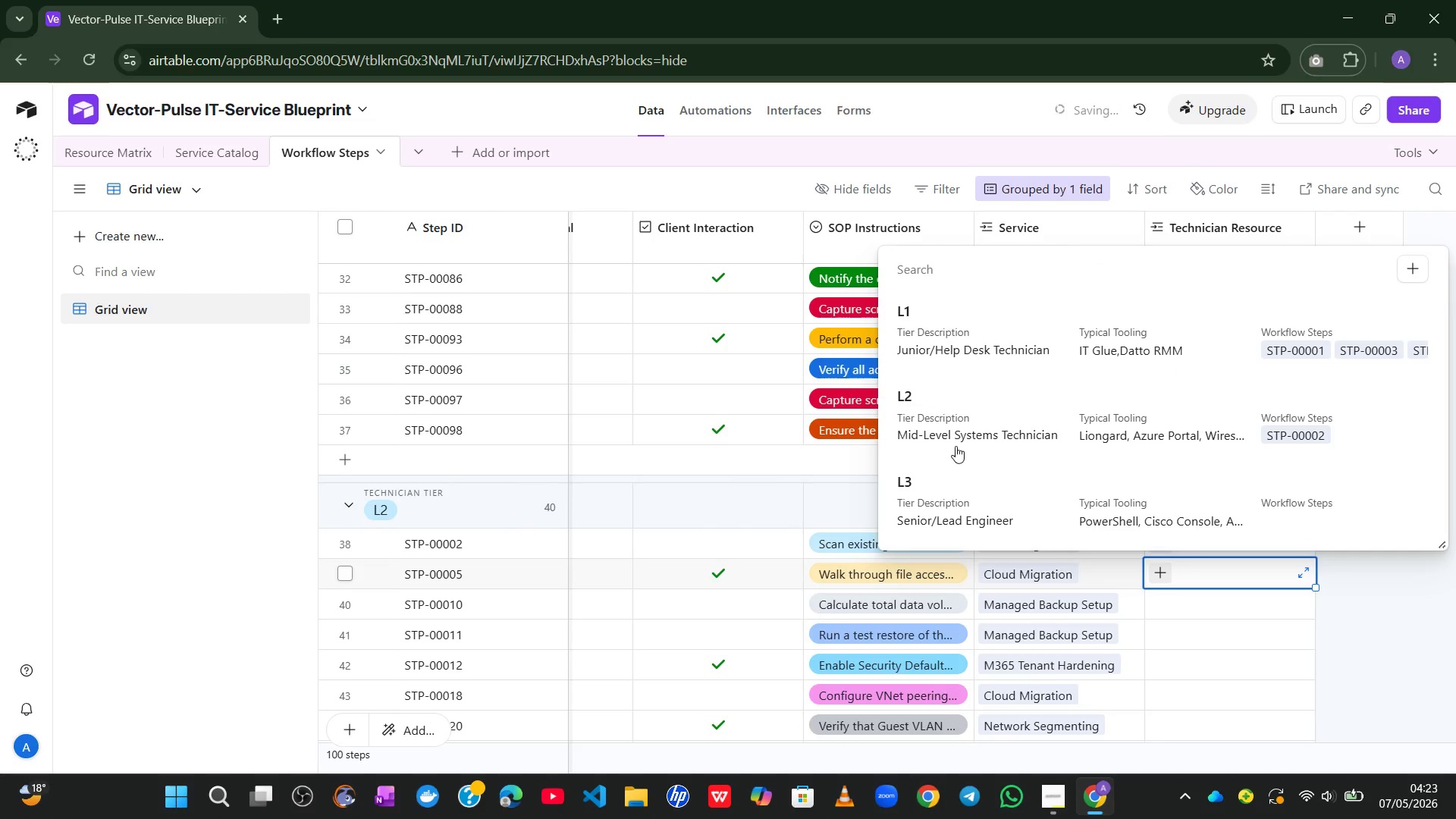 
left_click([945, 435])
 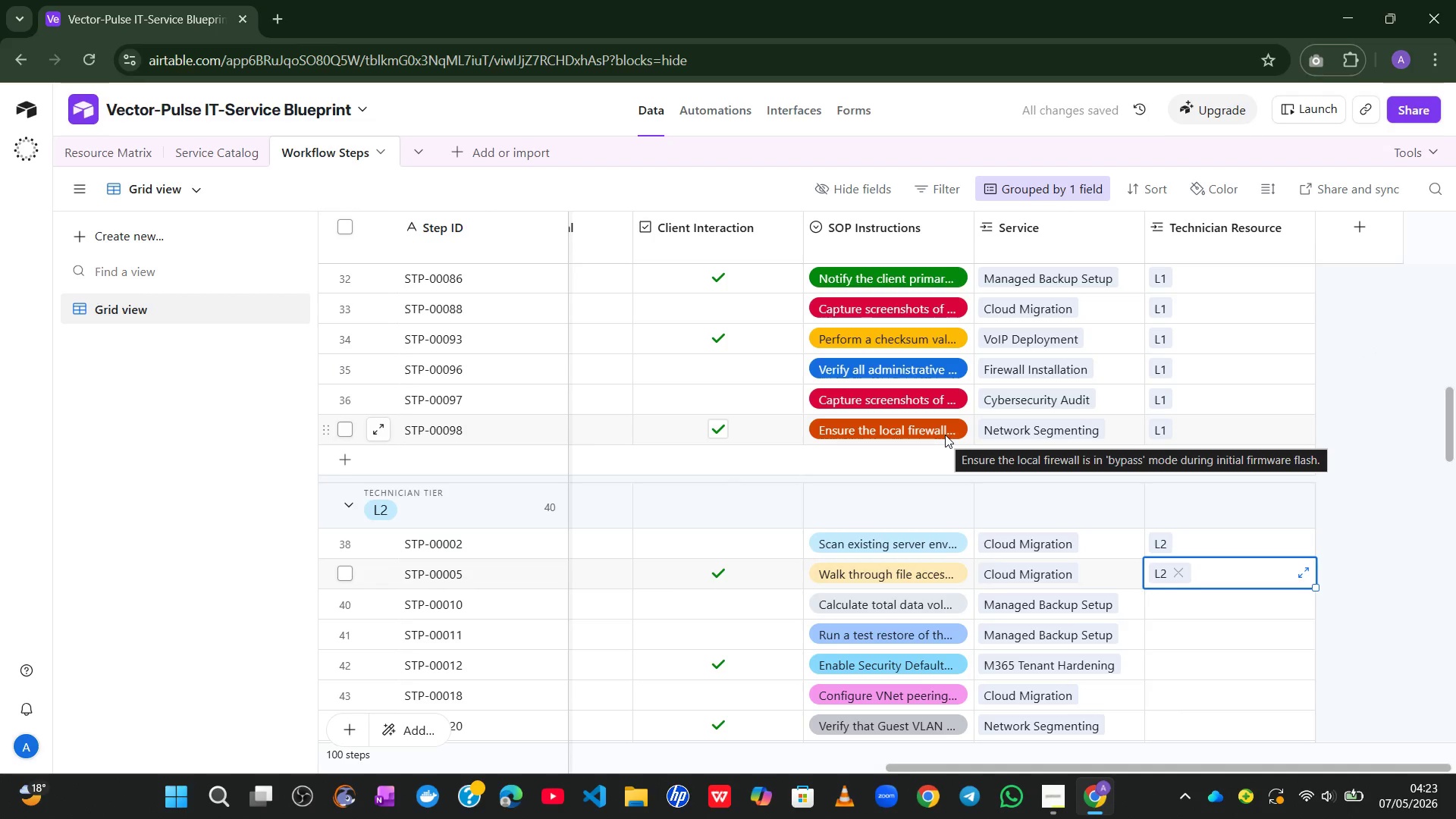 
wait(9.44)
 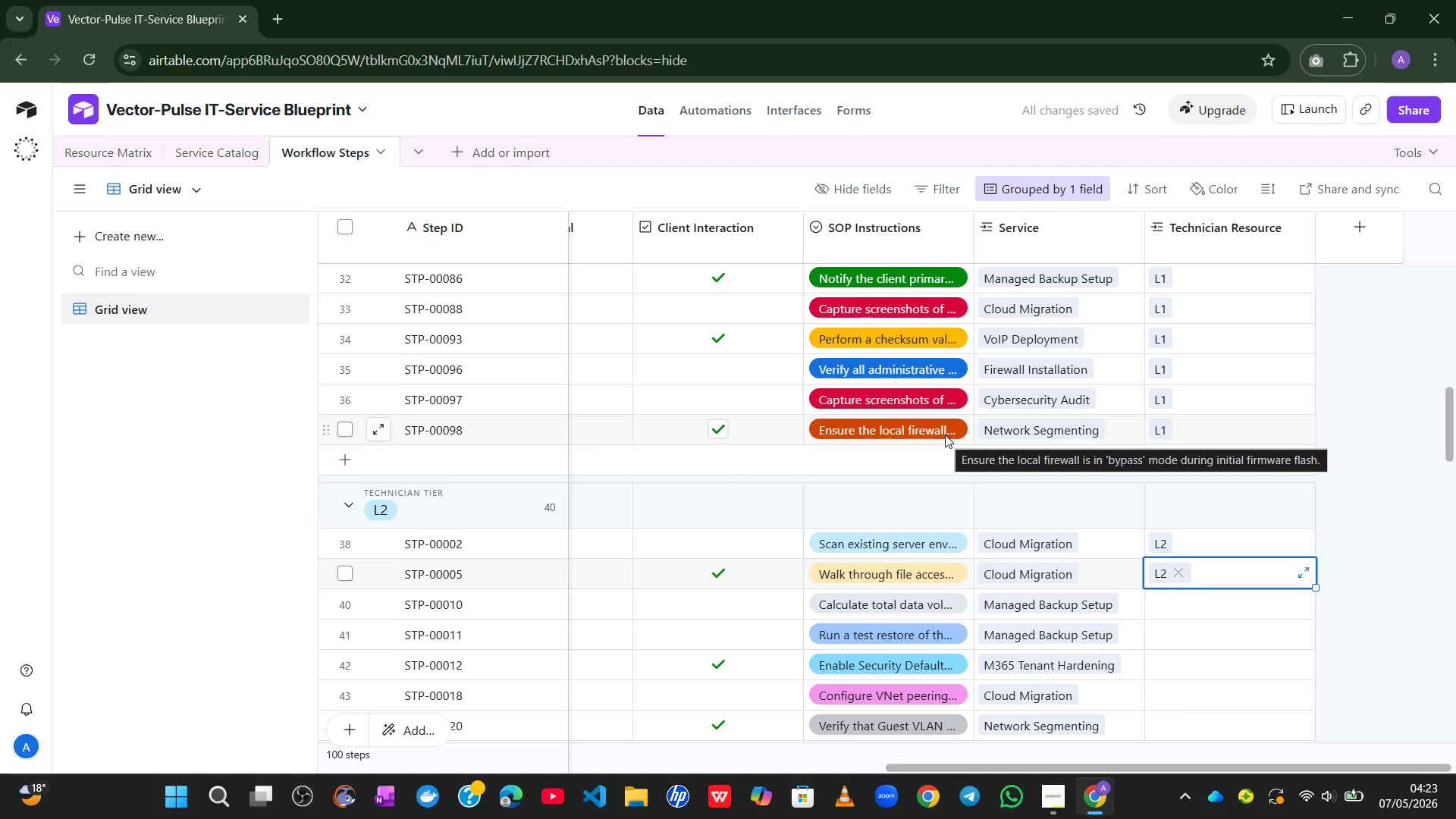 
left_click([1187, 602])
 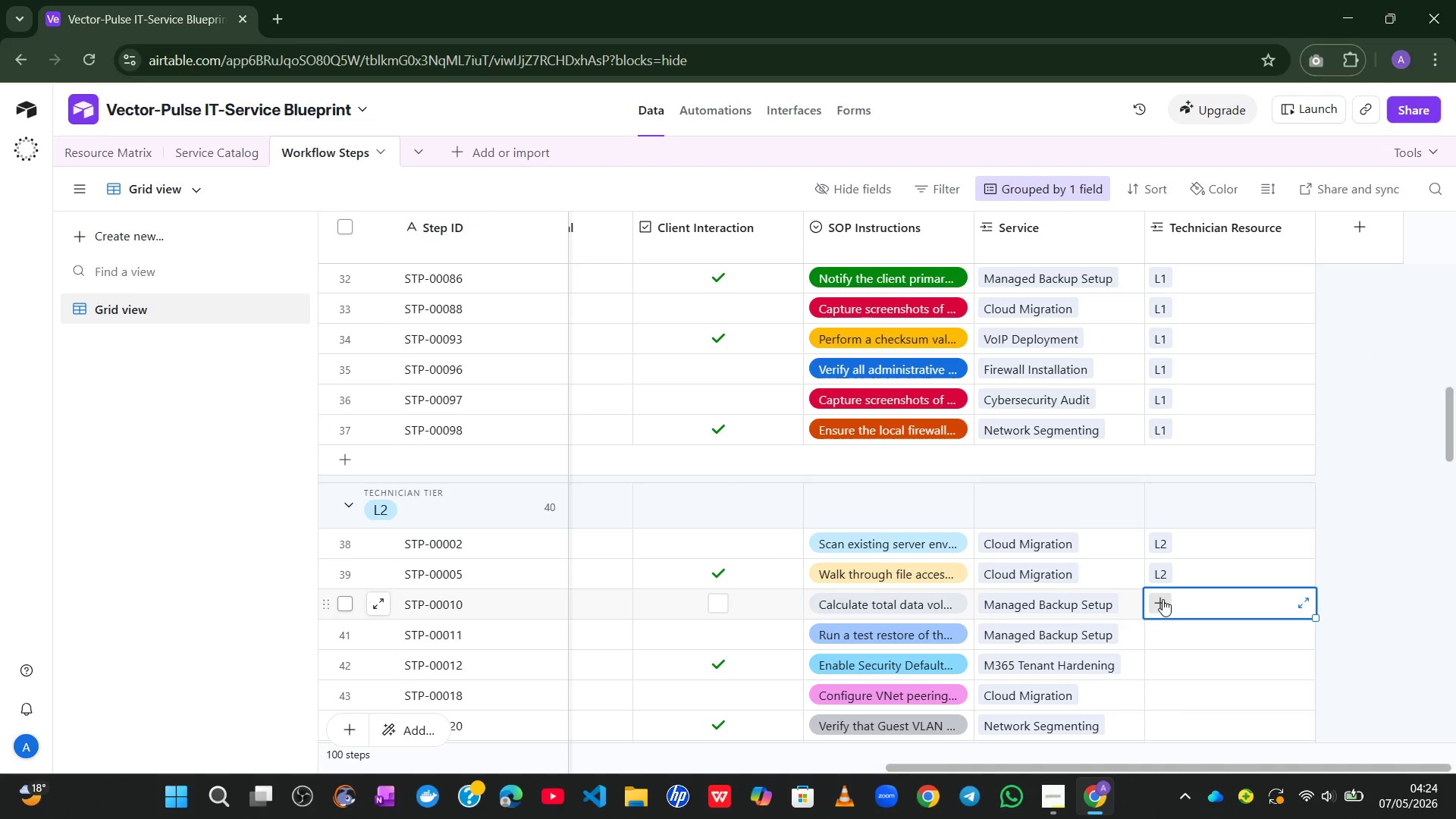 
left_click([1163, 599])
 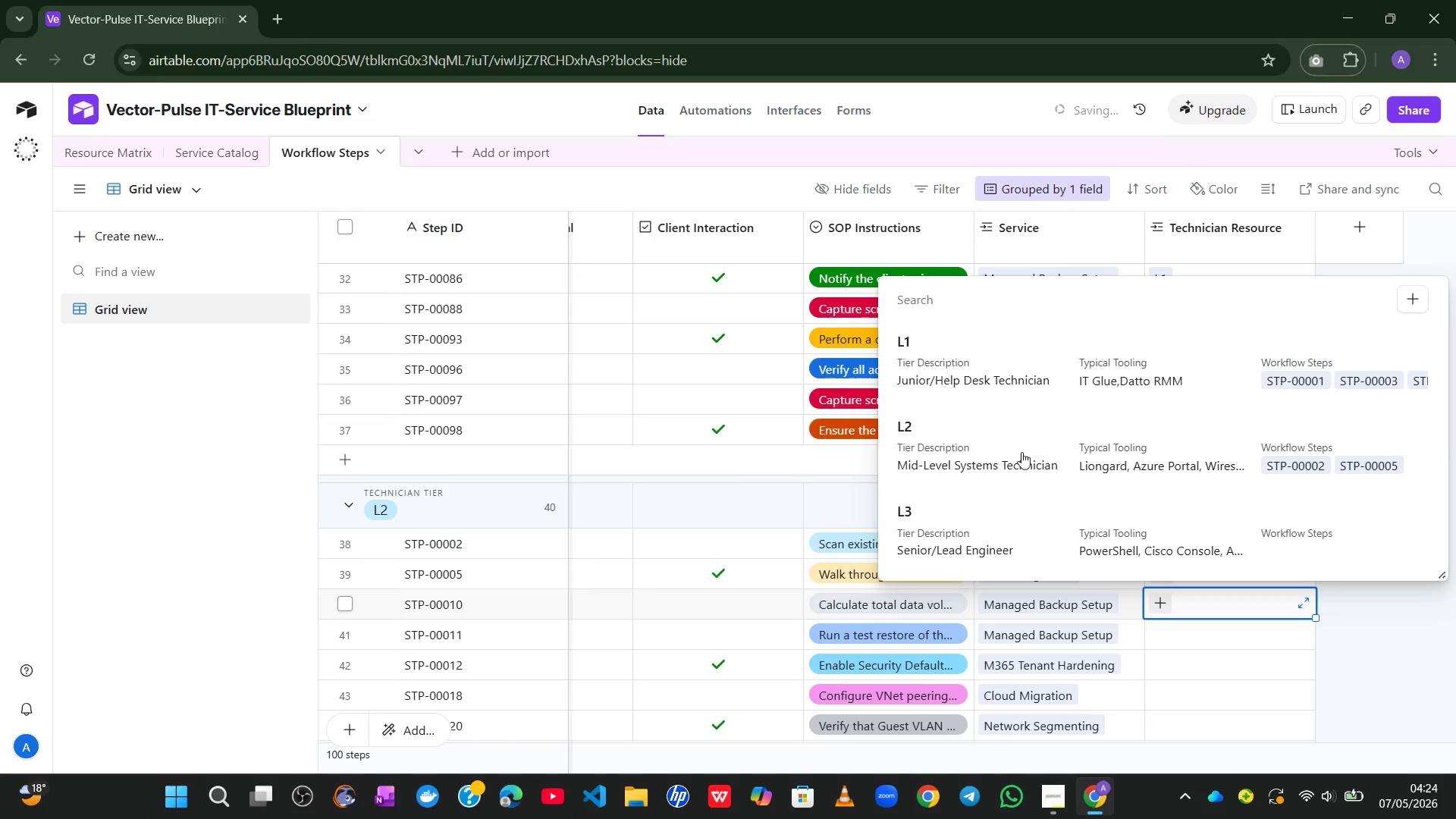 
left_click([1016, 454])
 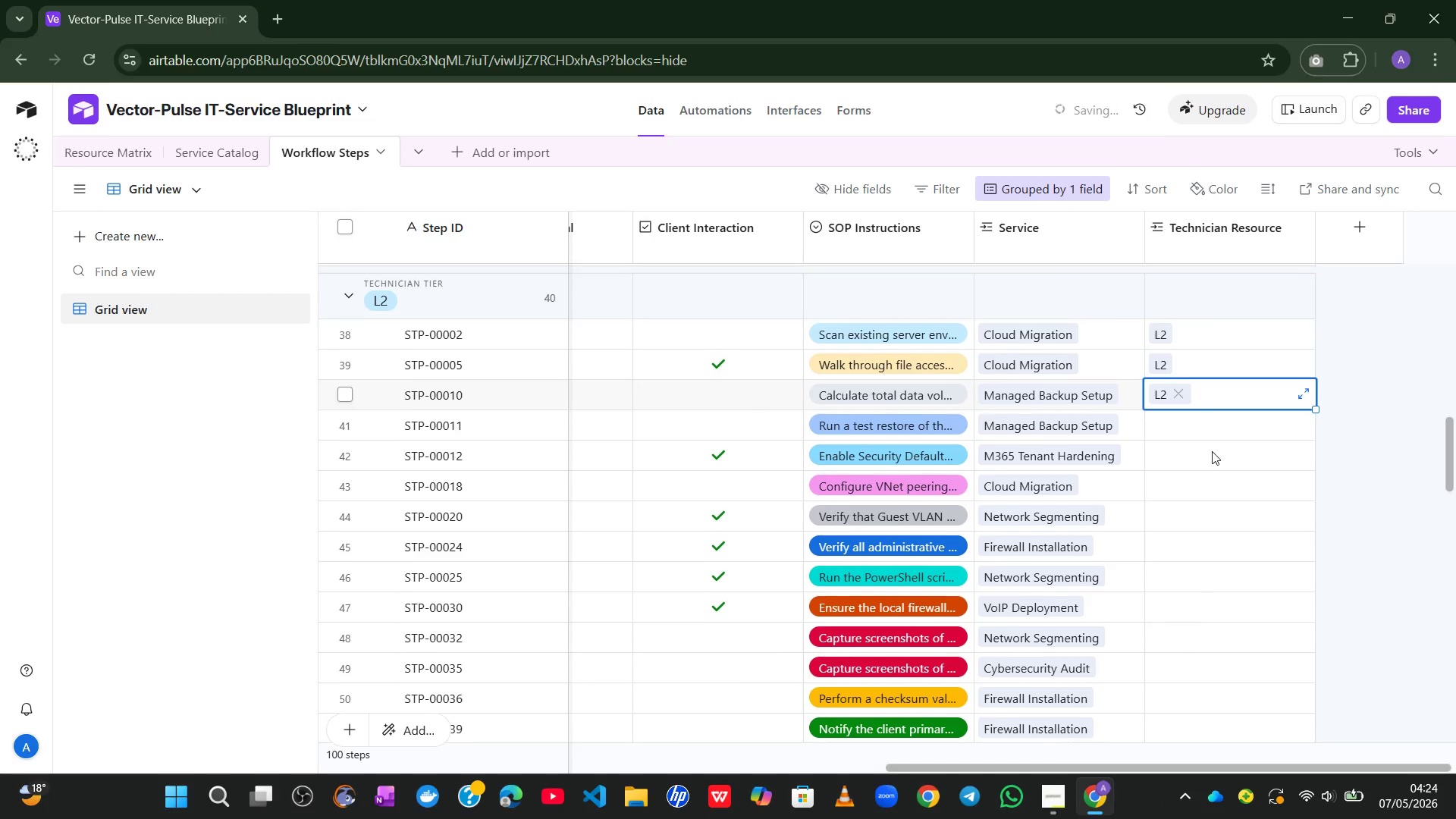 
left_click([1203, 415])
 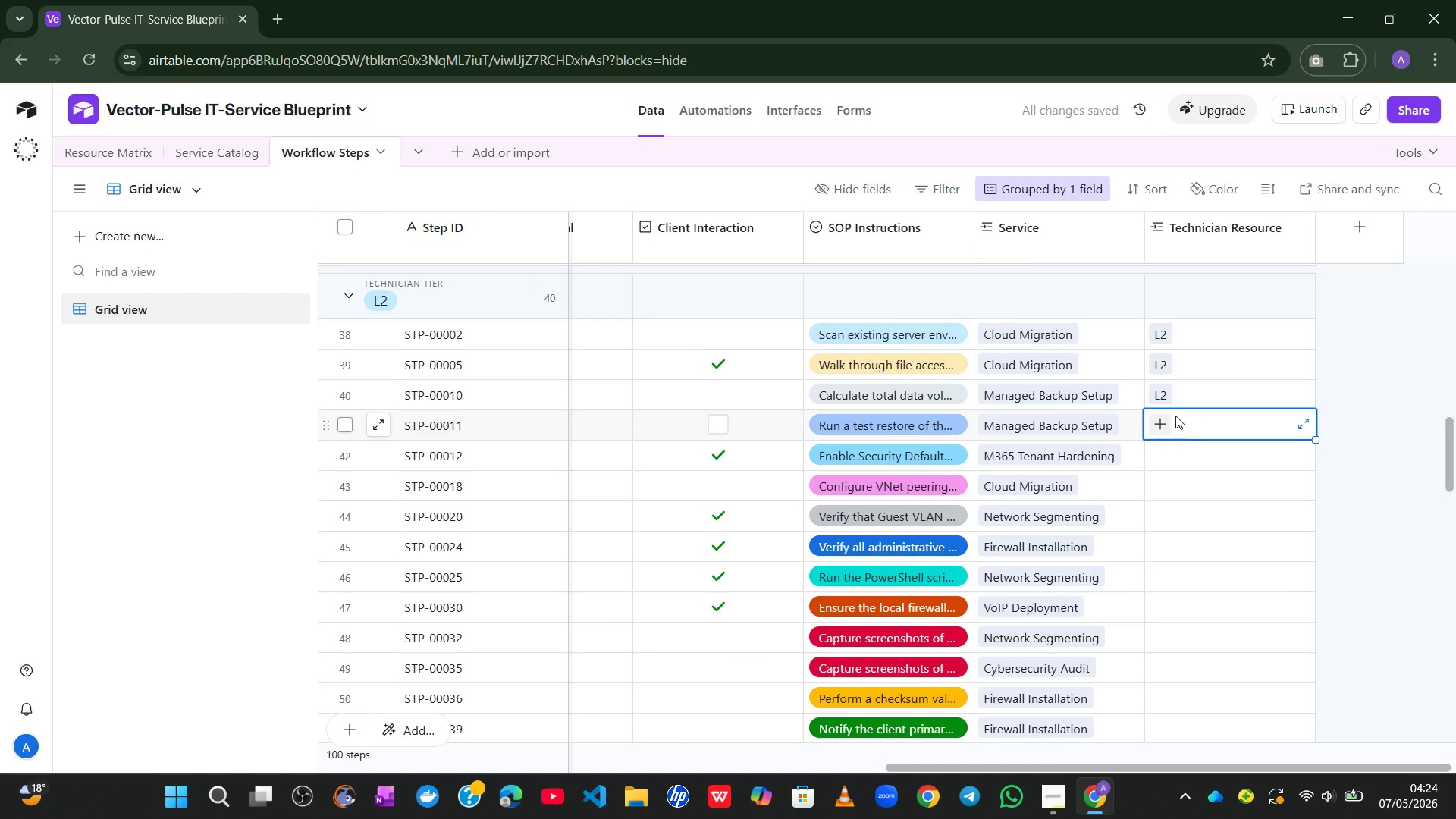 
left_click_drag(start_coordinate=[1175, 416], to_coordinate=[1163, 420])
 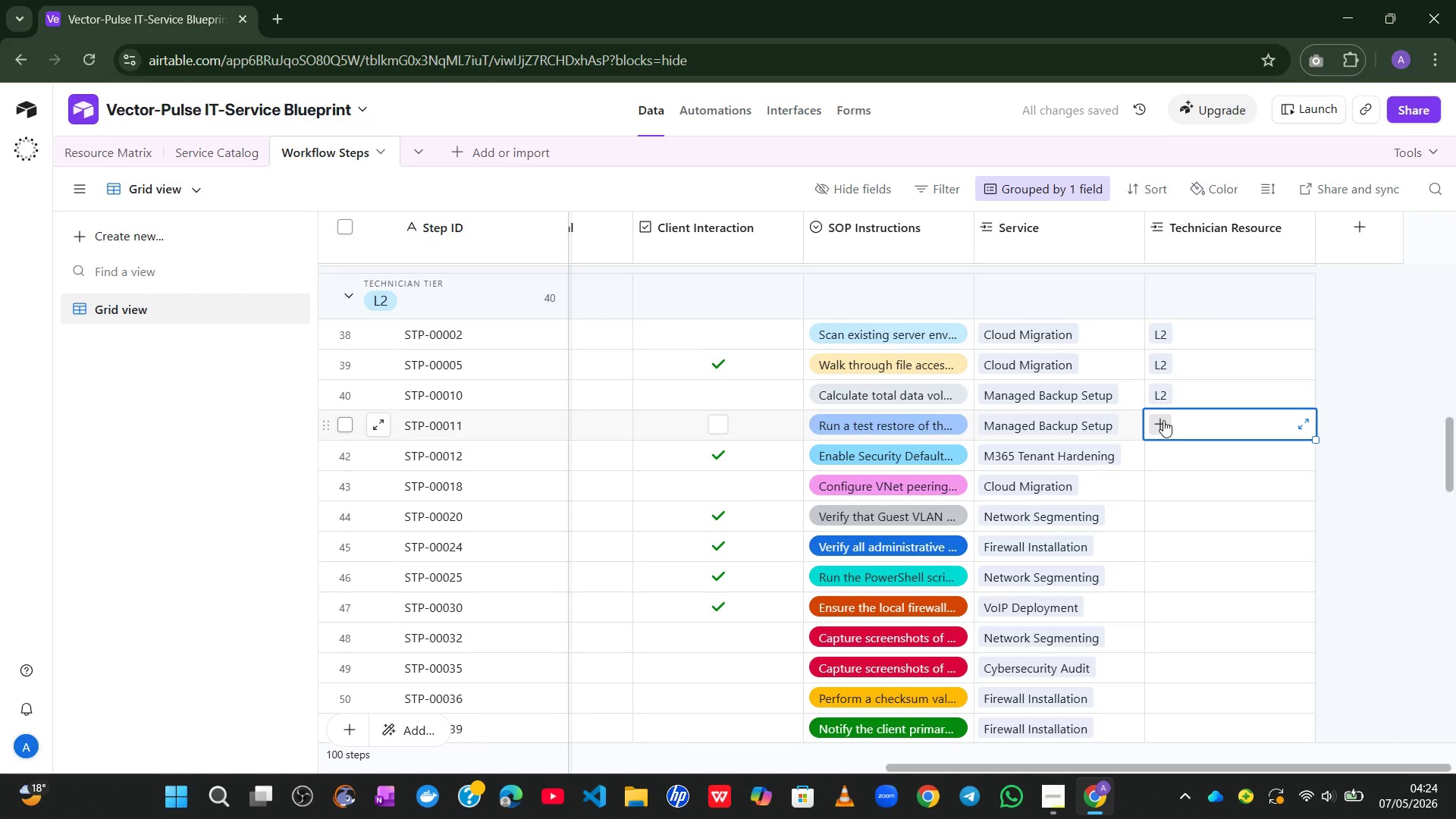 
double_click([1163, 420])
 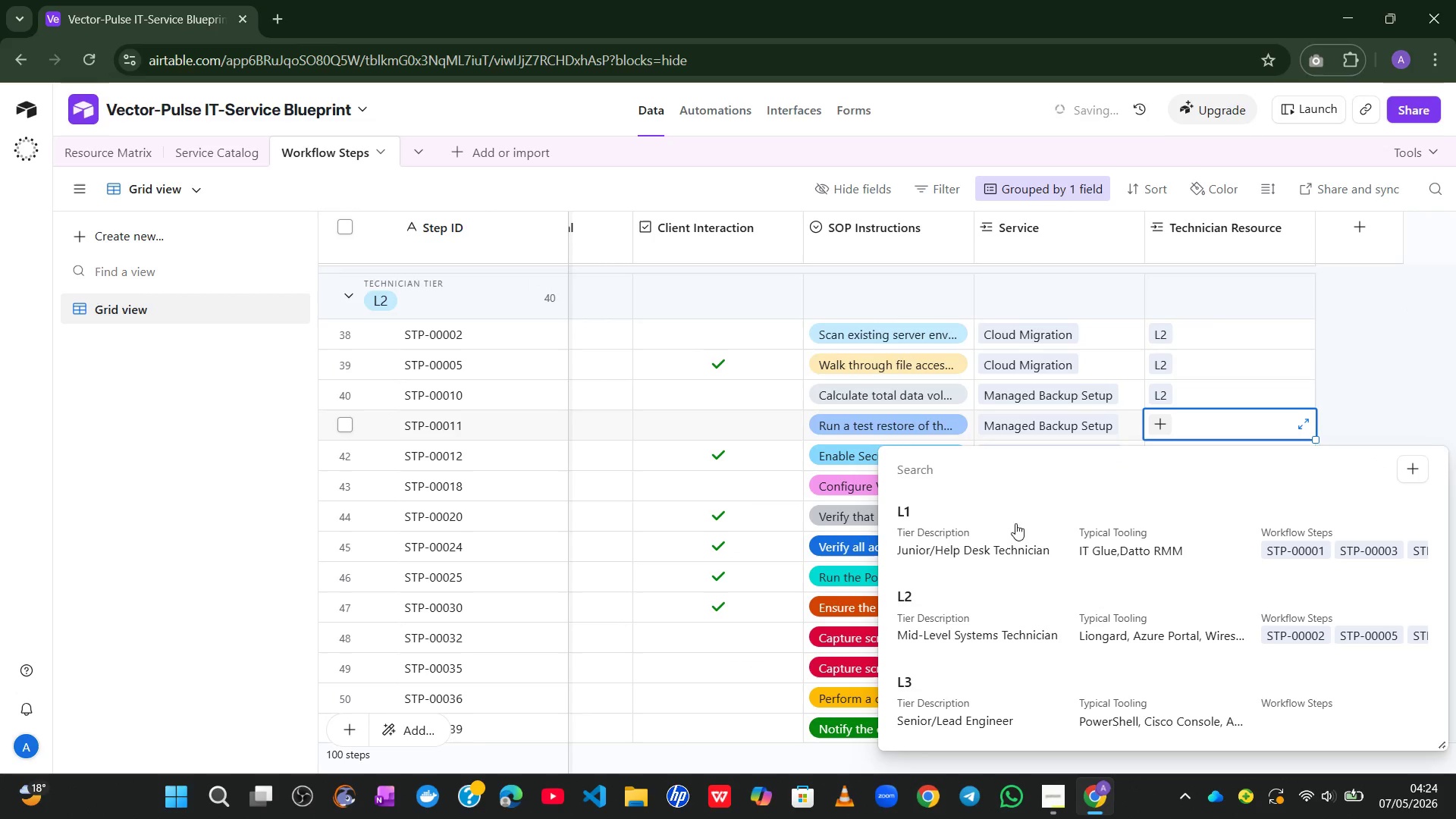 
left_click([993, 619])
 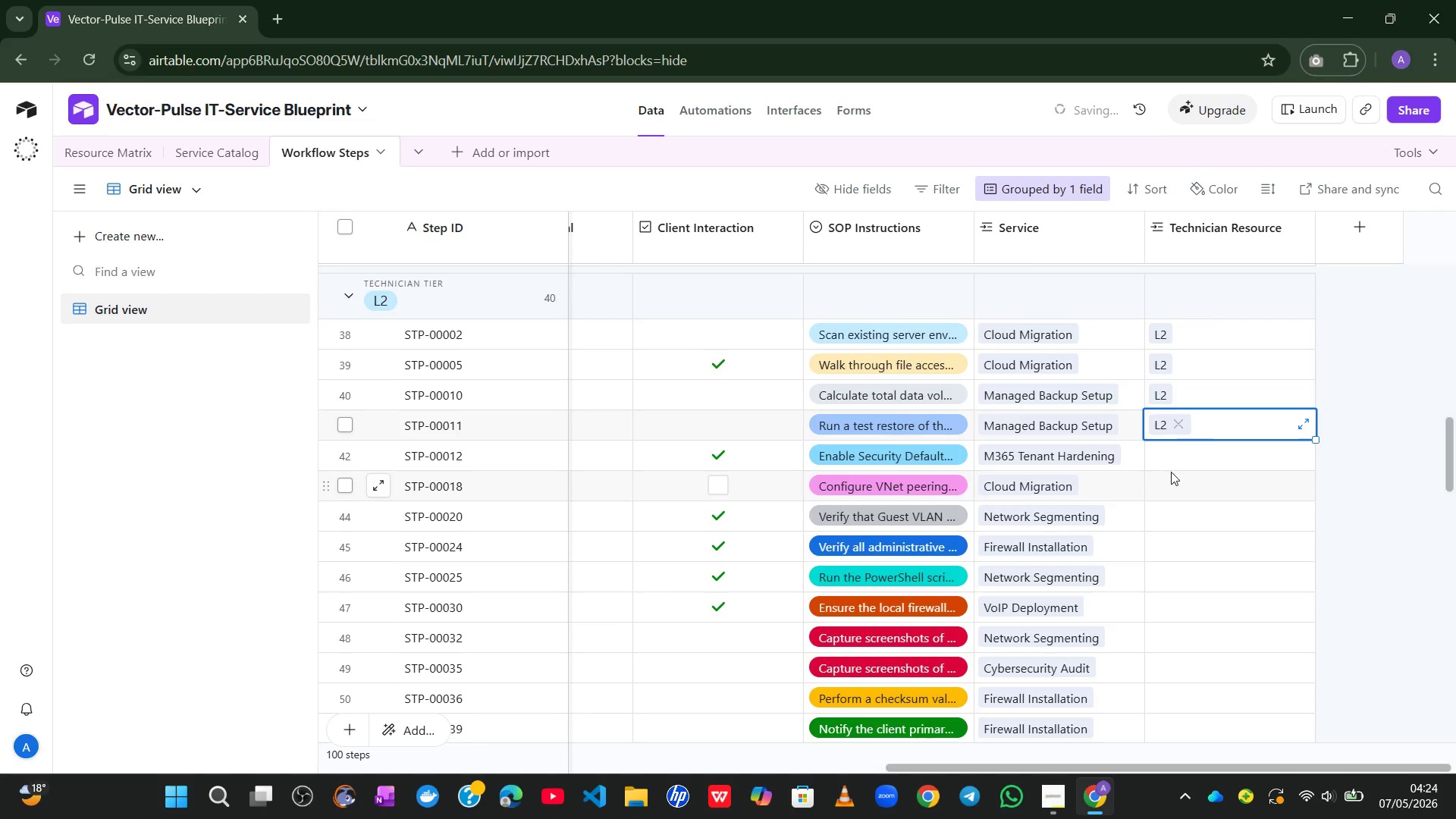 
left_click([1181, 465])
 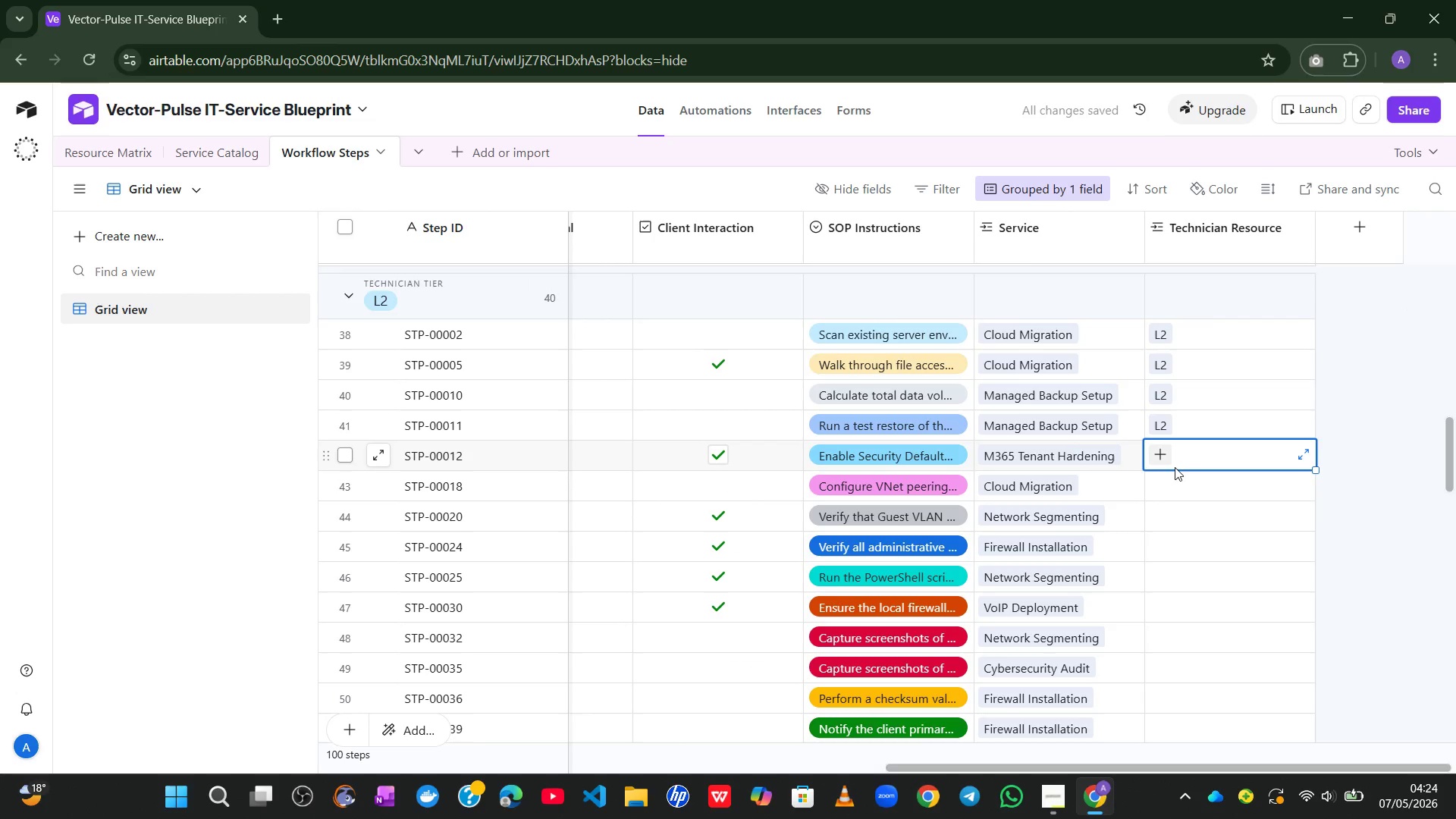 
left_click_drag(start_coordinate=[1175, 467], to_coordinate=[1166, 456])
 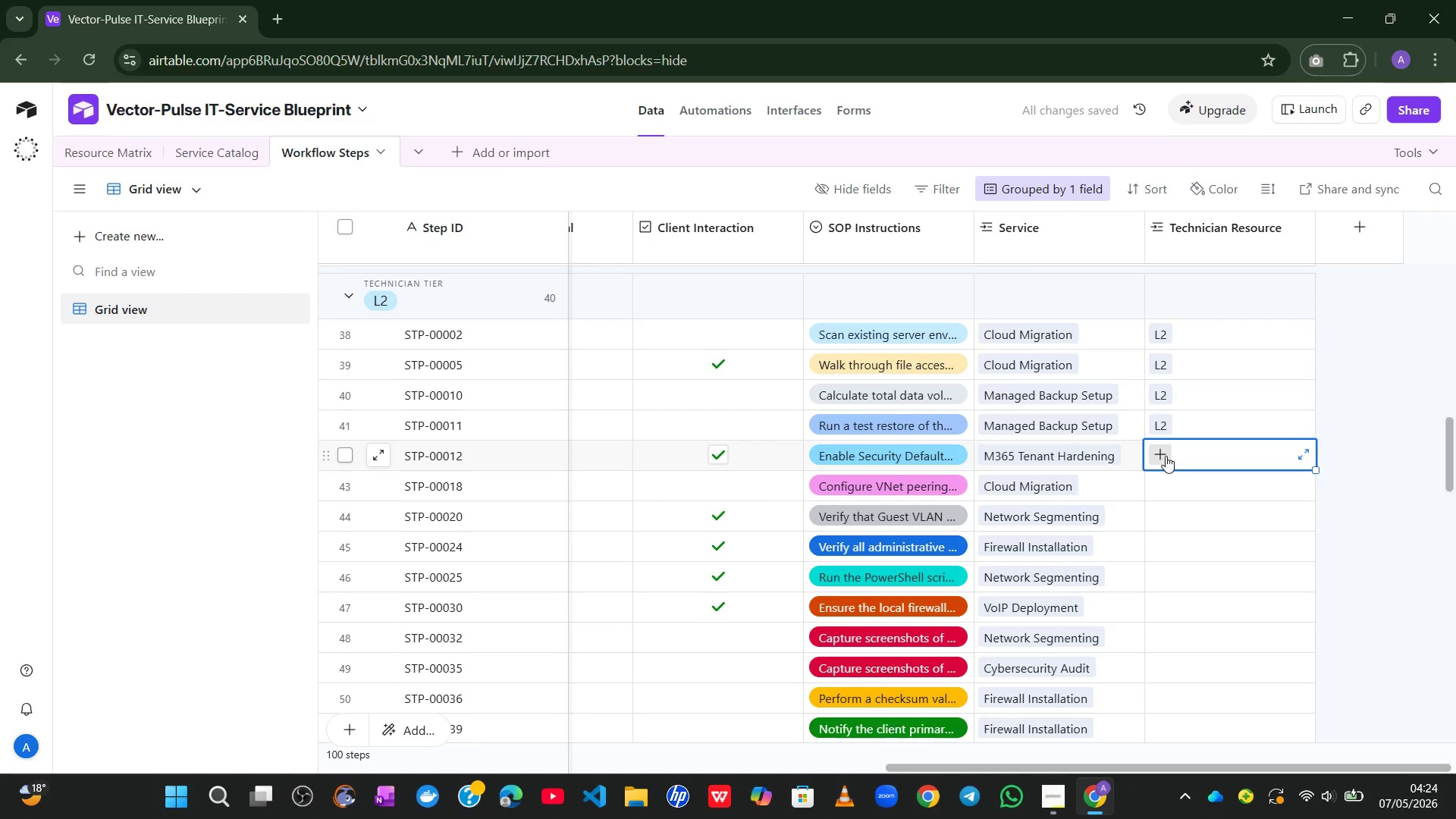 
left_click([1166, 456])
 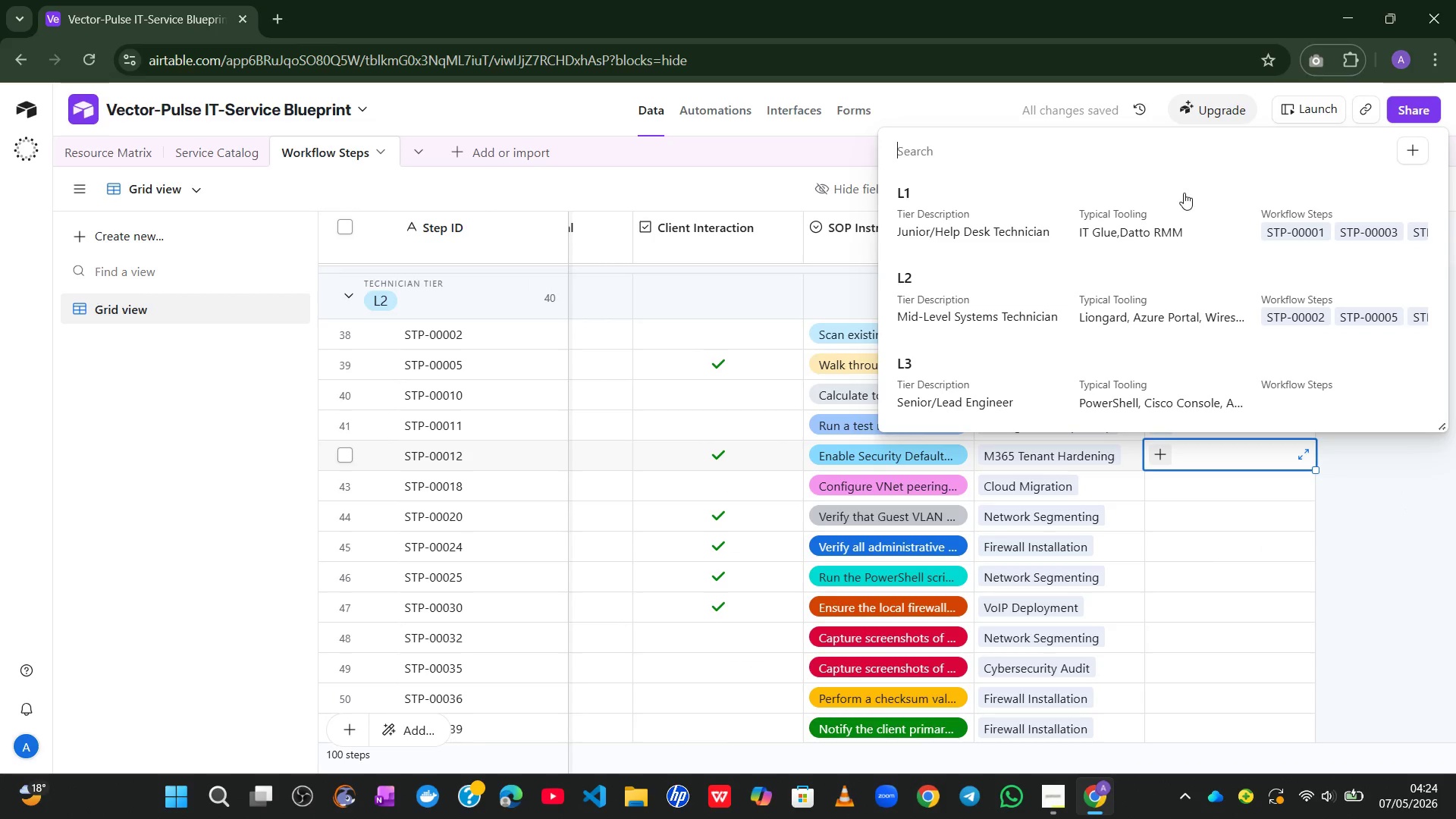 
left_click([1078, 335])
 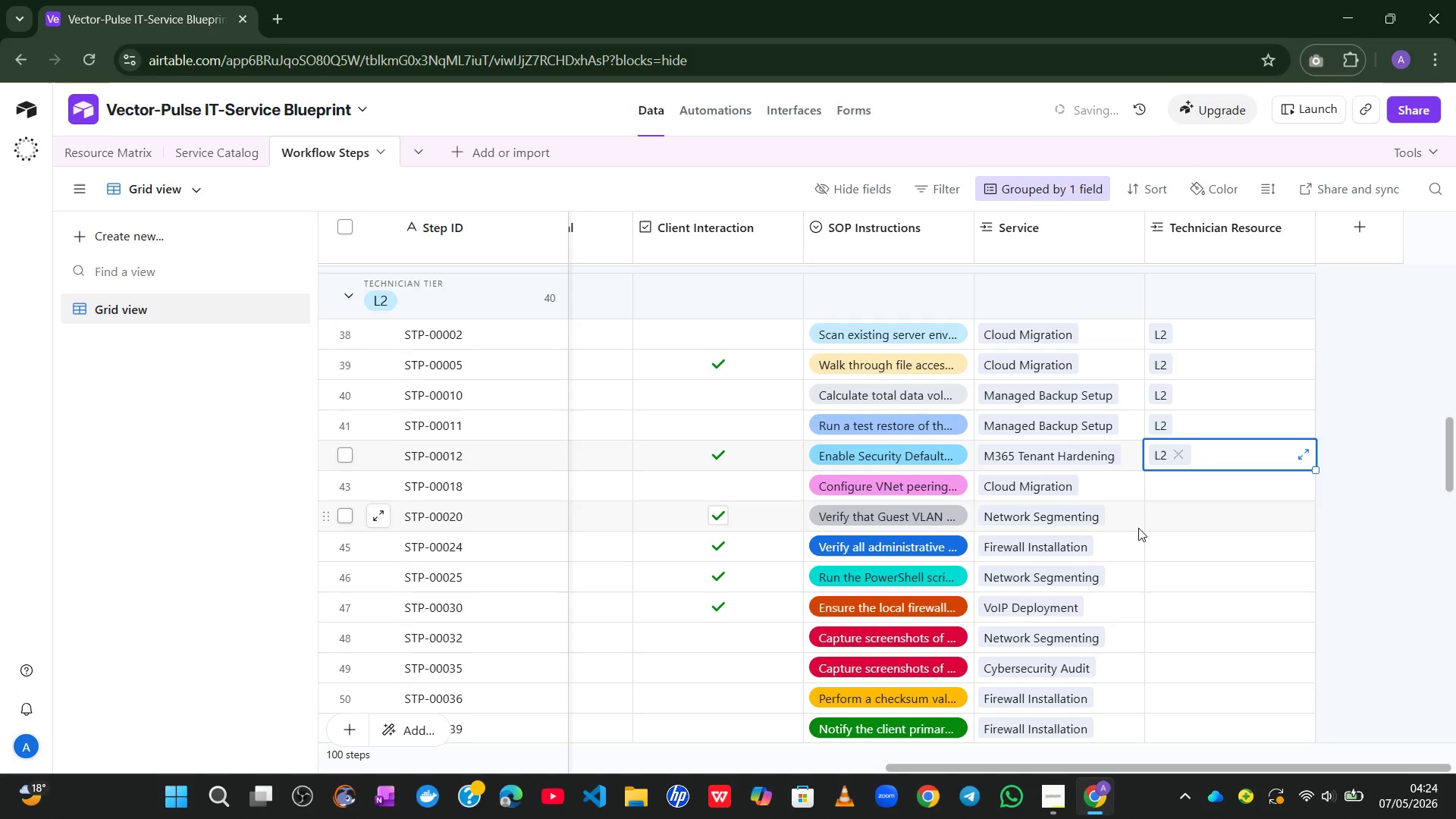 
left_click([1187, 491])
 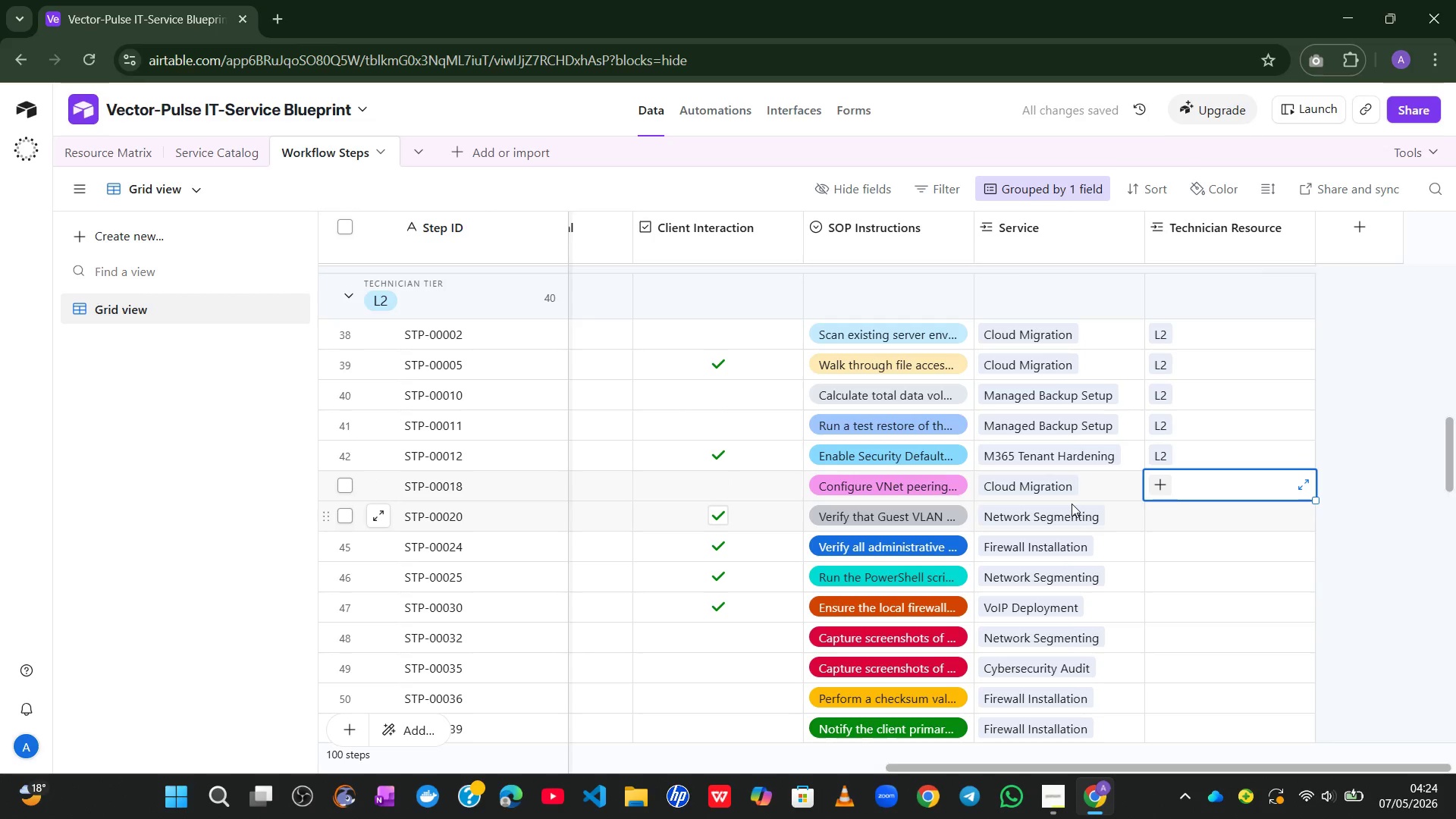 
left_click([1169, 479])
 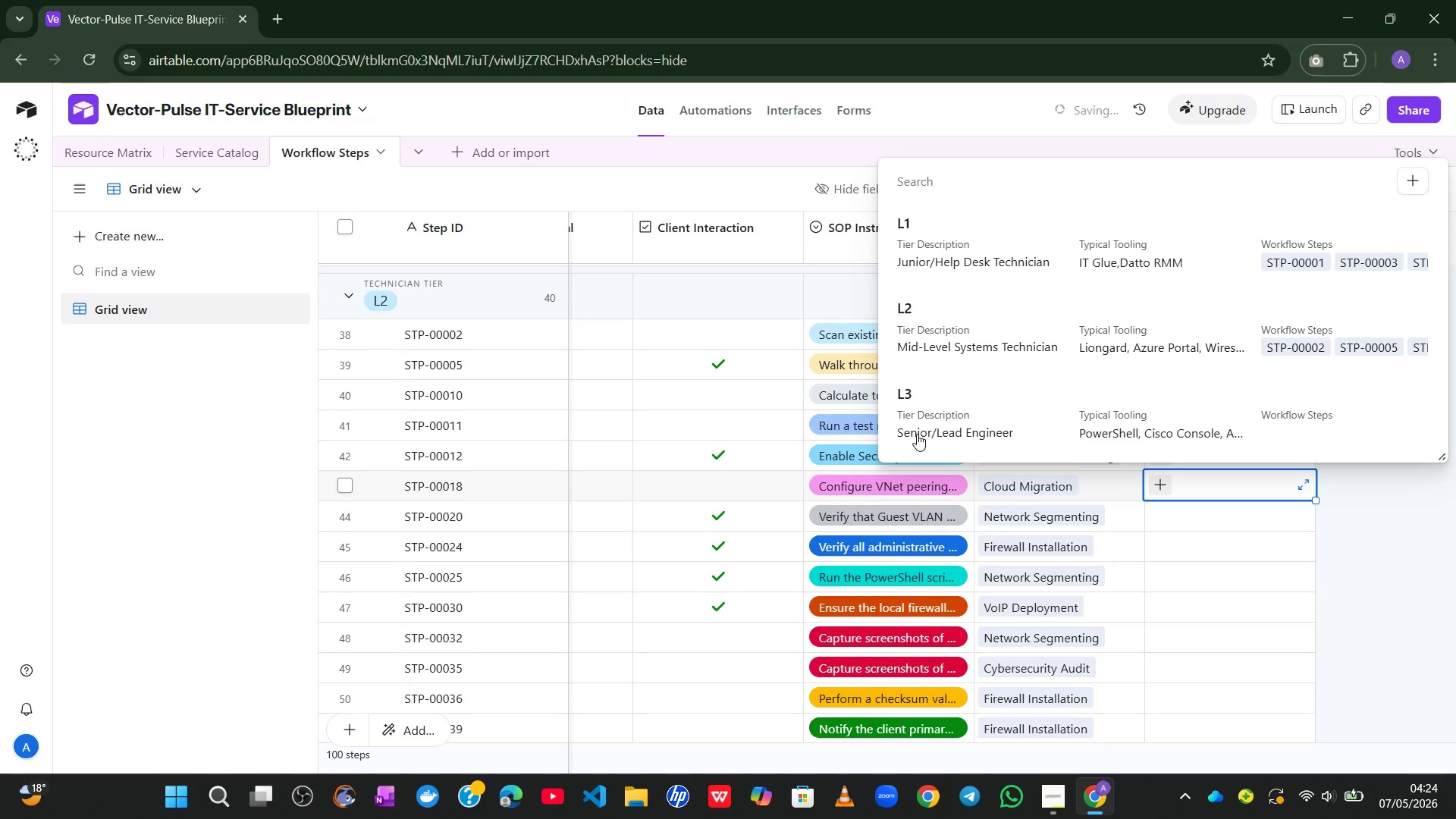 
left_click([1033, 341])
 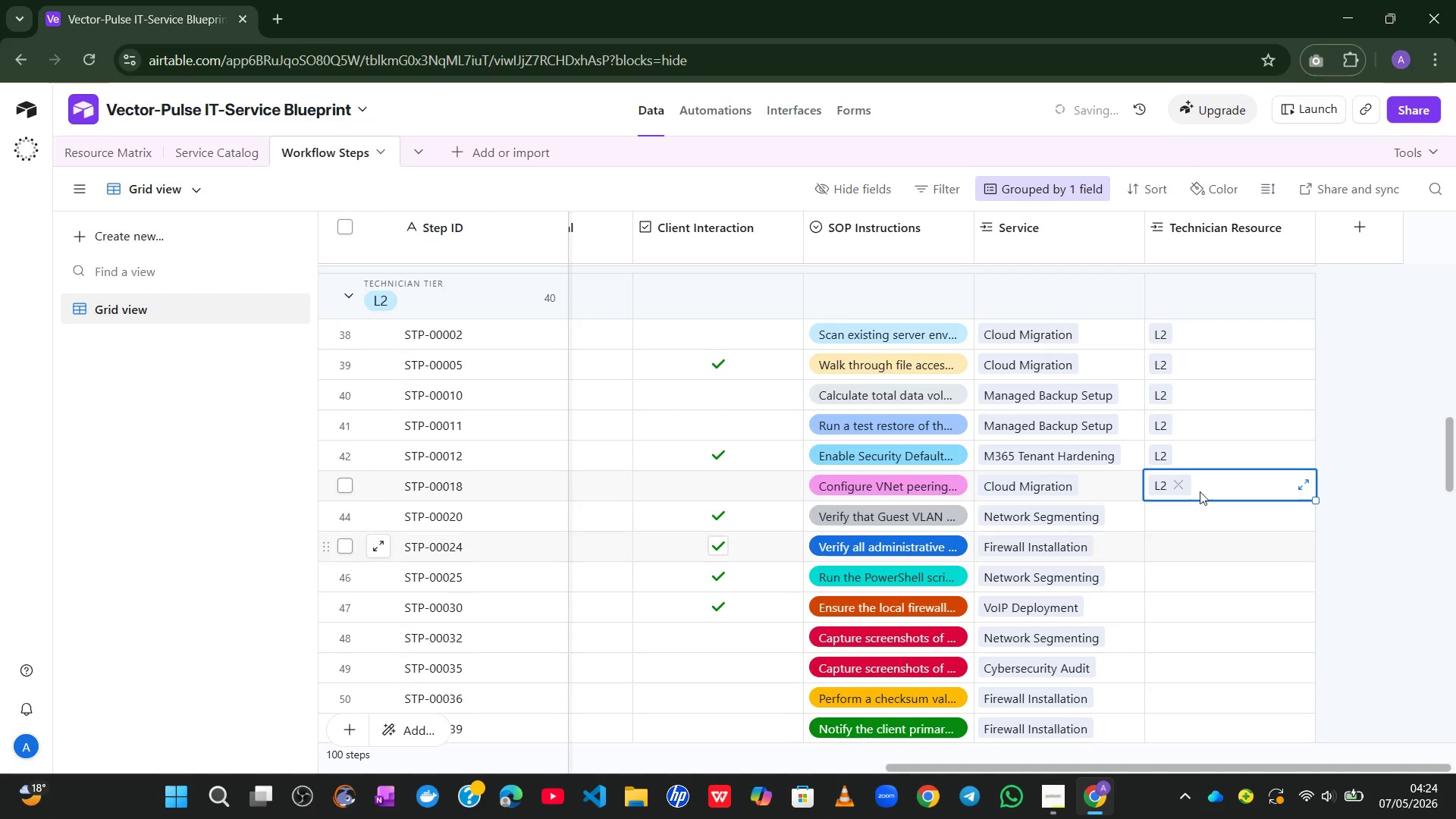 
left_click([1200, 488])
 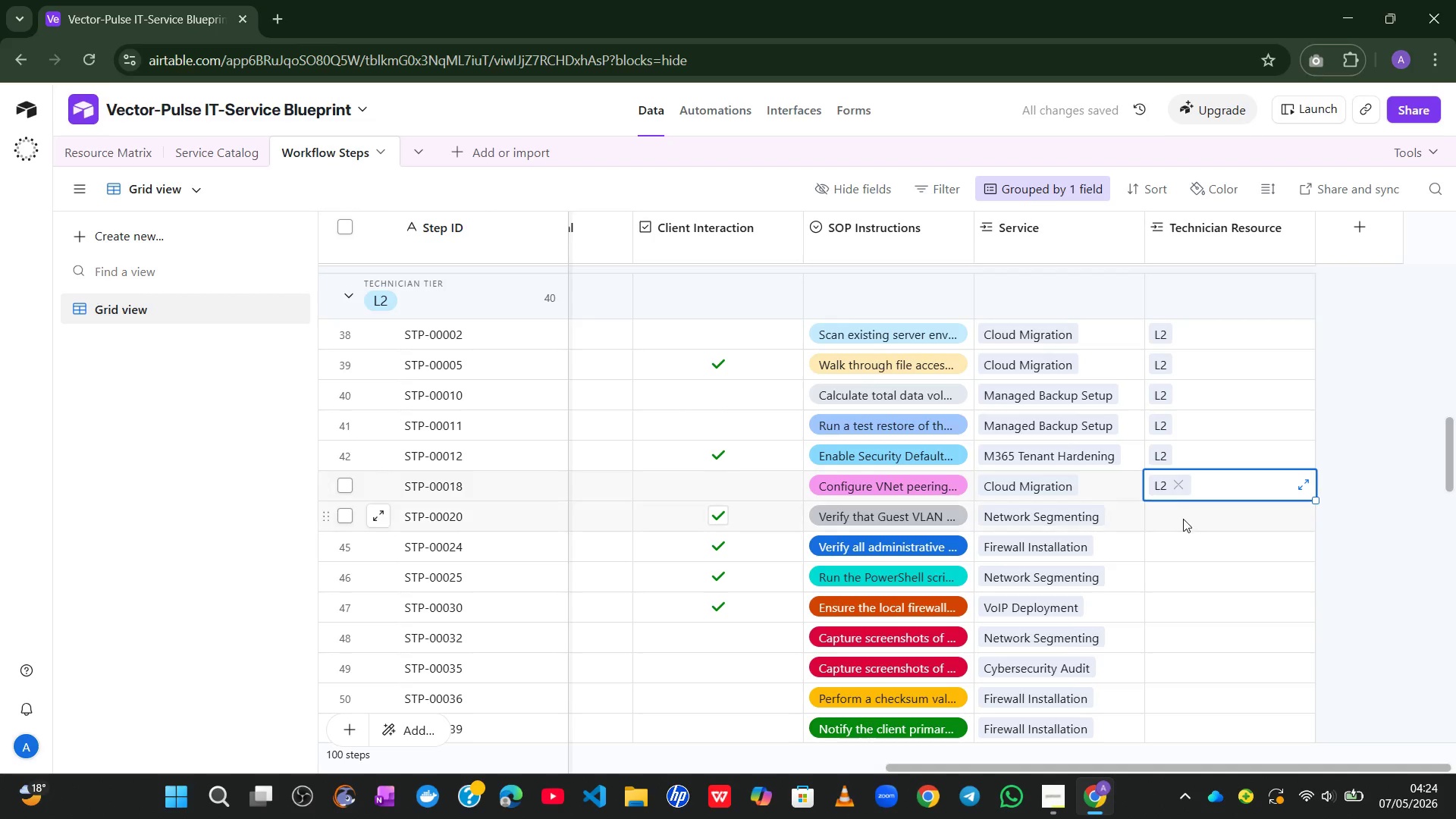 
left_click([1183, 519])
 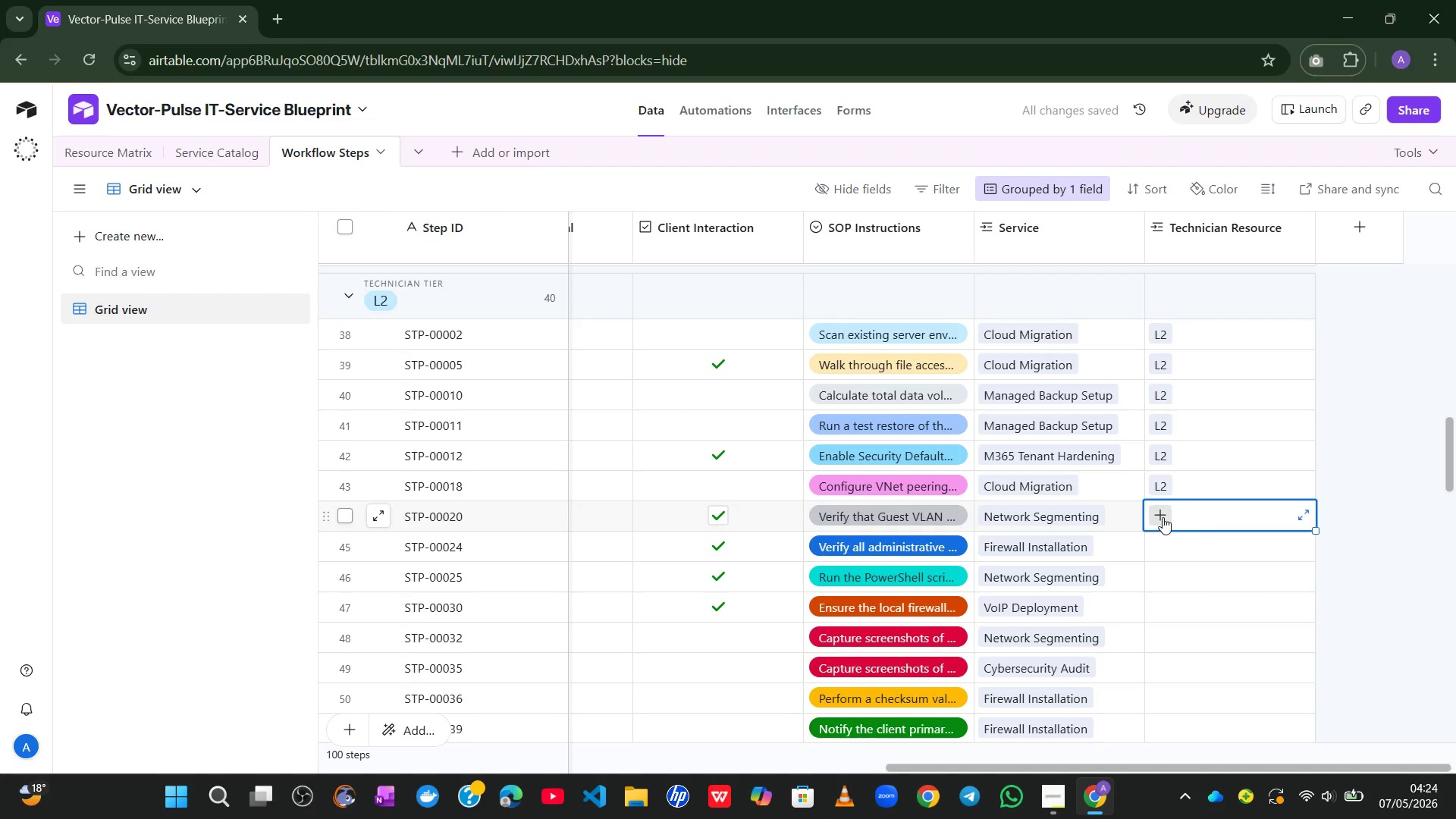 
left_click([1163, 517])
 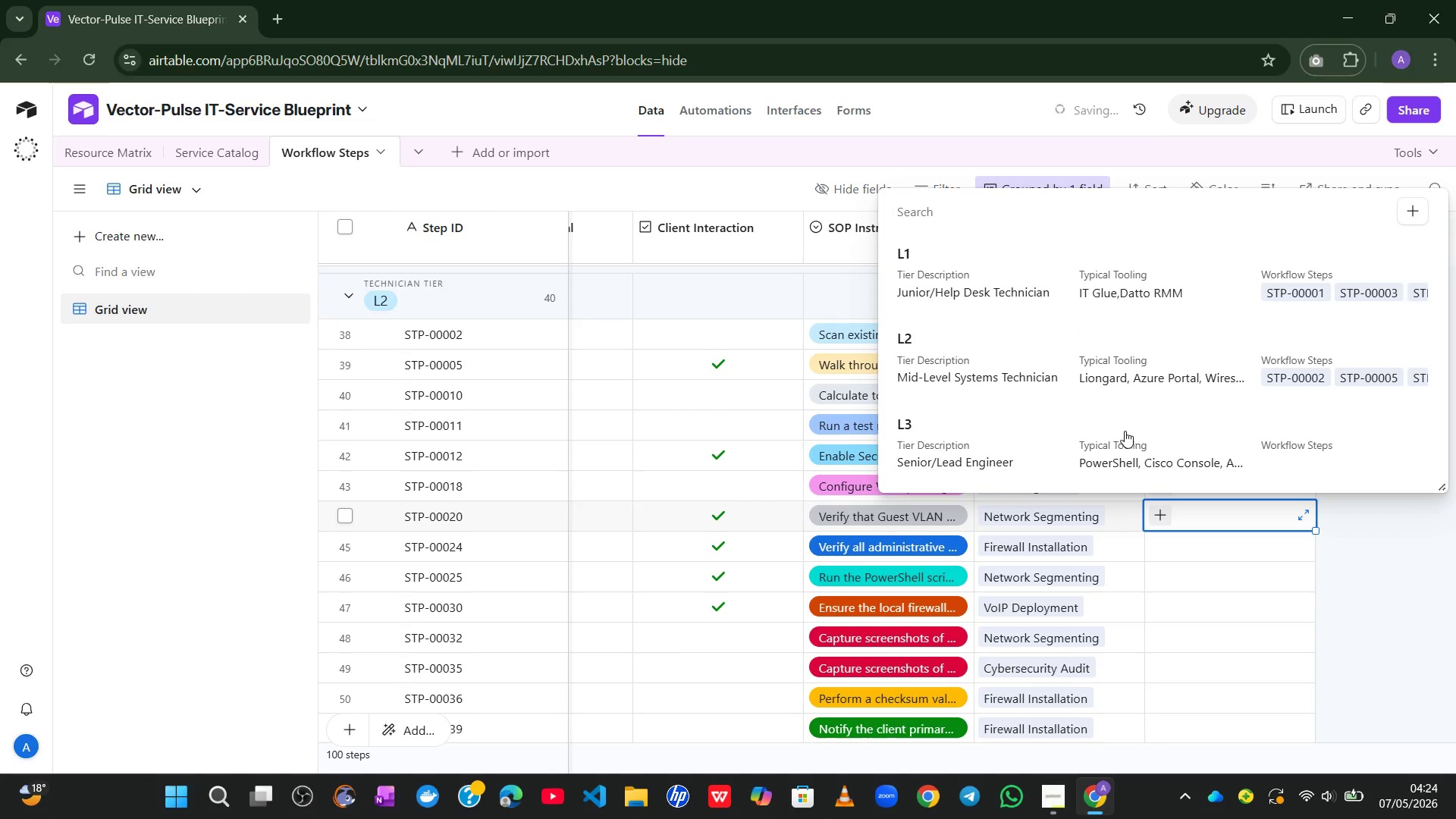 
left_click([1023, 382])
 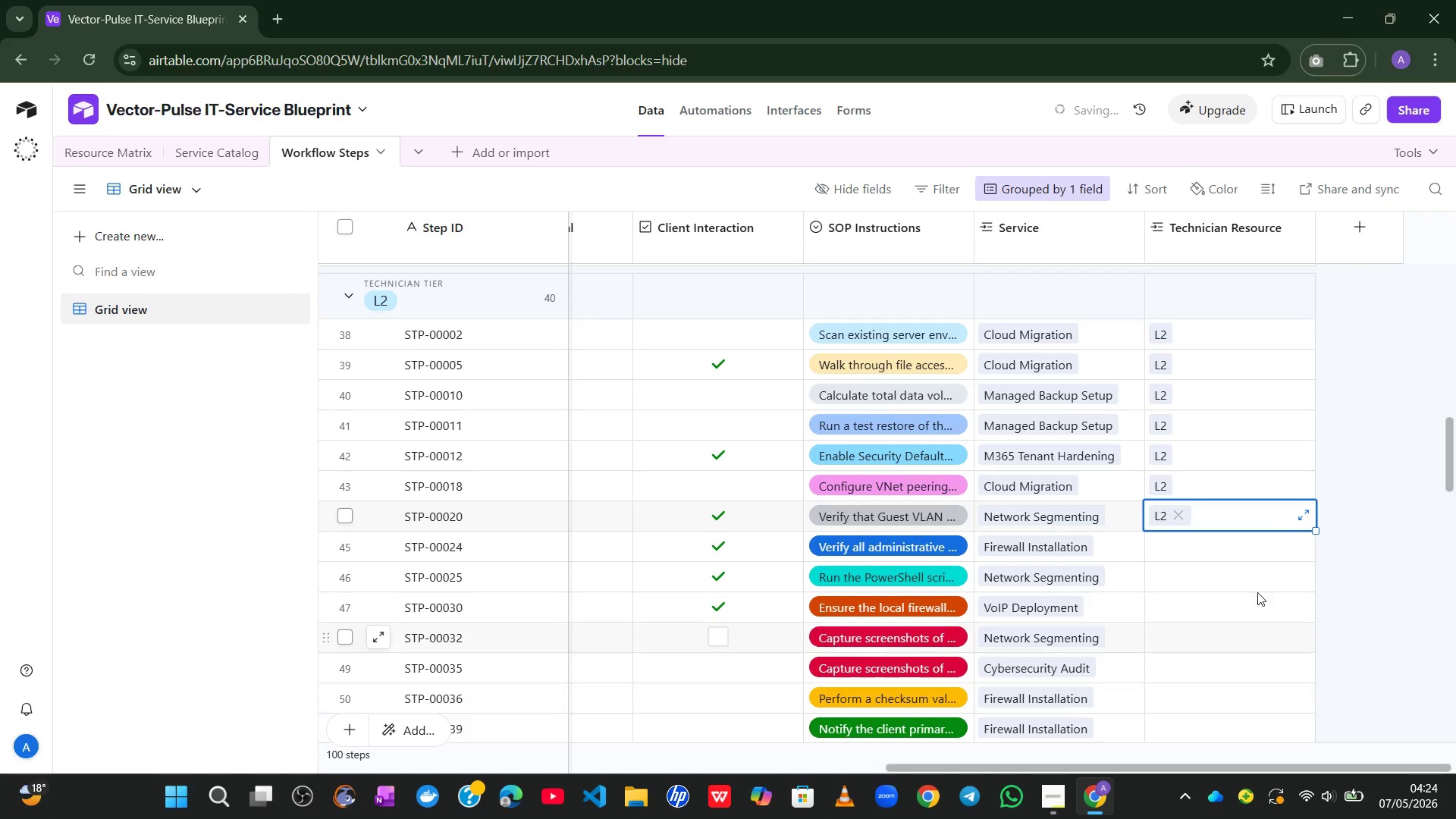 
left_click([1257, 582])
 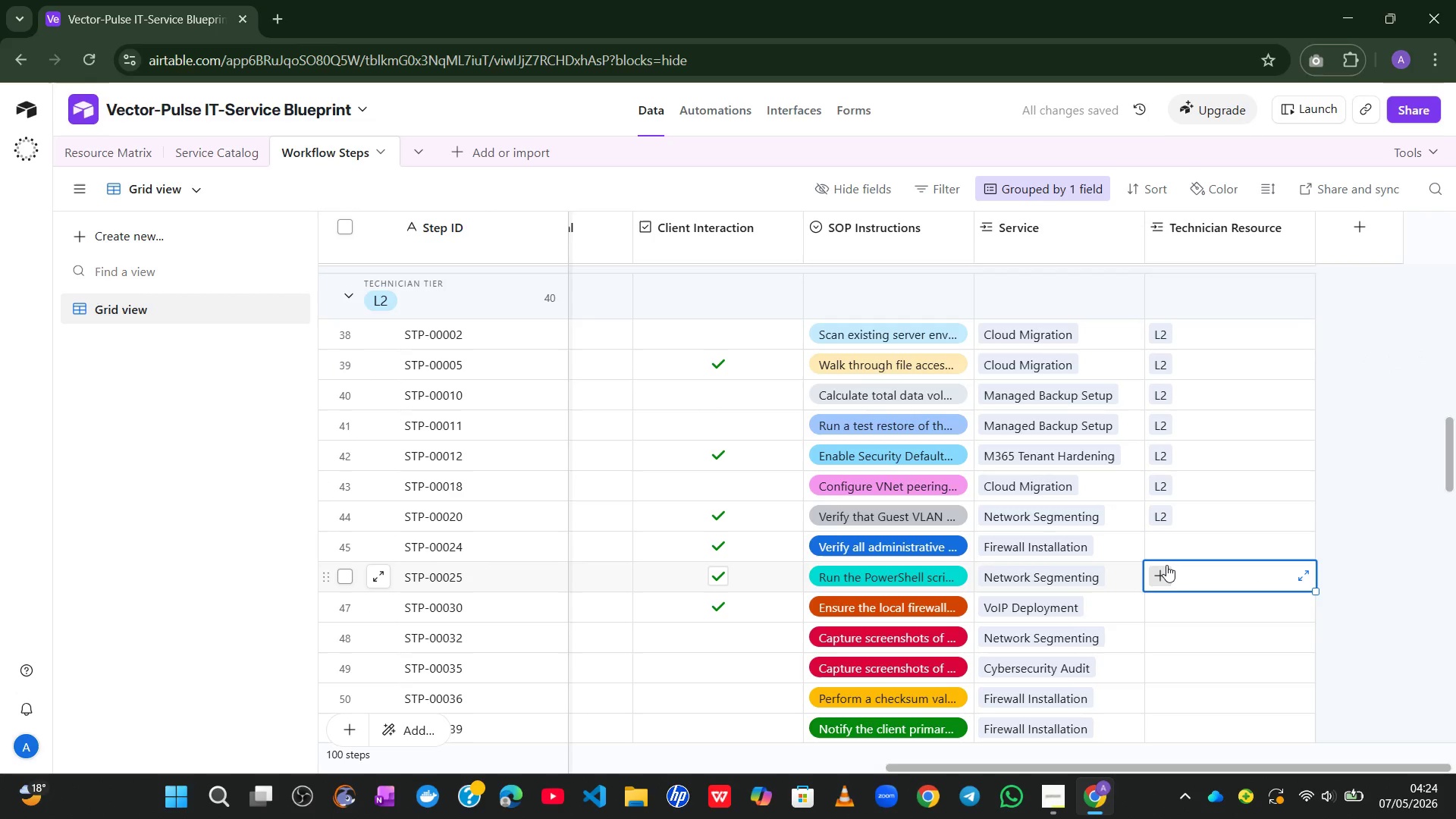 
left_click([1154, 582])
 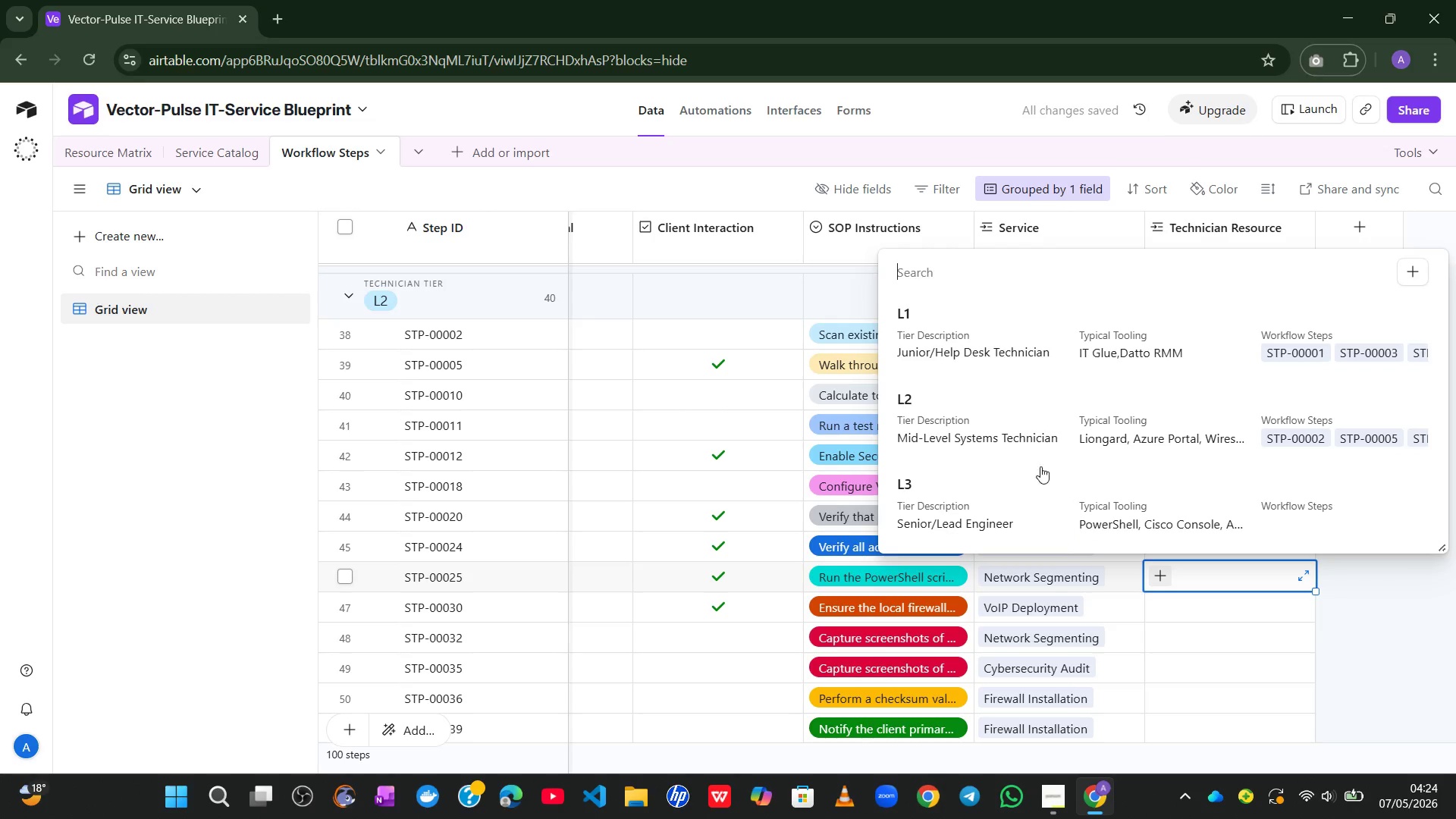 
left_click([1030, 428])
 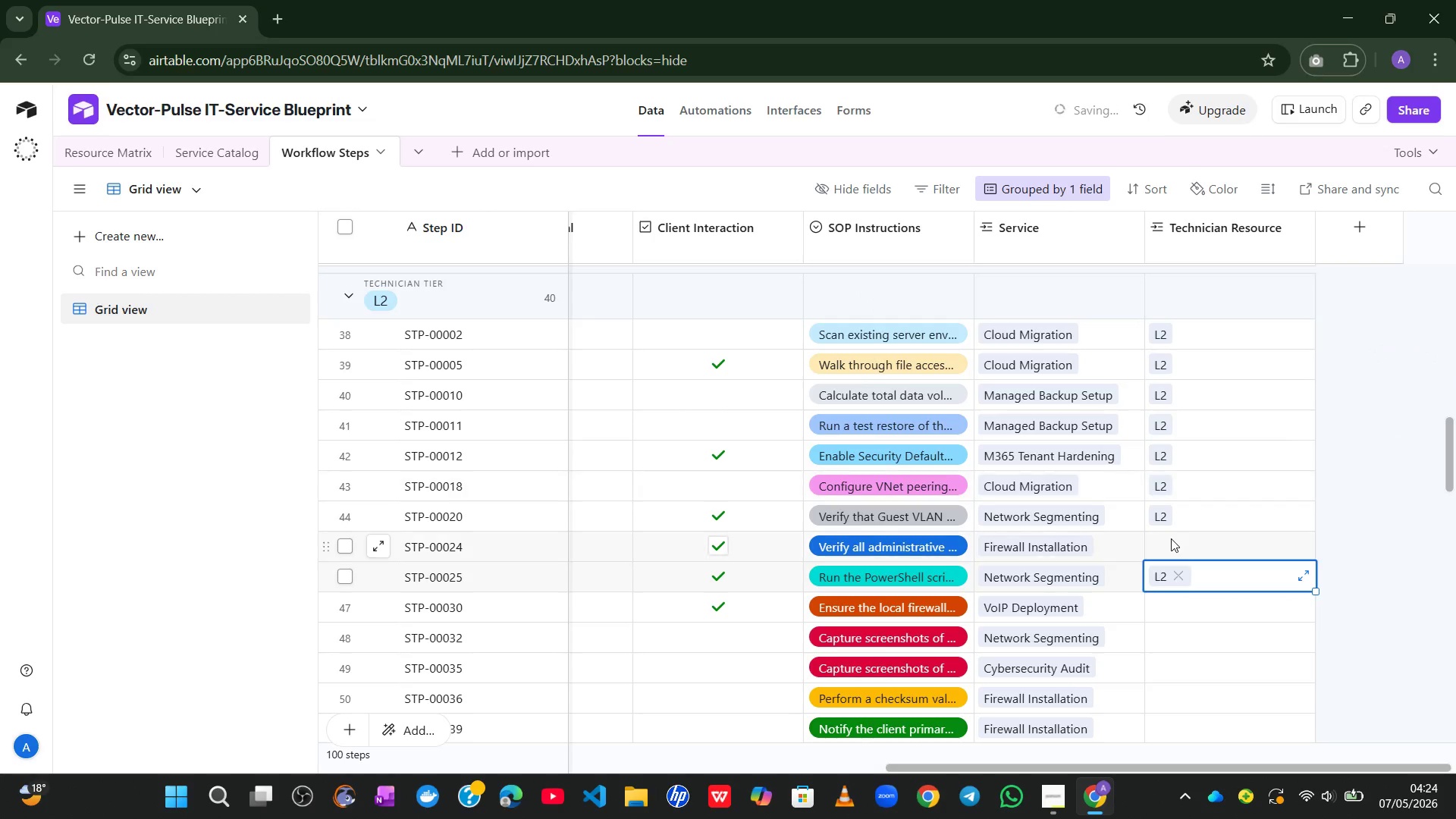 
left_click([1171, 538])
 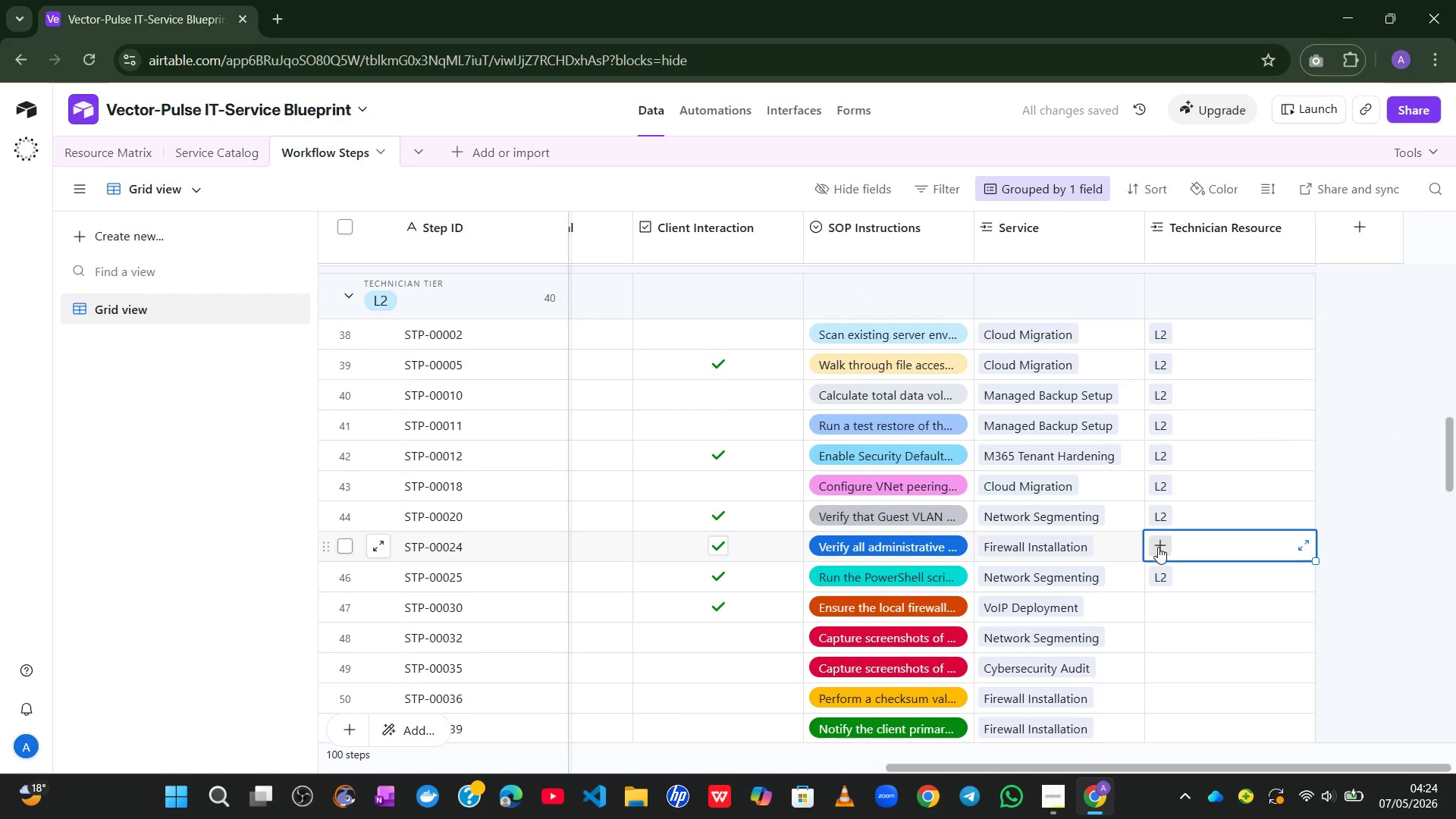 
left_click([1157, 547])
 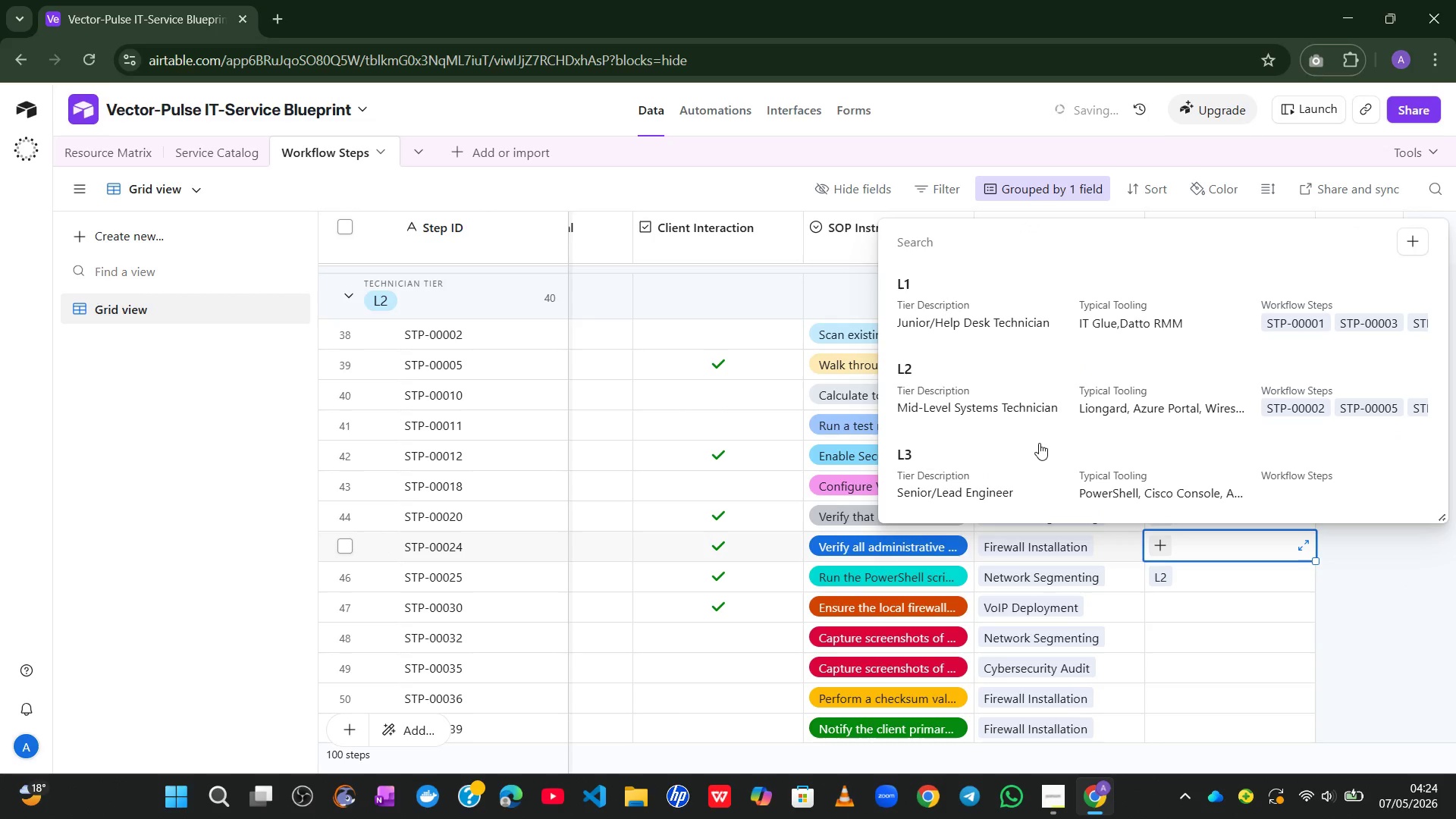 
left_click([1005, 394])
 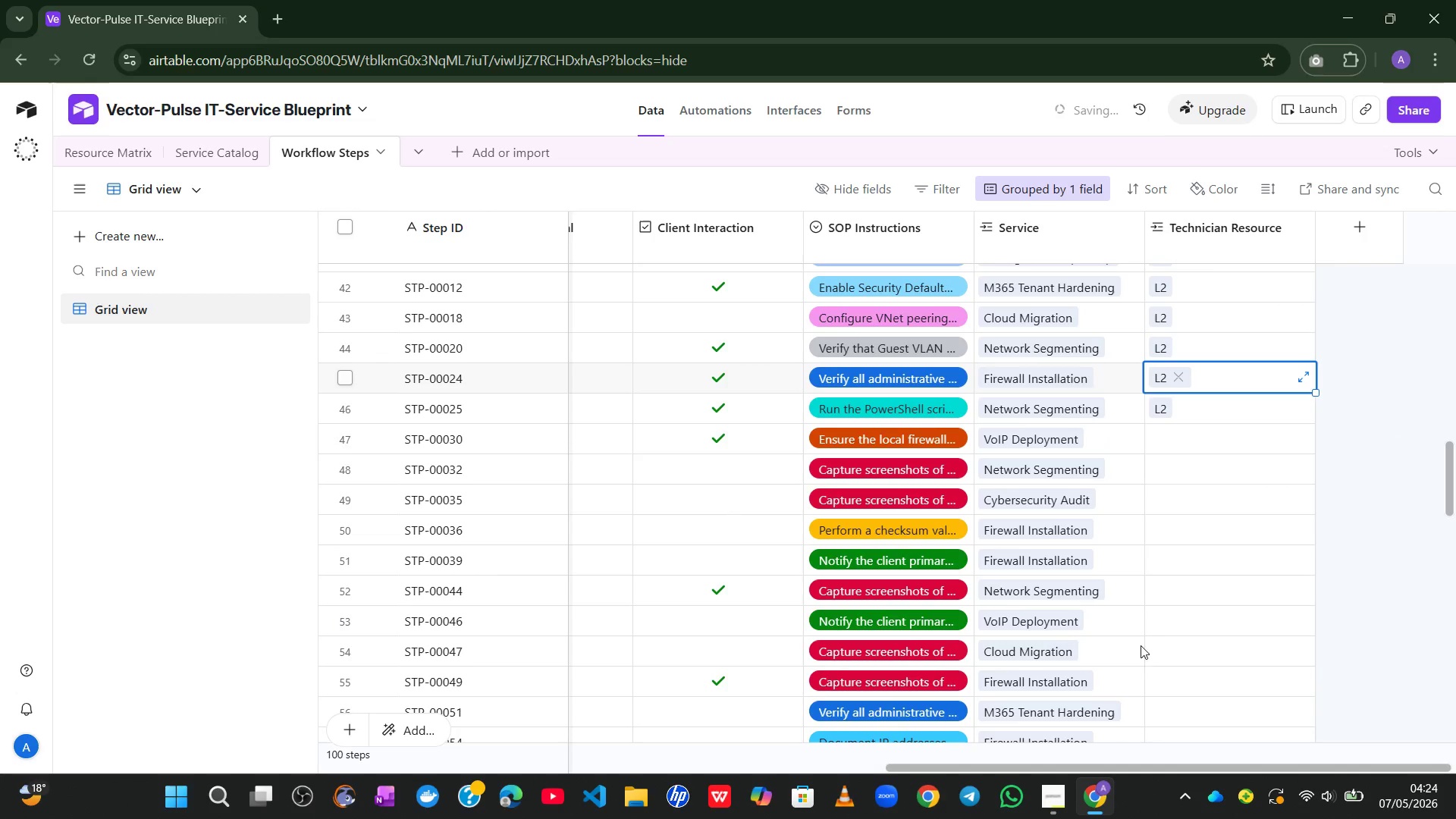 
left_click_drag(start_coordinate=[1194, 447], to_coordinate=[1159, 435])
 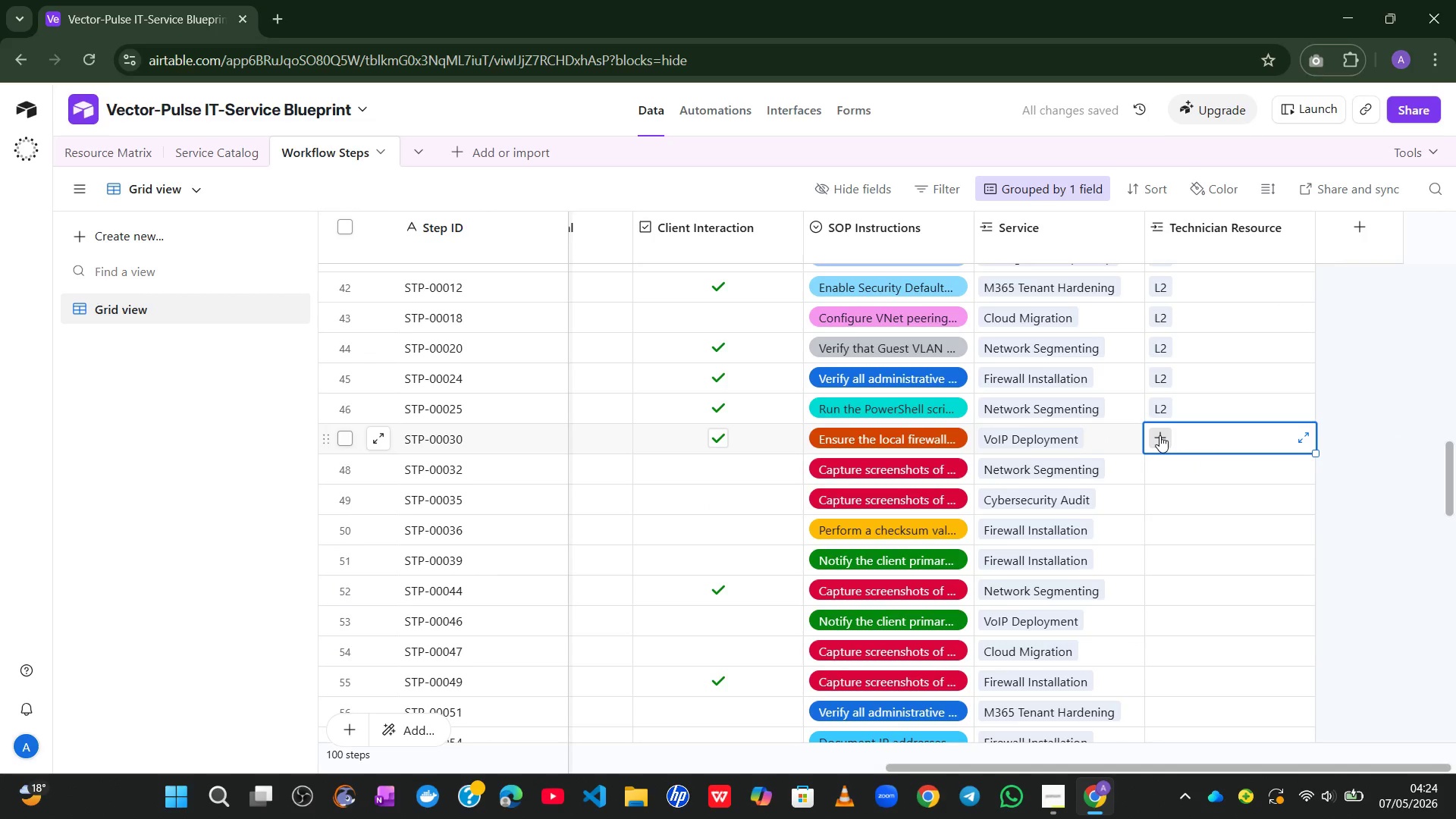 
left_click([1159, 435])
 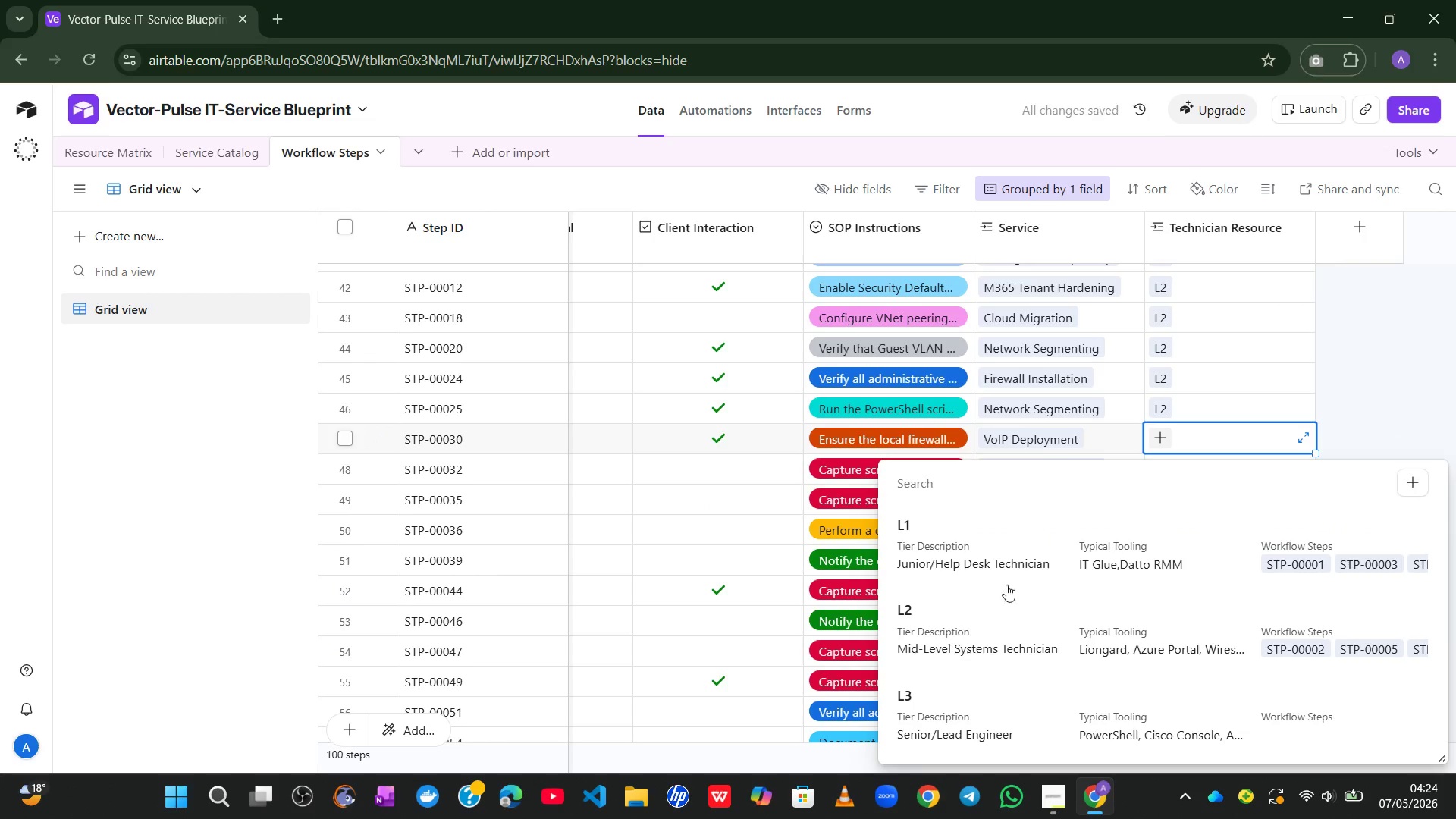 
left_click([977, 640])
 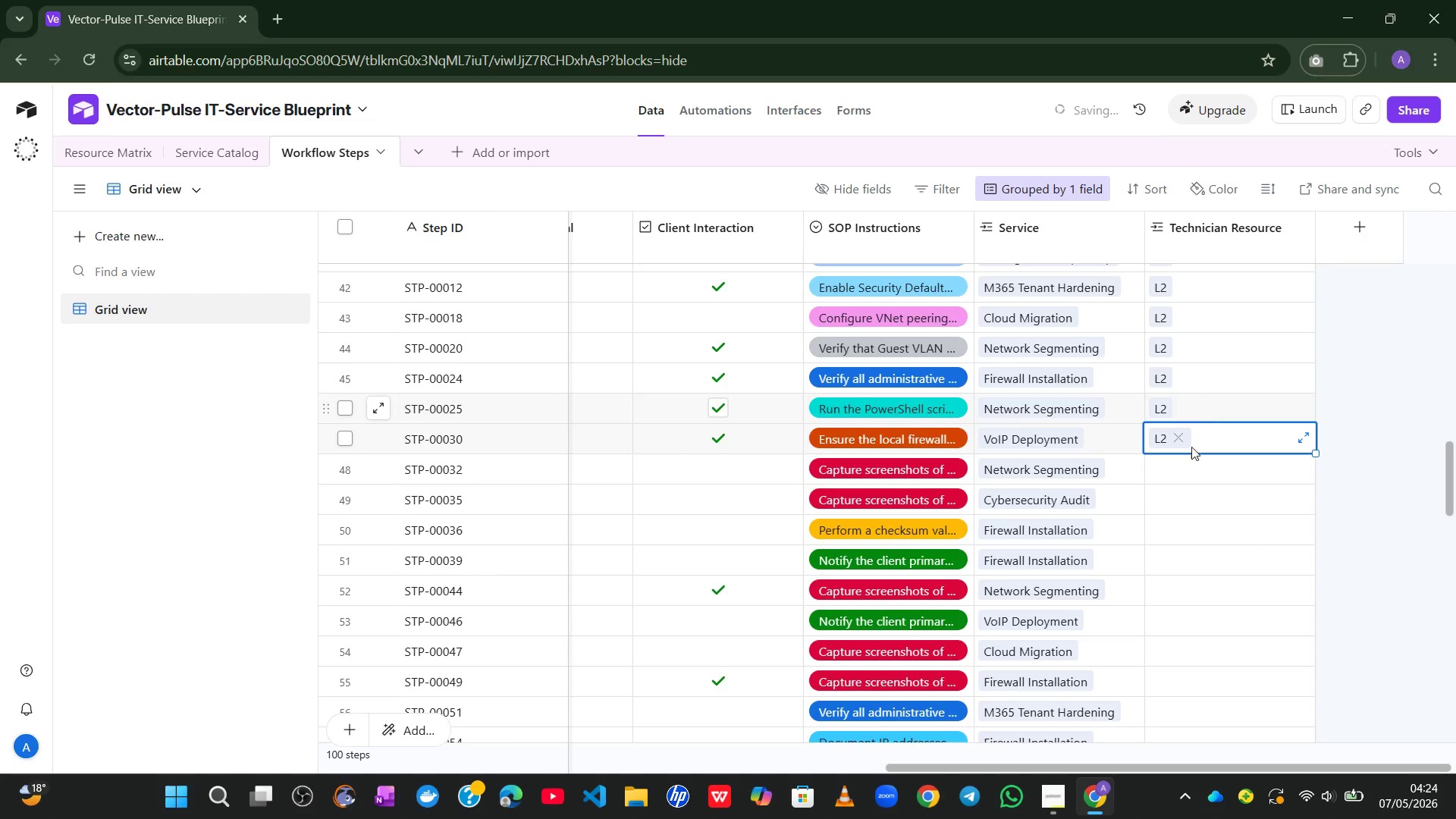 
left_click([1180, 466])
 